 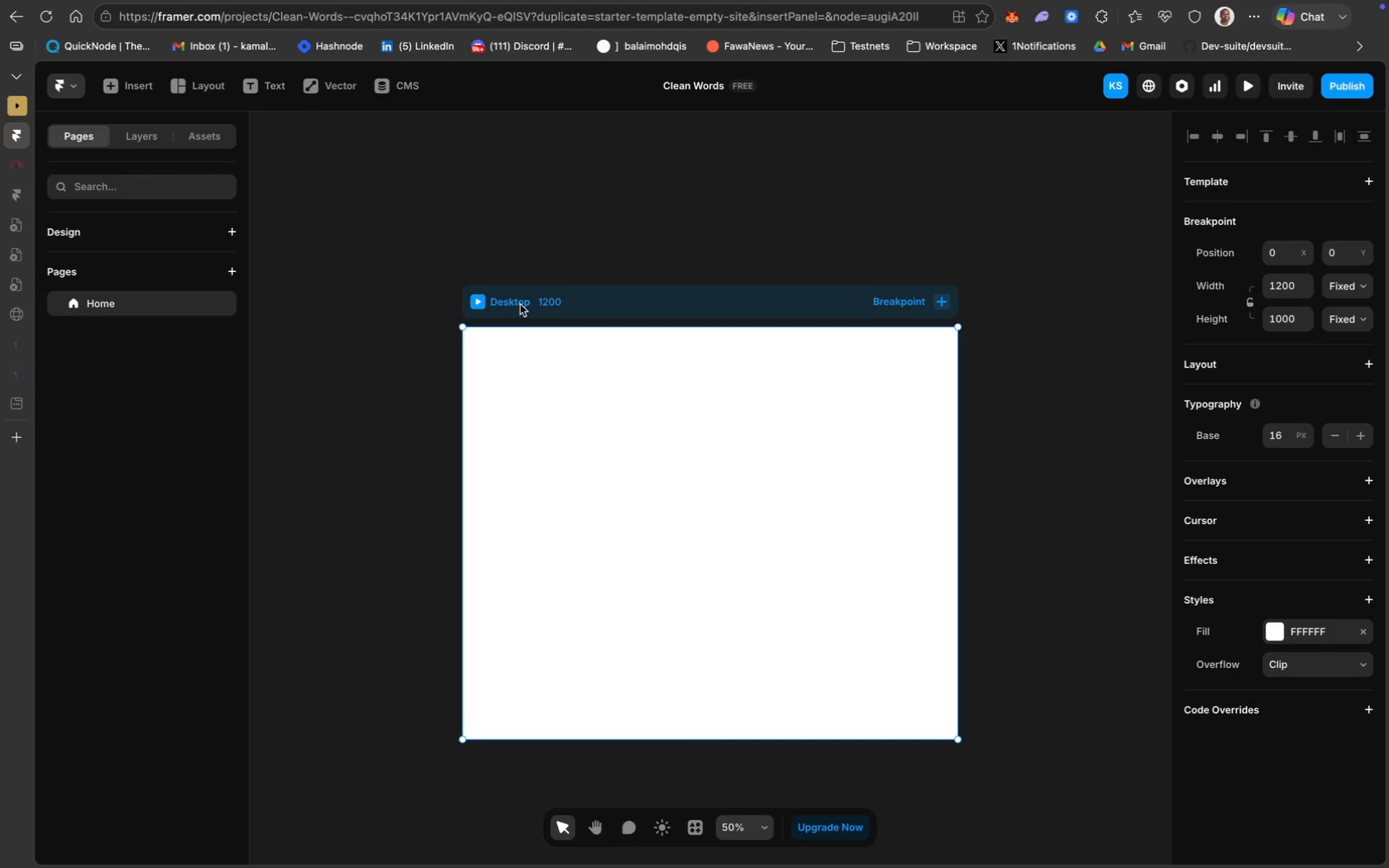 
double_click([520, 303])
 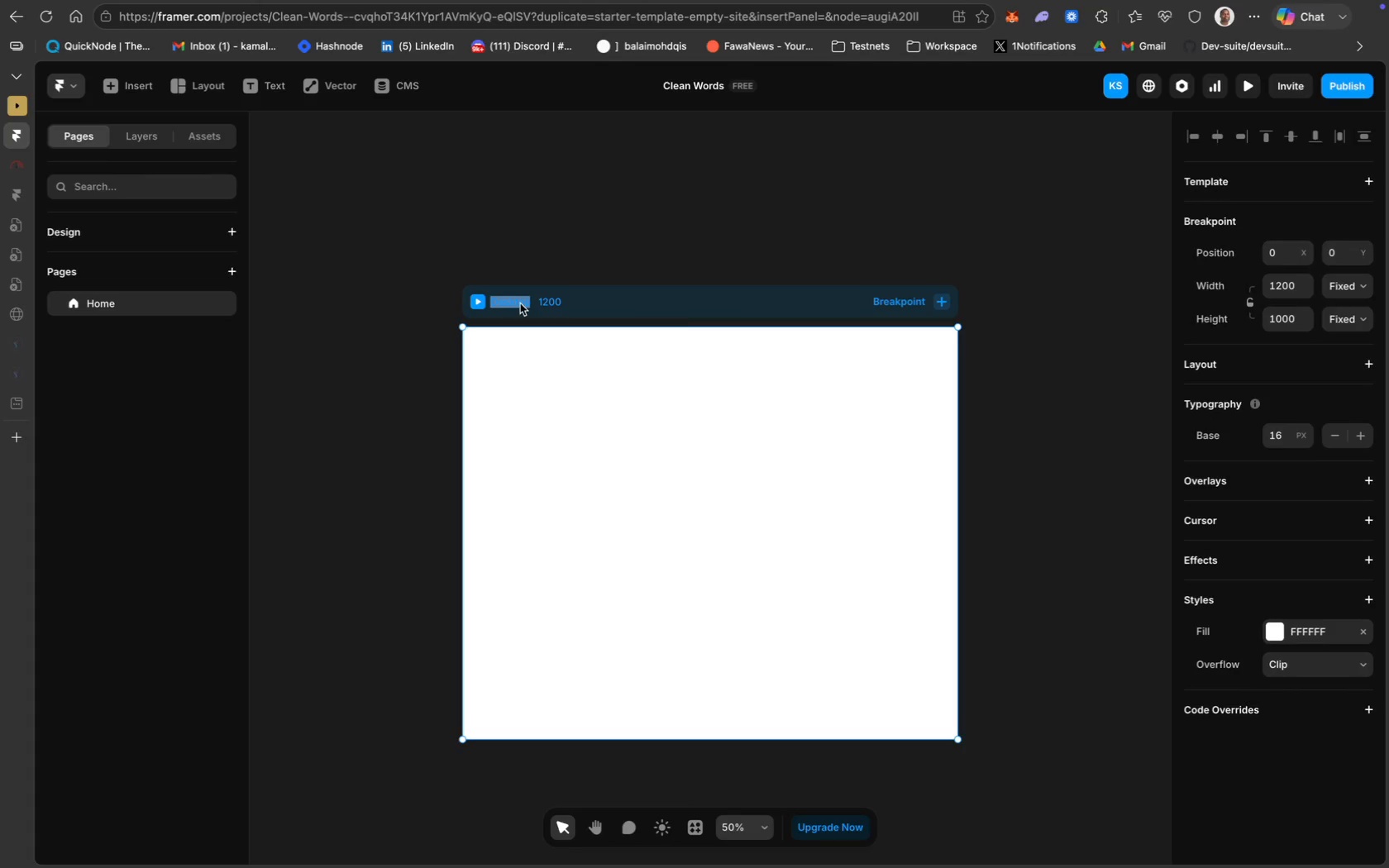 
wait(12.25)
 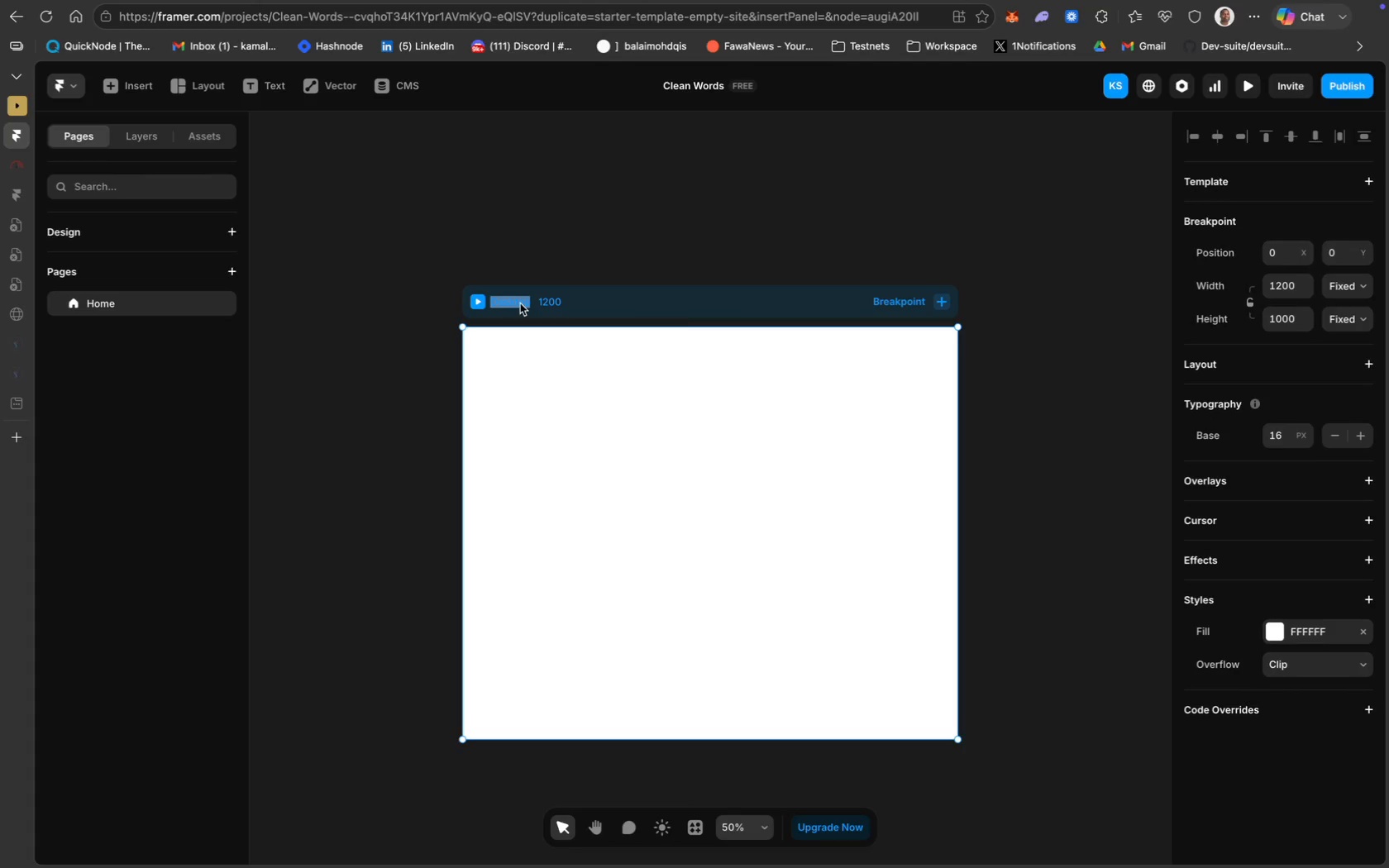 
mouse_move([532, 302])
 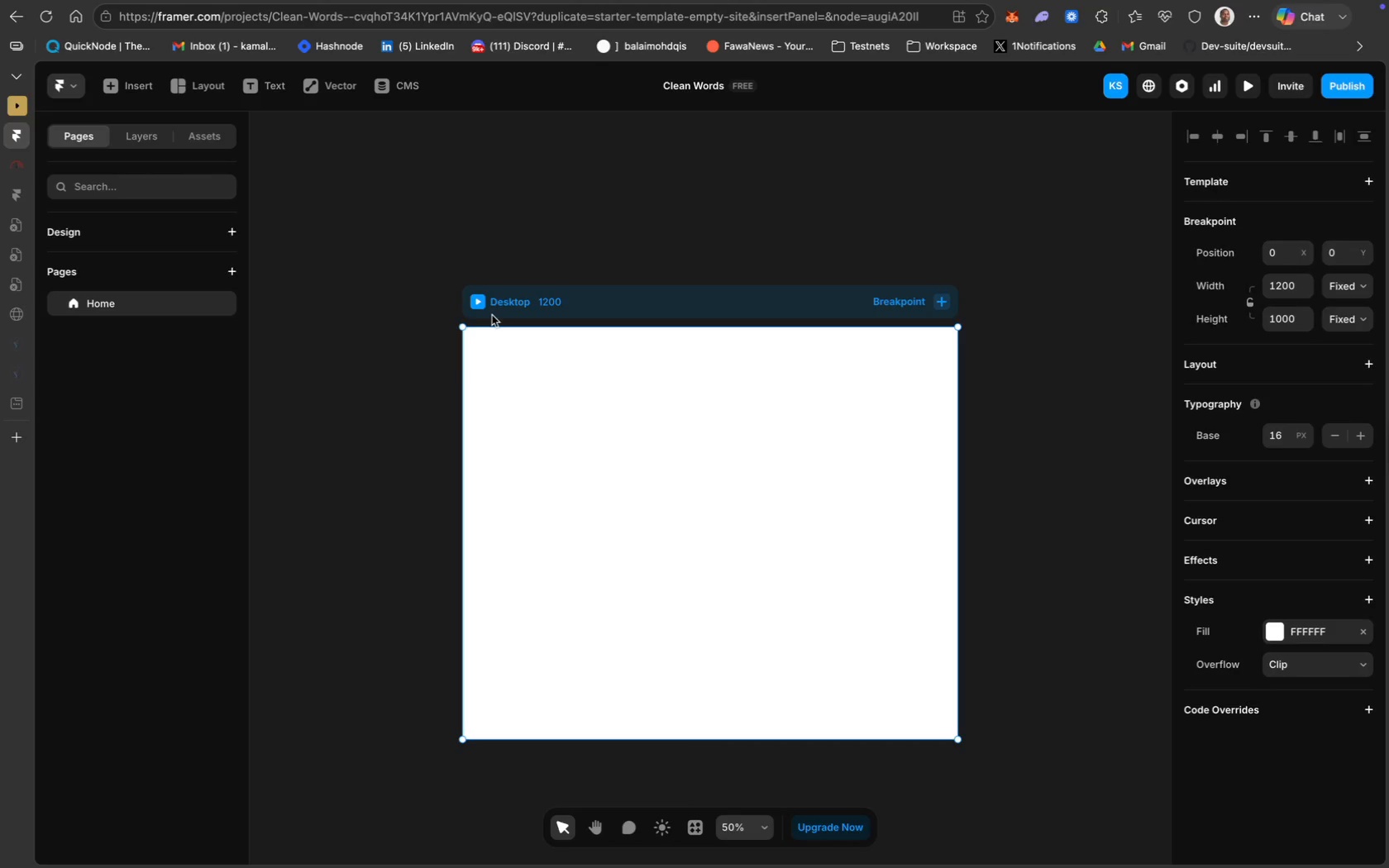 
key(Meta+CommandLeft)
 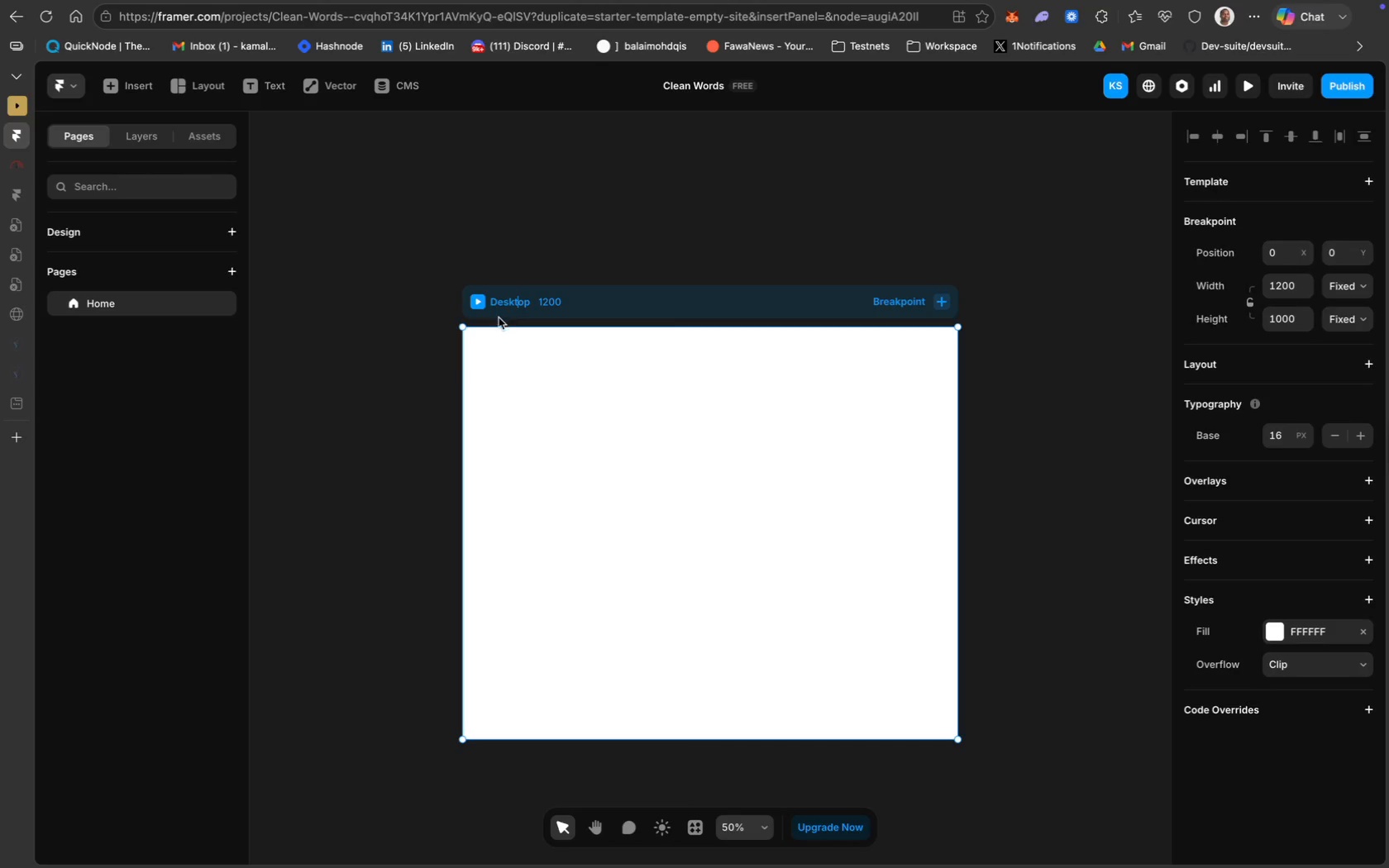 
key(Meta+CommandLeft)
 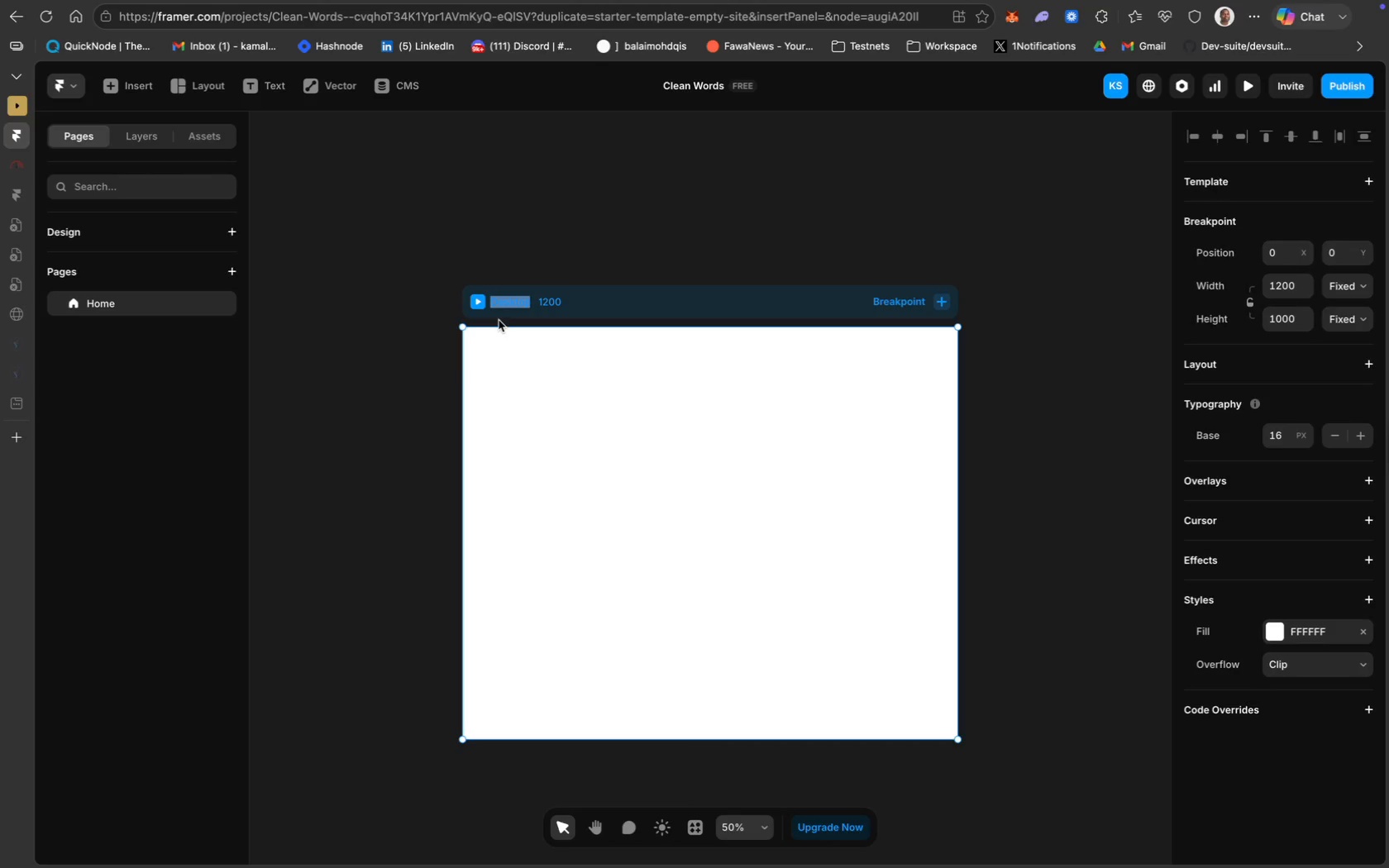 
key(Meta+A)
 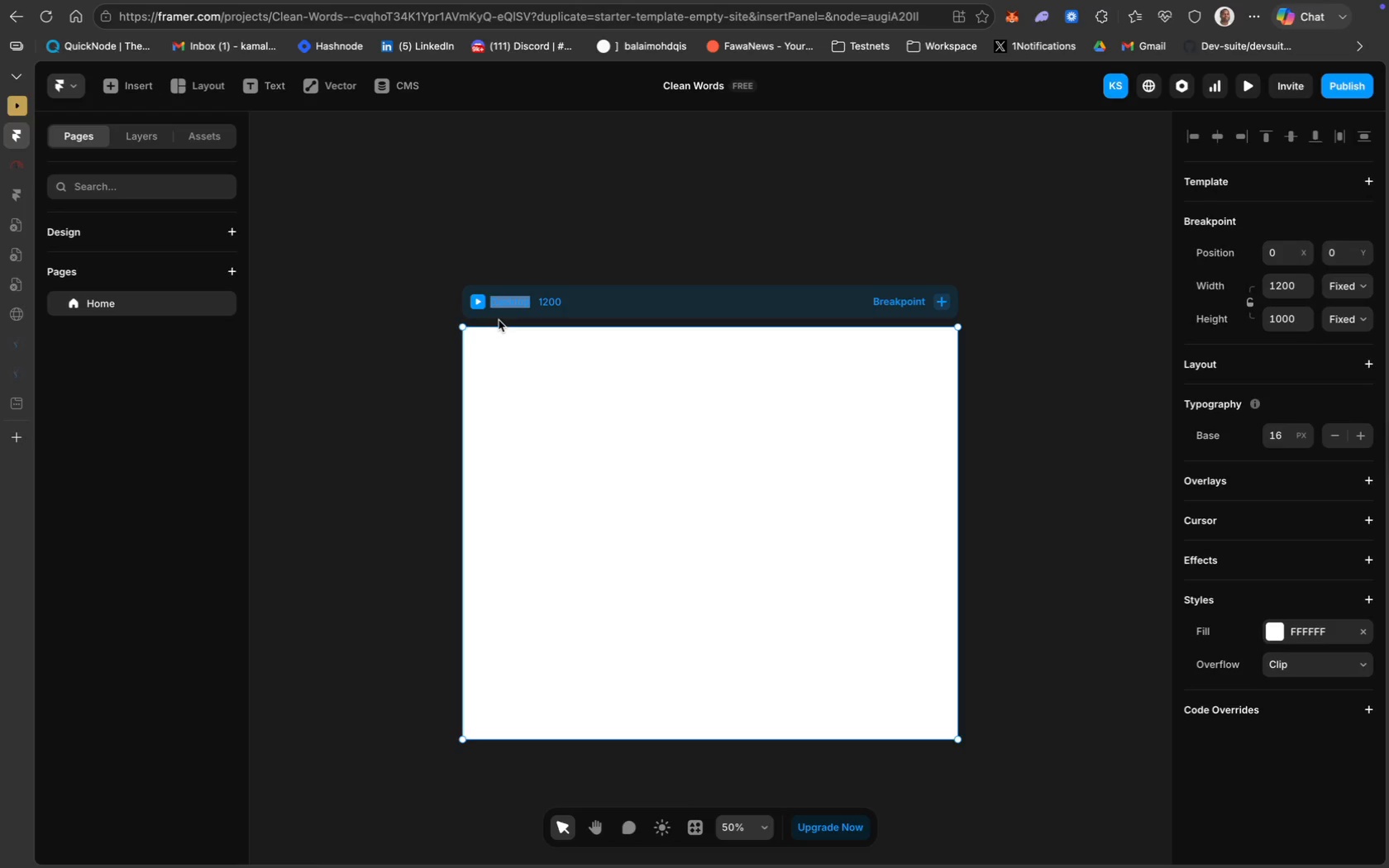 
type(Engi)
 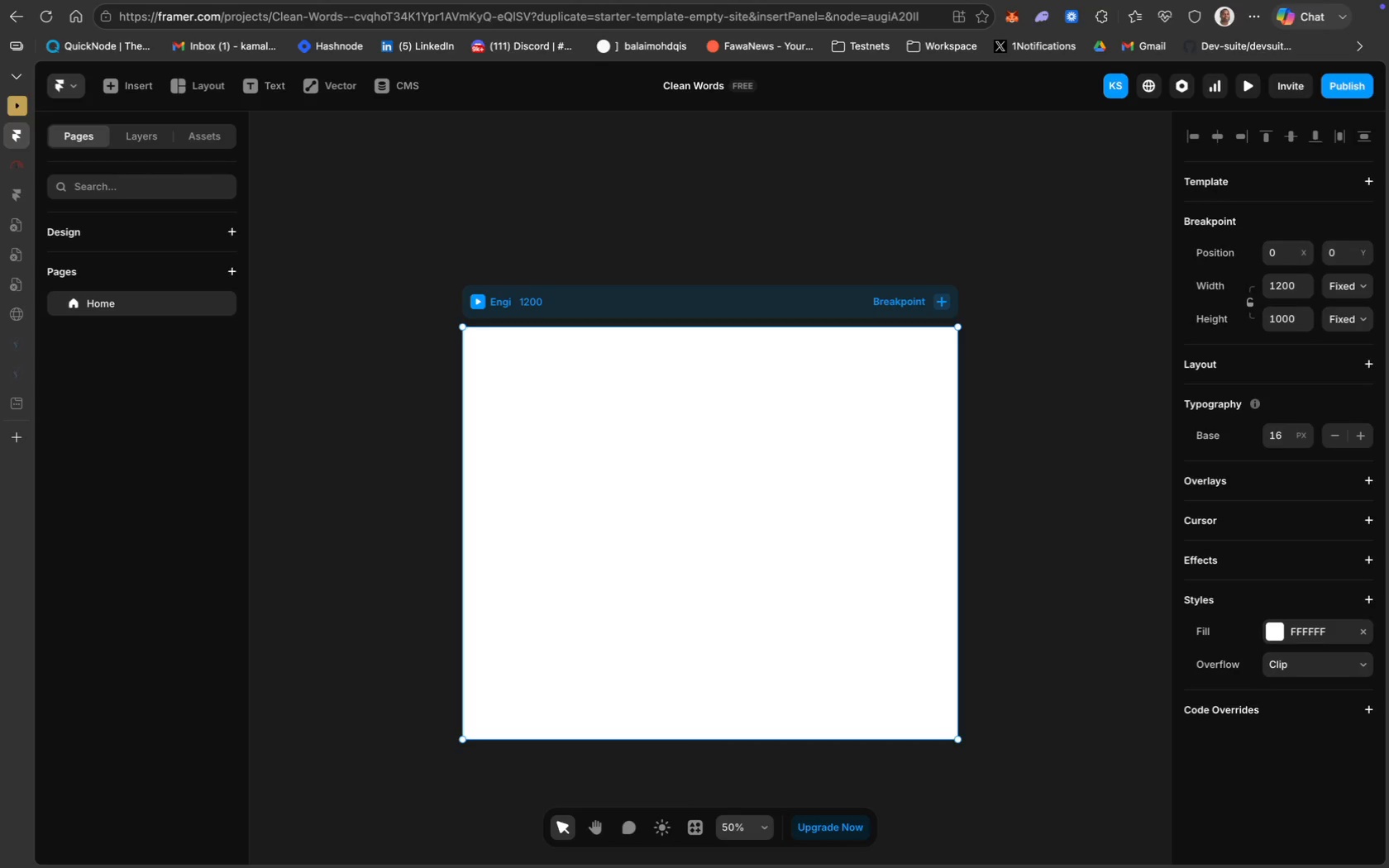 
key(Meta+Z)
 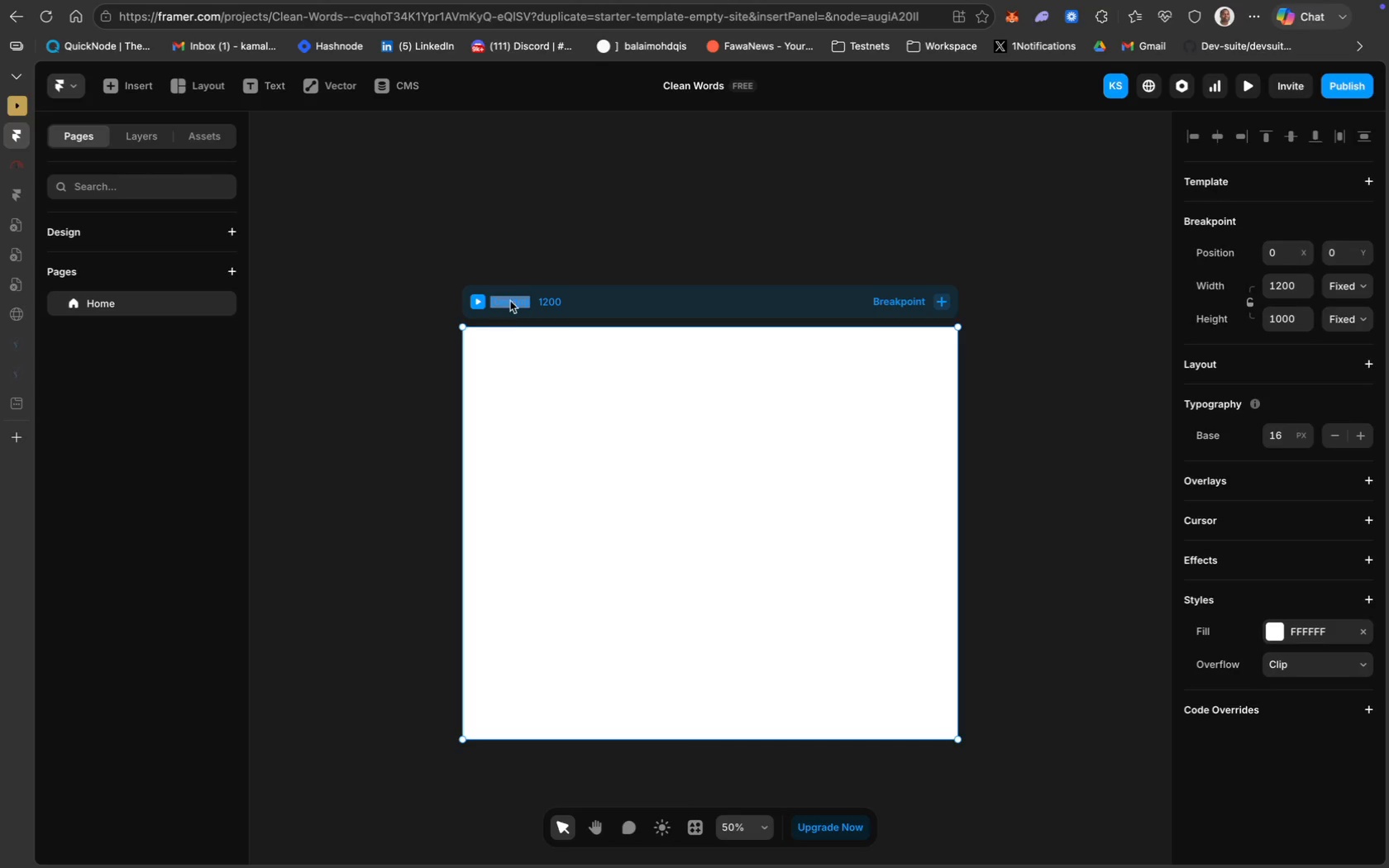 
left_click([587, 206])
 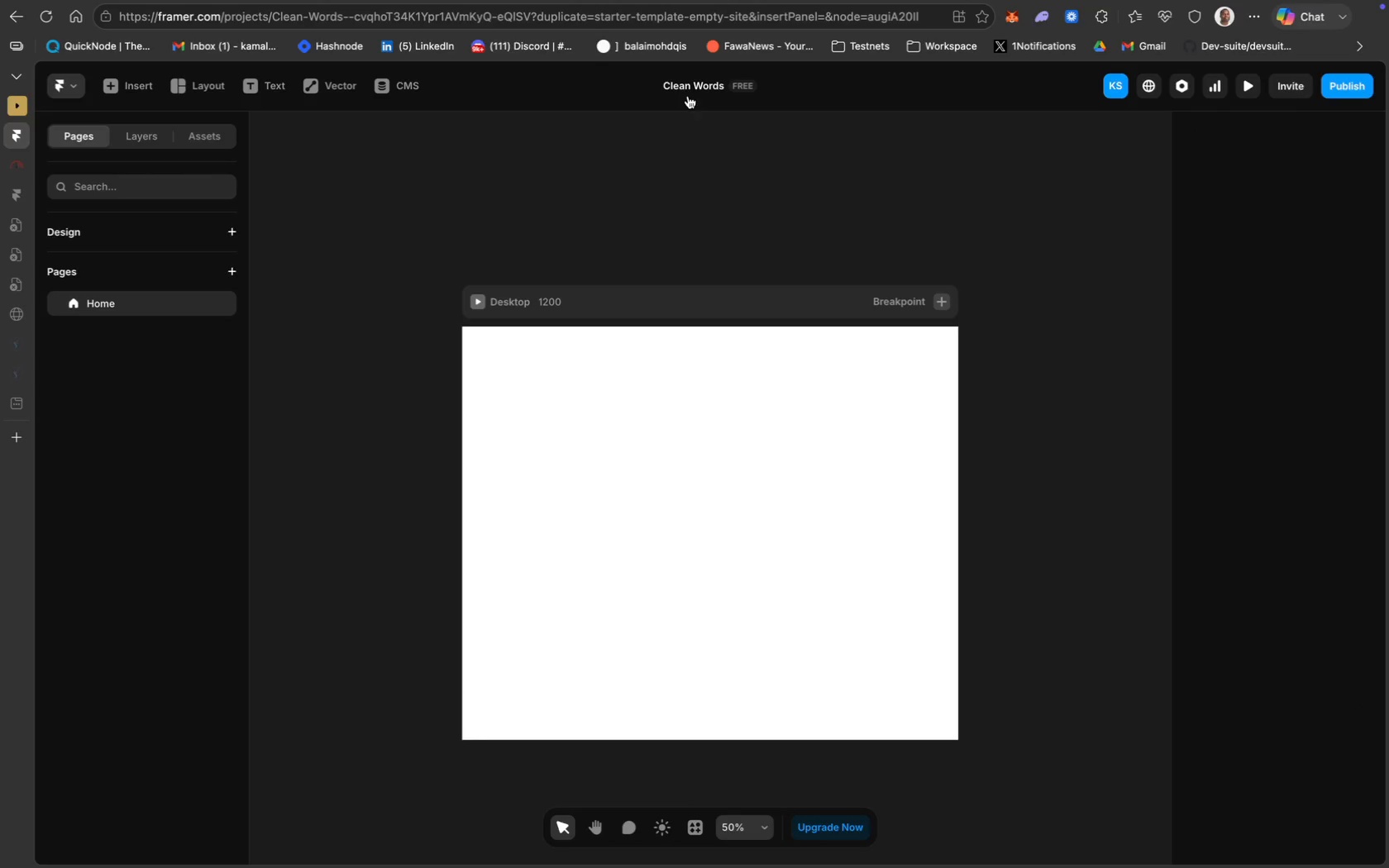 
left_click([694, 87])
 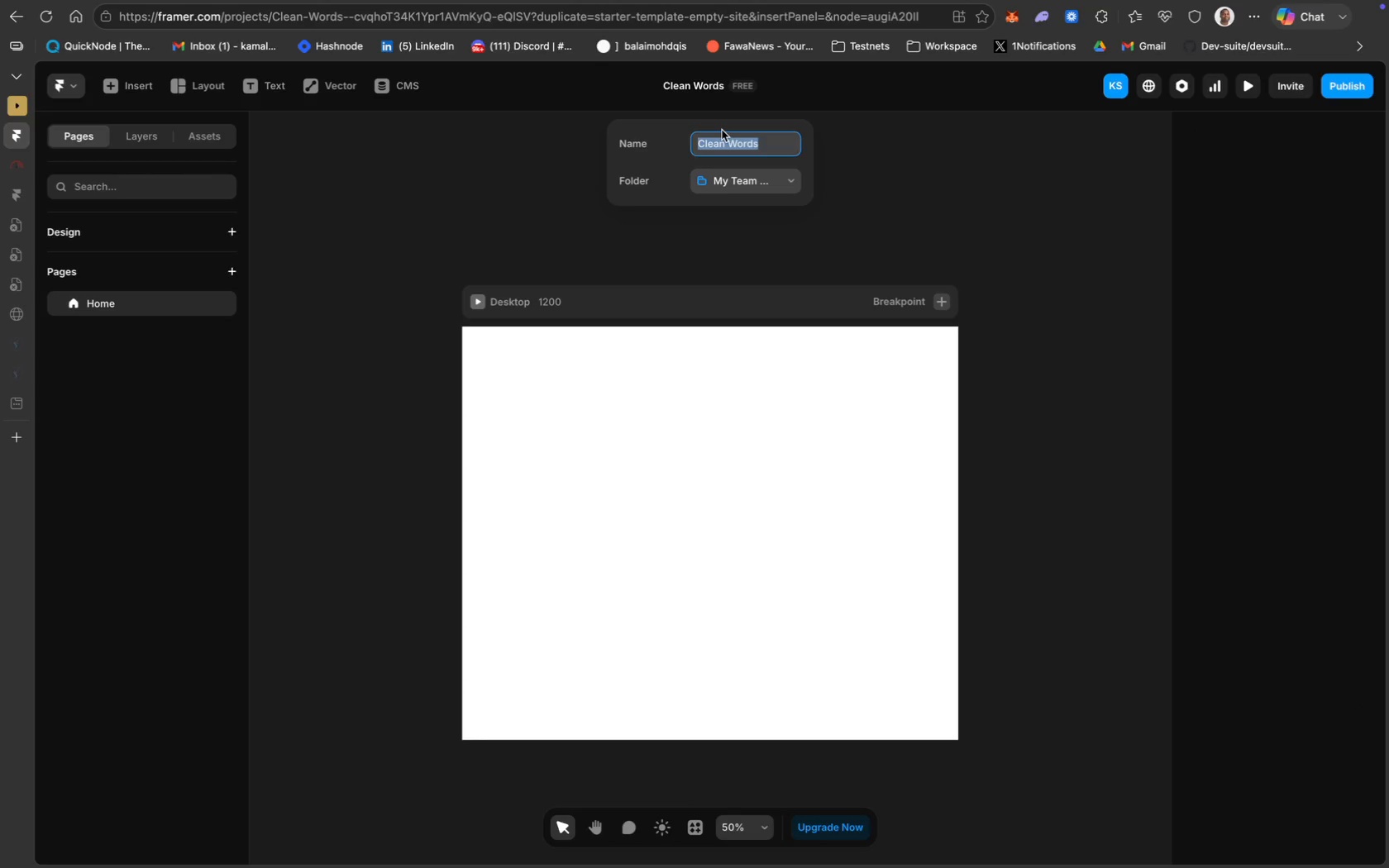 
type(Engineered Nature)
 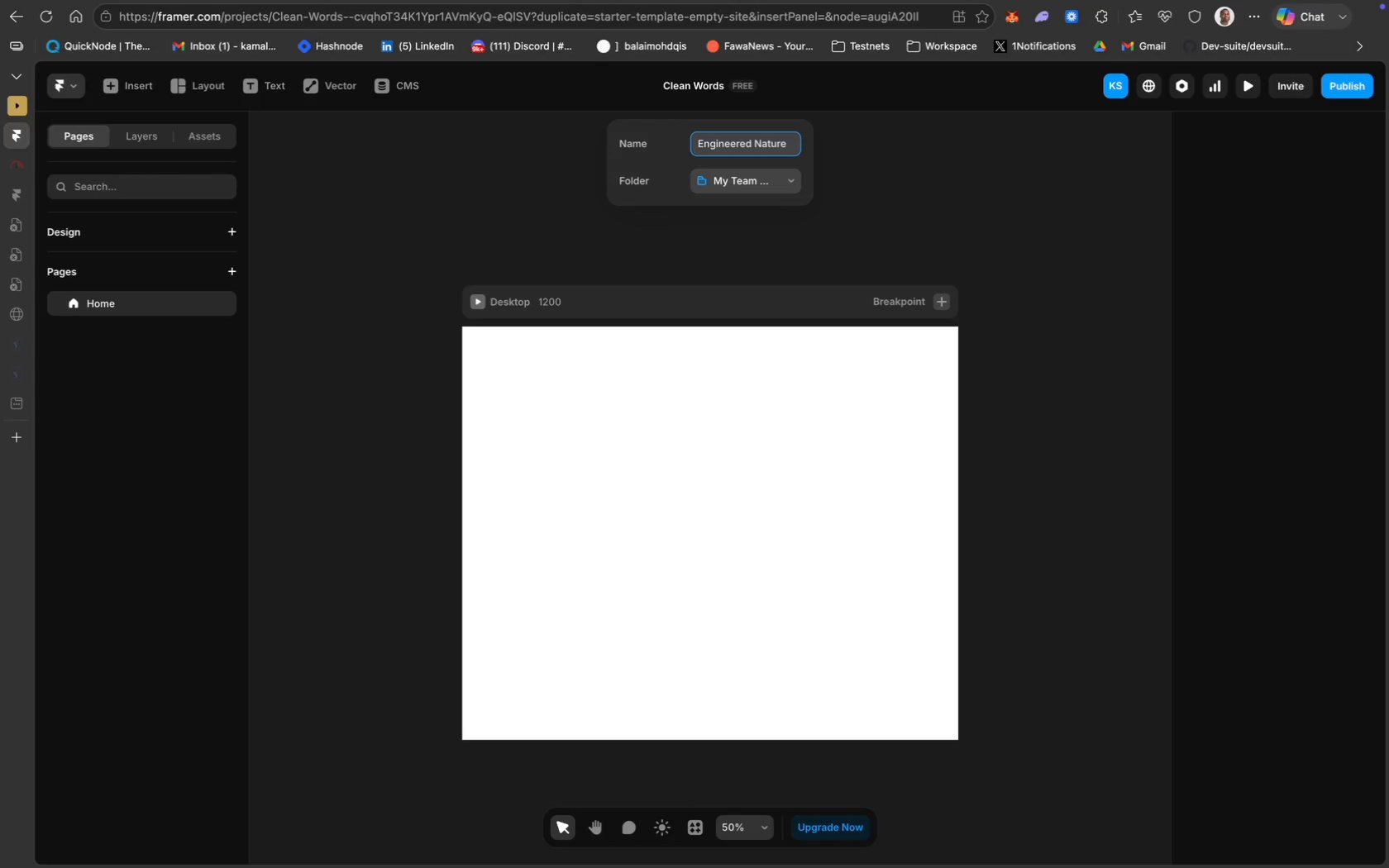 
key(Enter)
 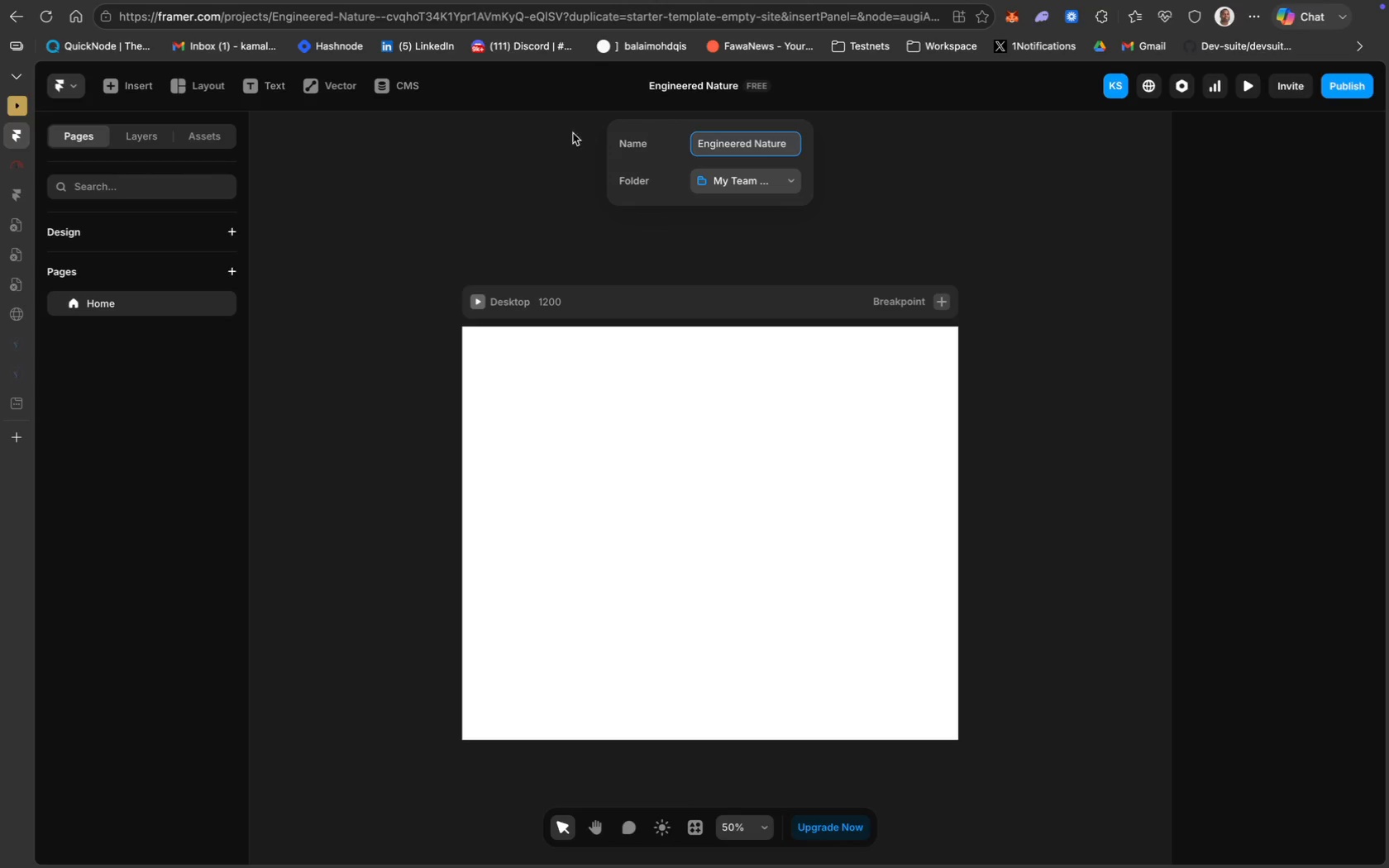 
left_click([550, 194])
 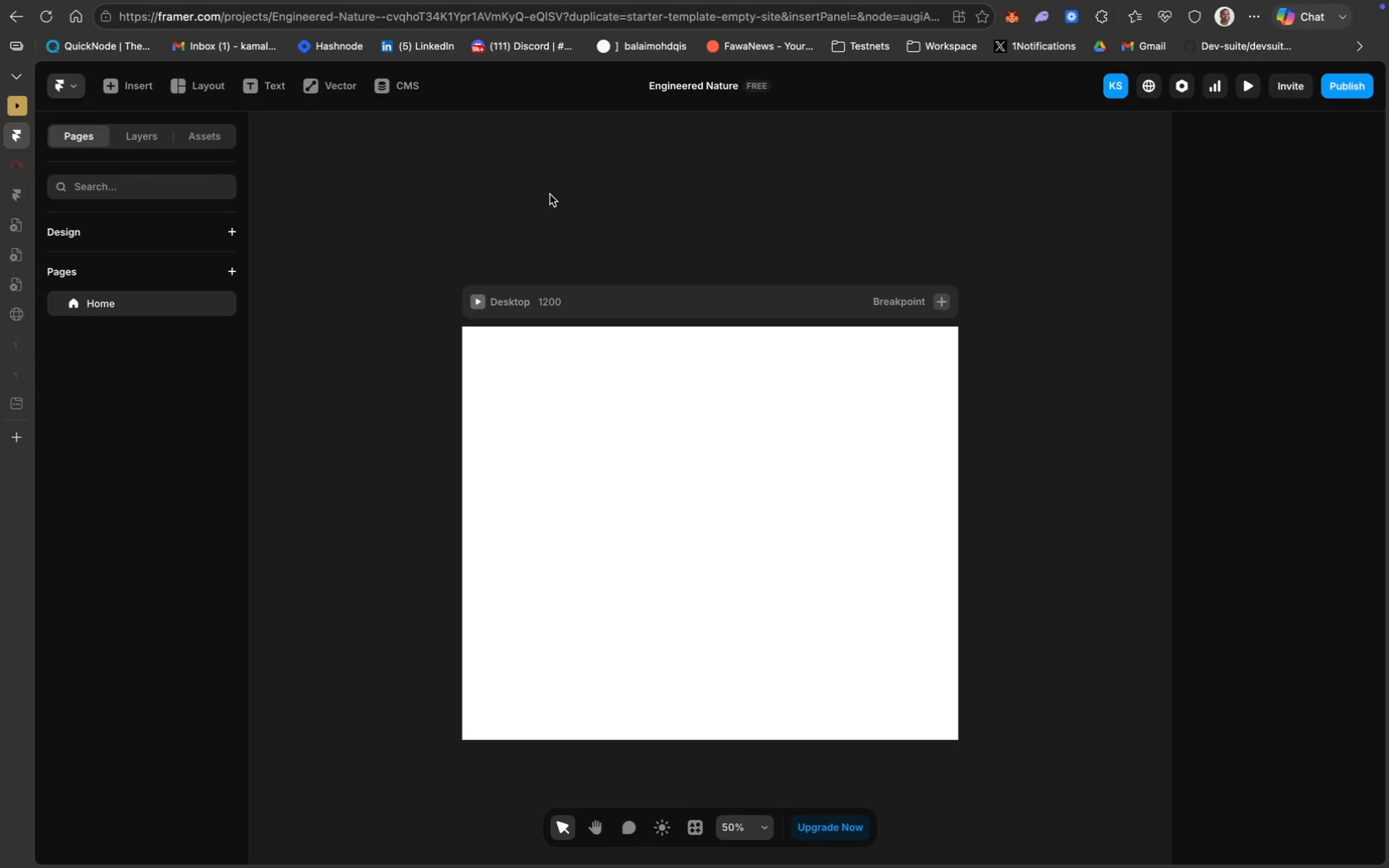 
scroll: coordinate [550, 194], scroll_direction: up, amount: 58.0
 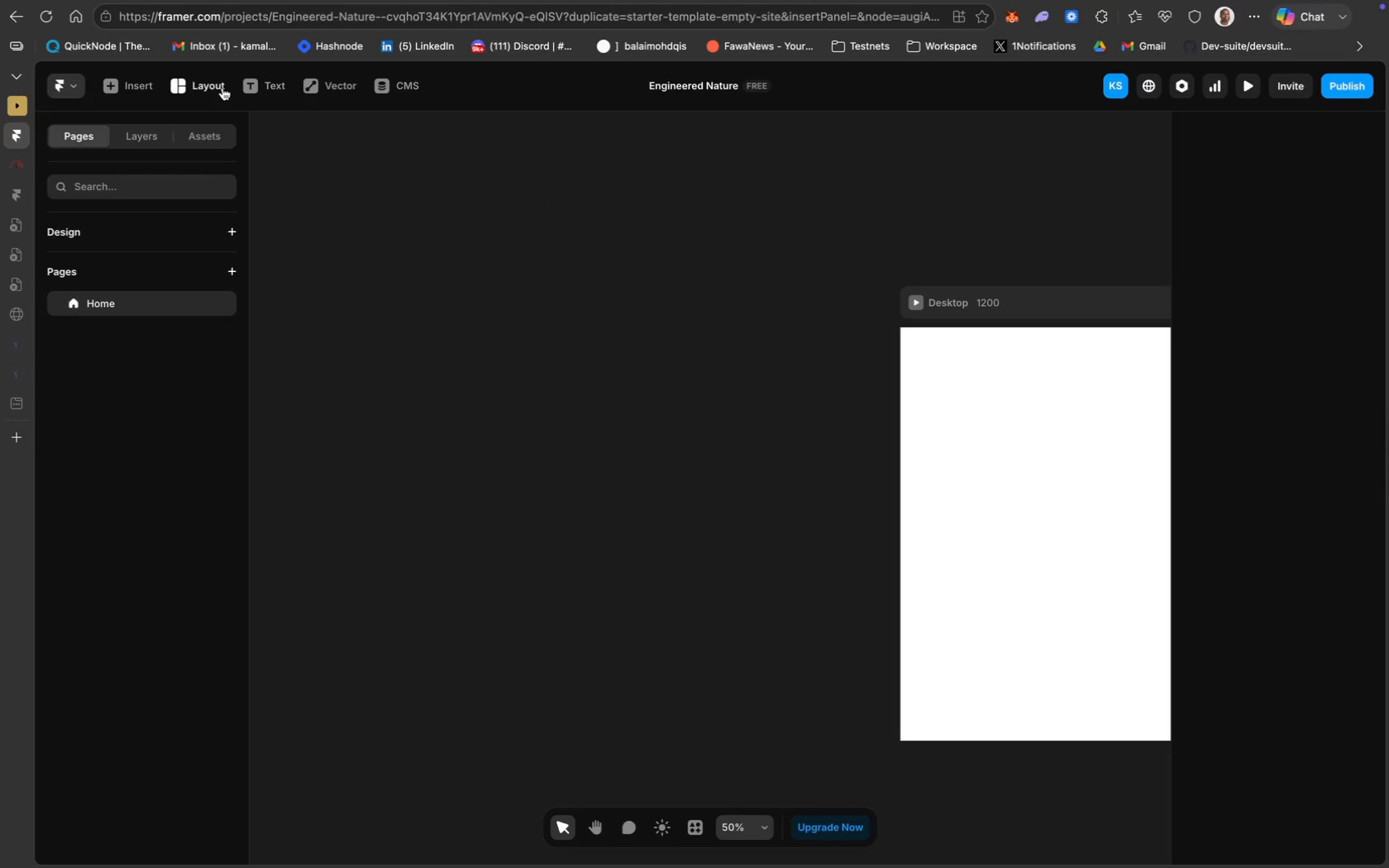 
left_click([198, 89])
 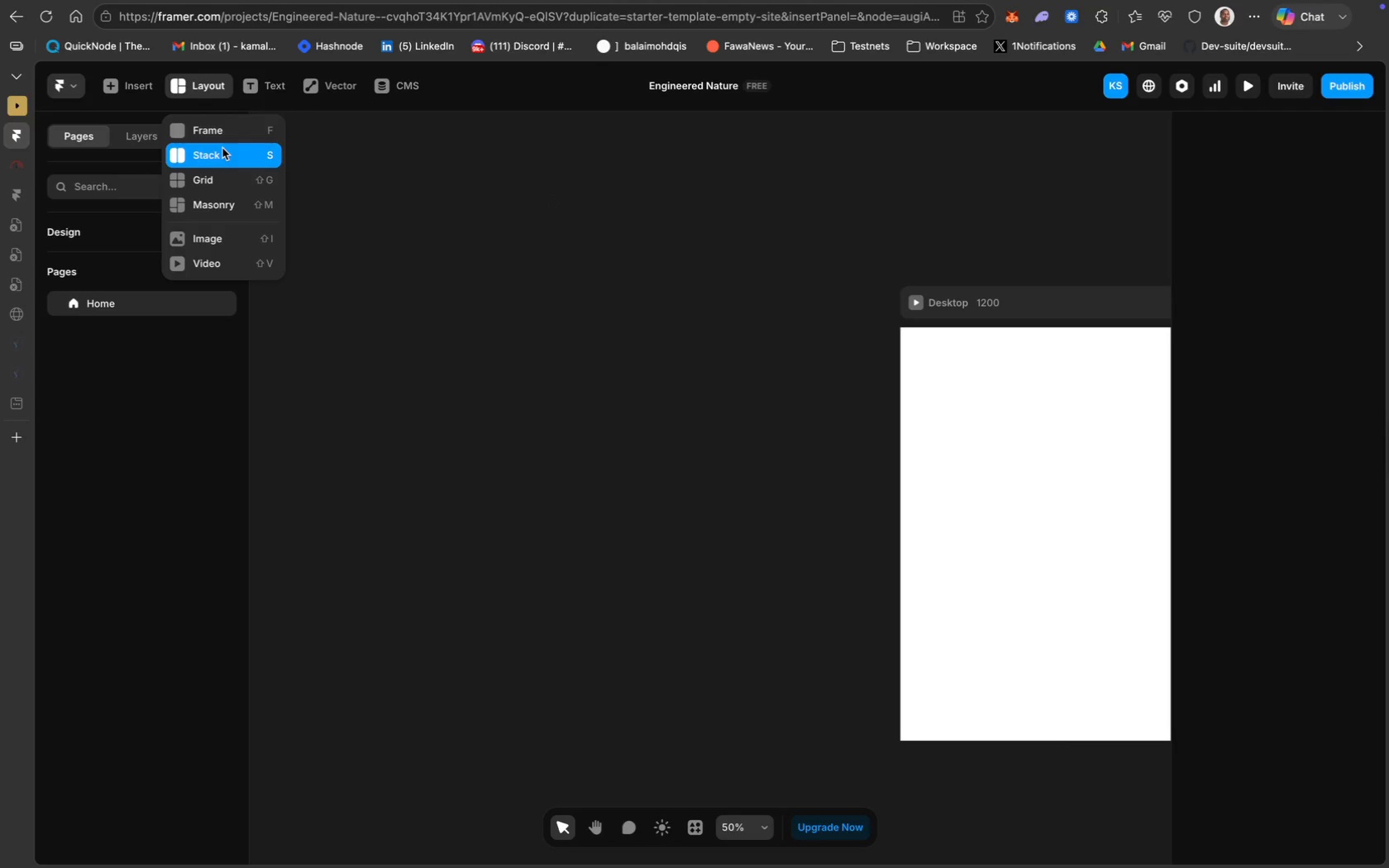 
left_click([222, 148])
 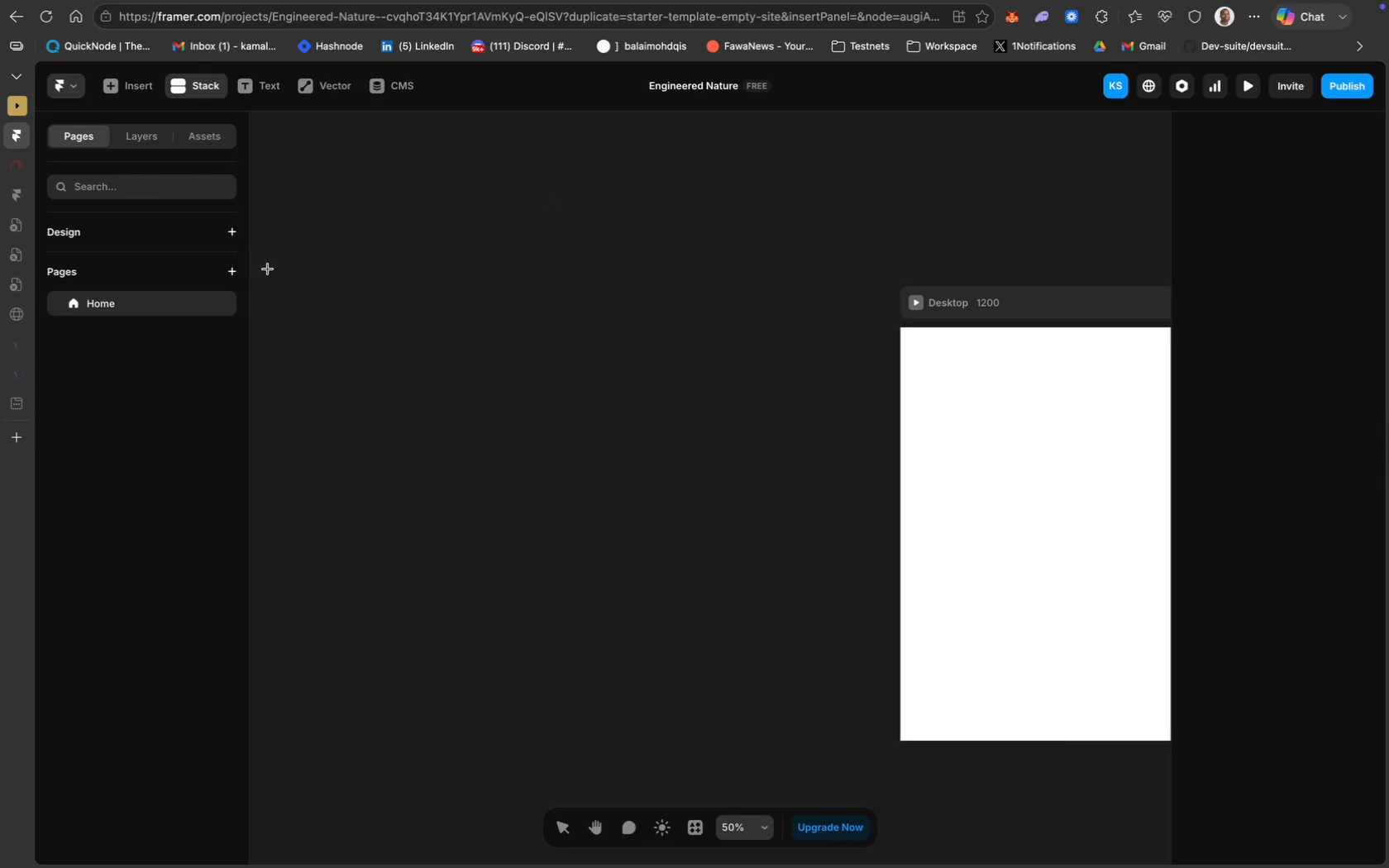 
left_click([192, 91])
 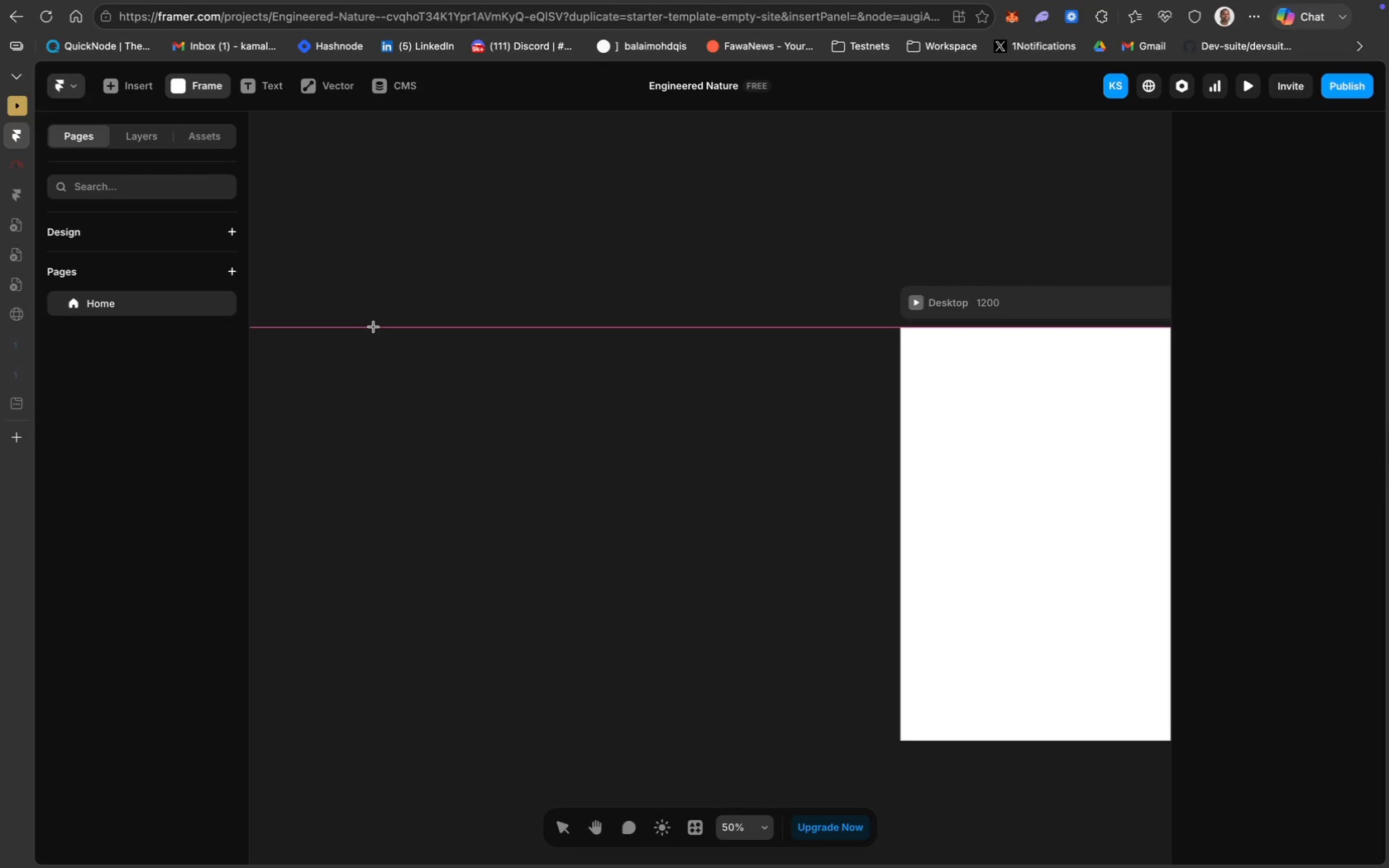 
wait(5.32)
 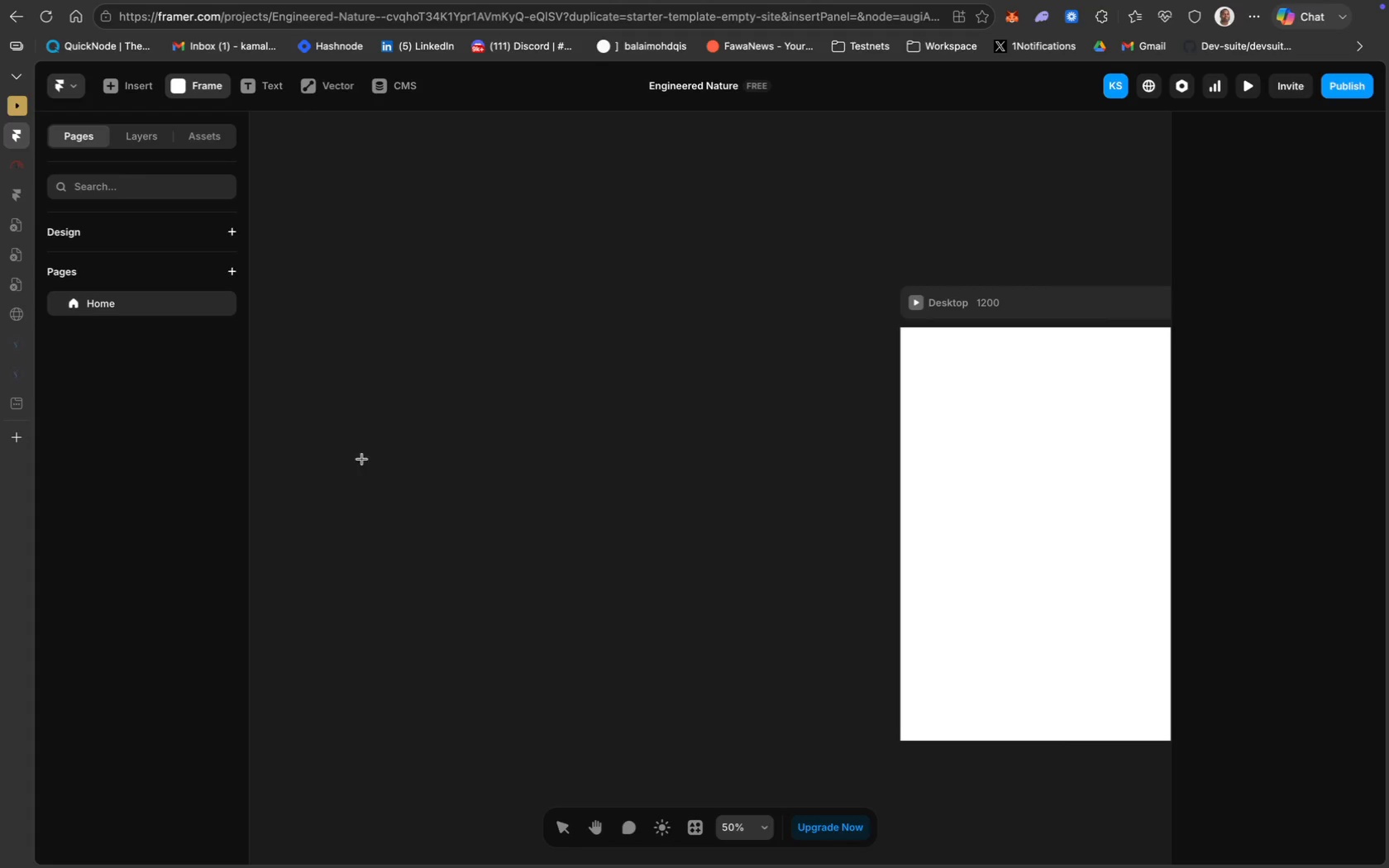 
left_click_drag(start_coordinate=[367, 327], to_coordinate=[876, 742])
 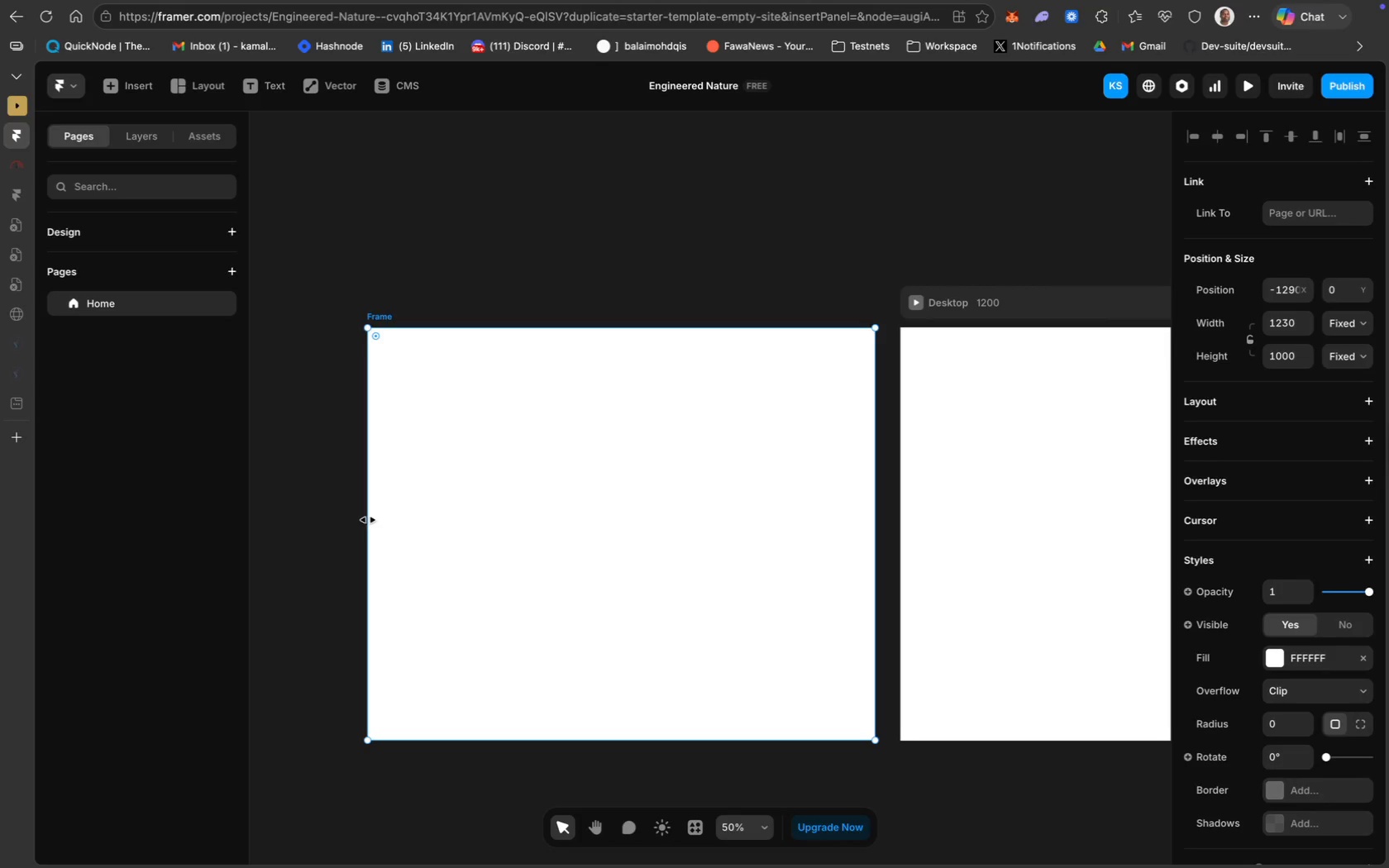 
left_click_drag(start_coordinate=[365, 518], to_coordinate=[349, 518])
 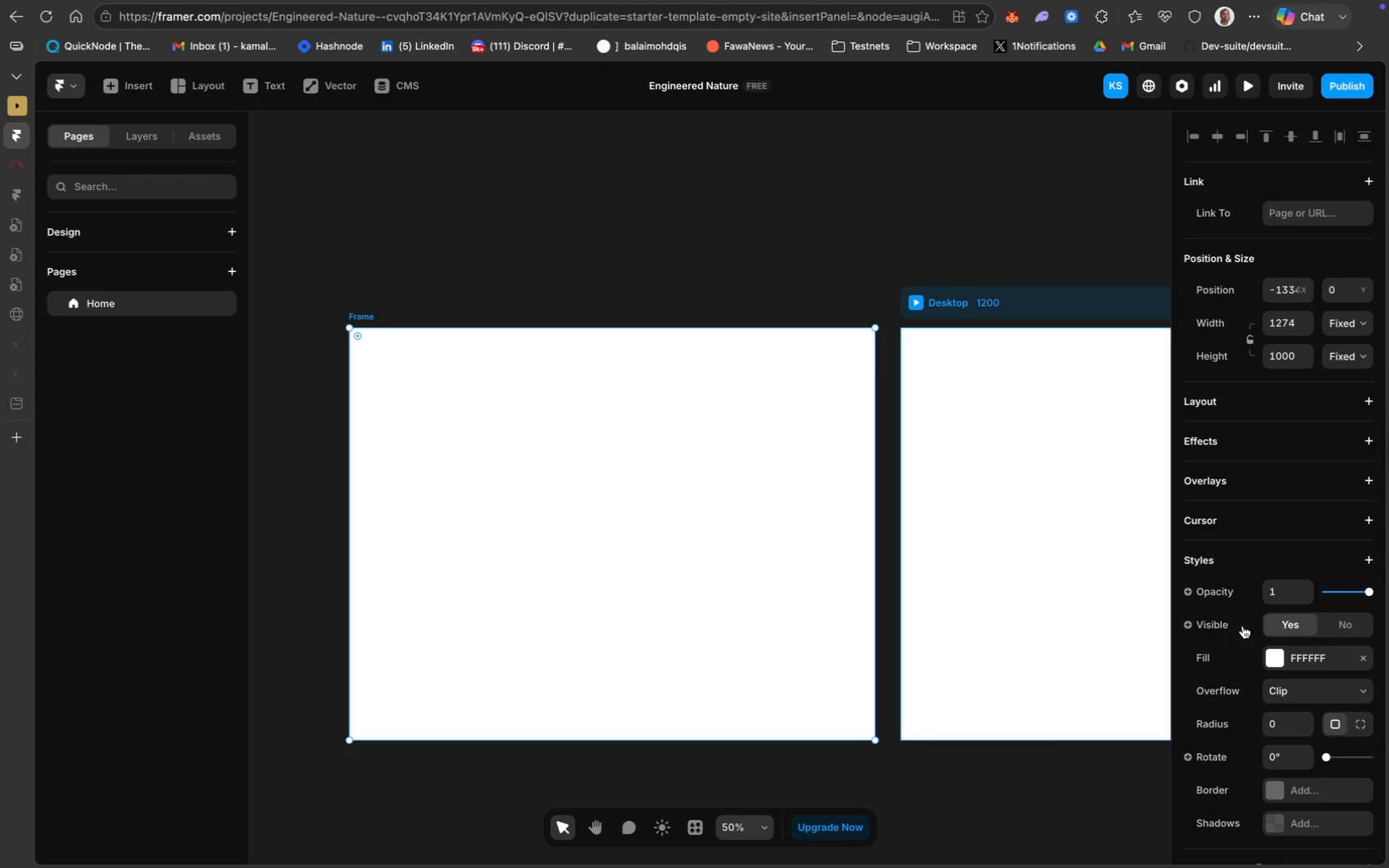 
left_click([1308, 647])
 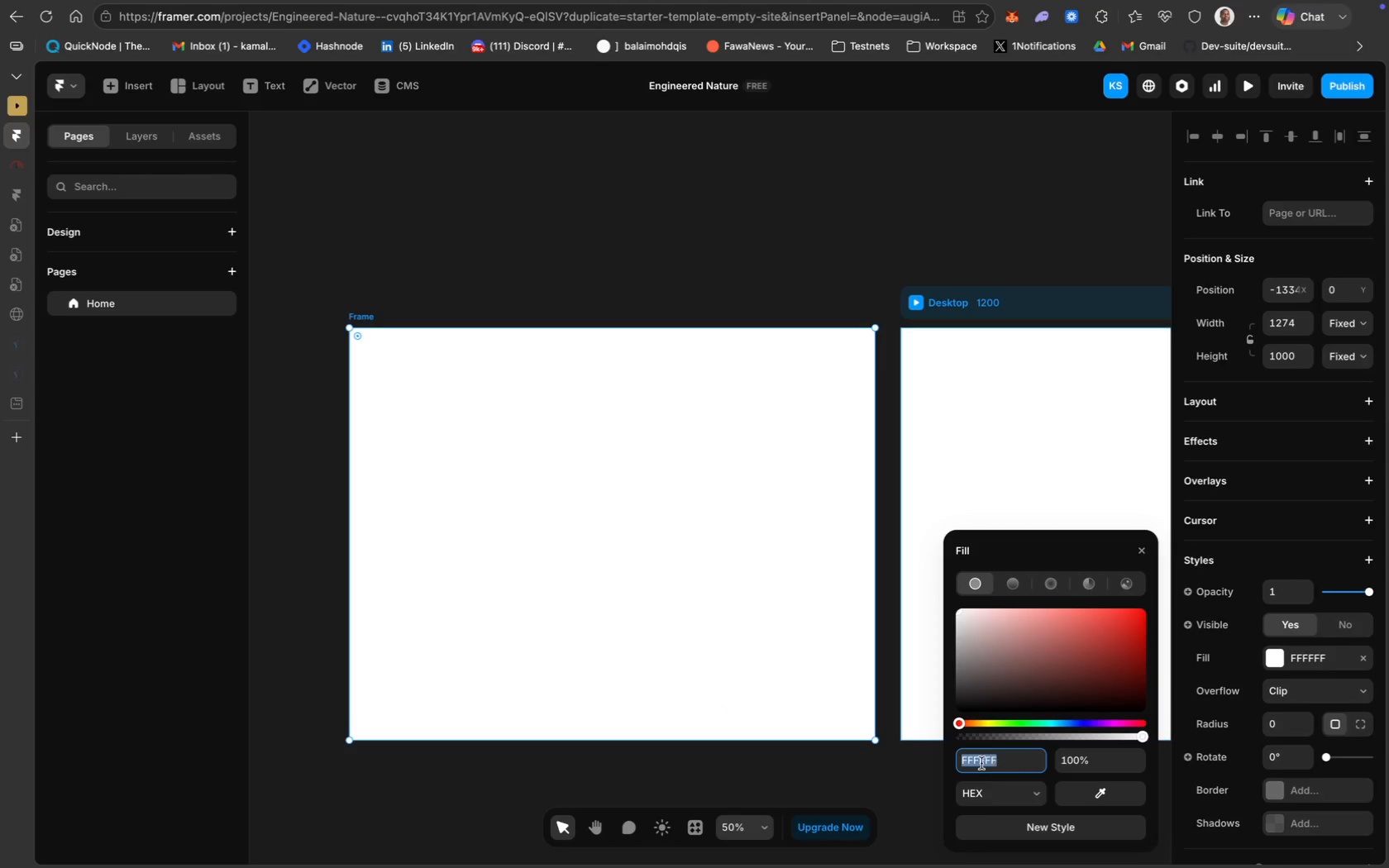 
type(00000)
 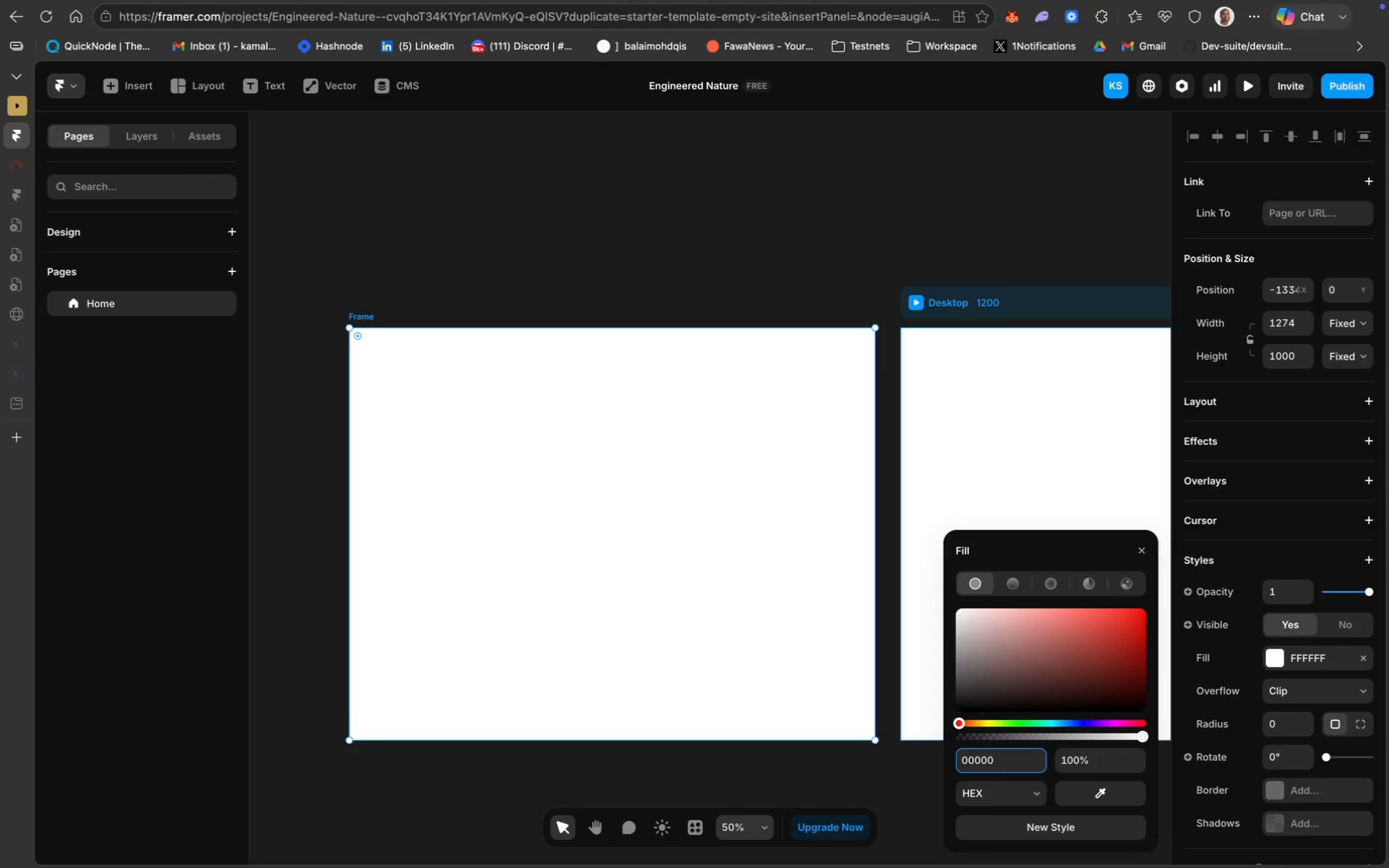 
key(Enter)
 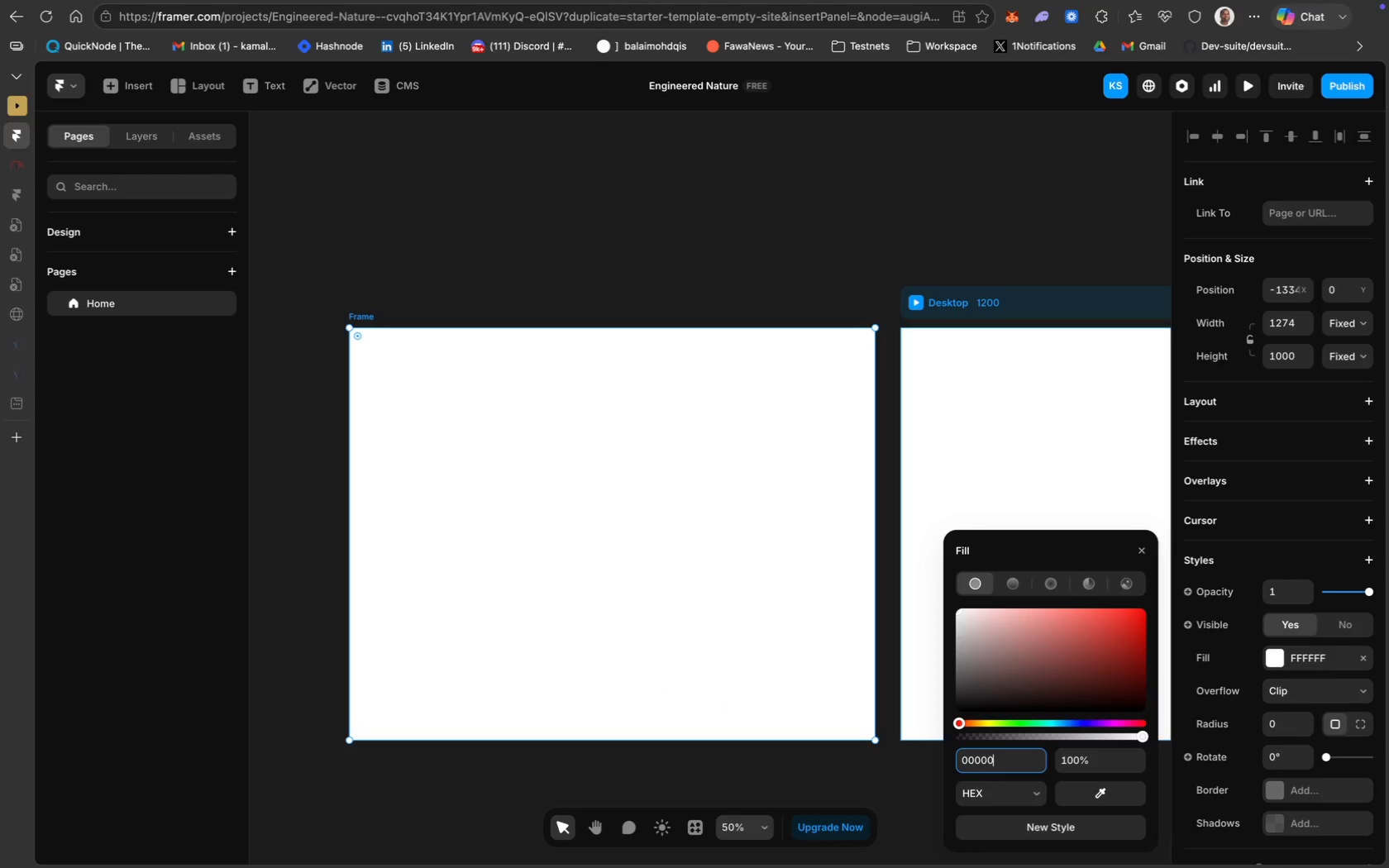 
key(0)
 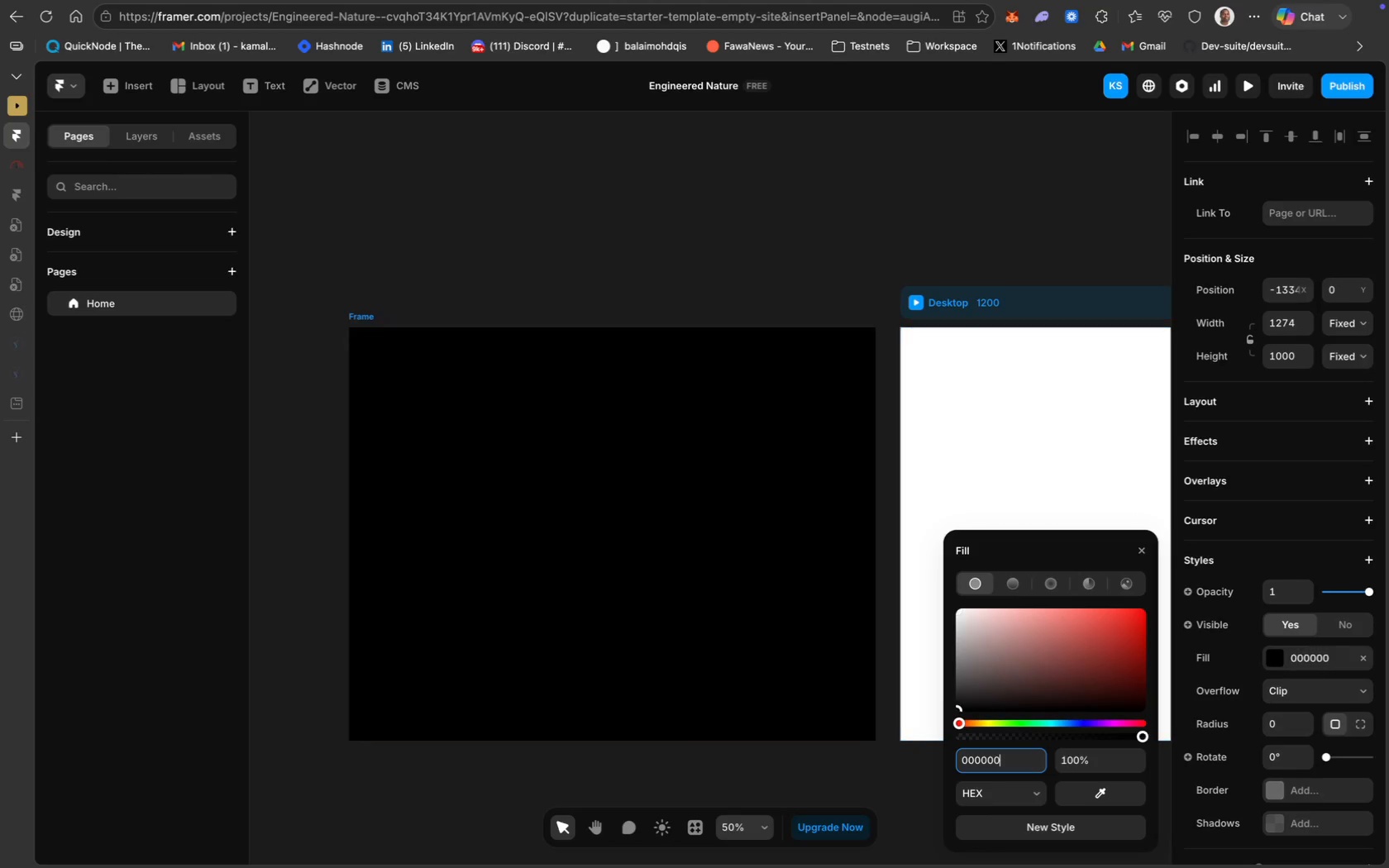 
key(Enter)
 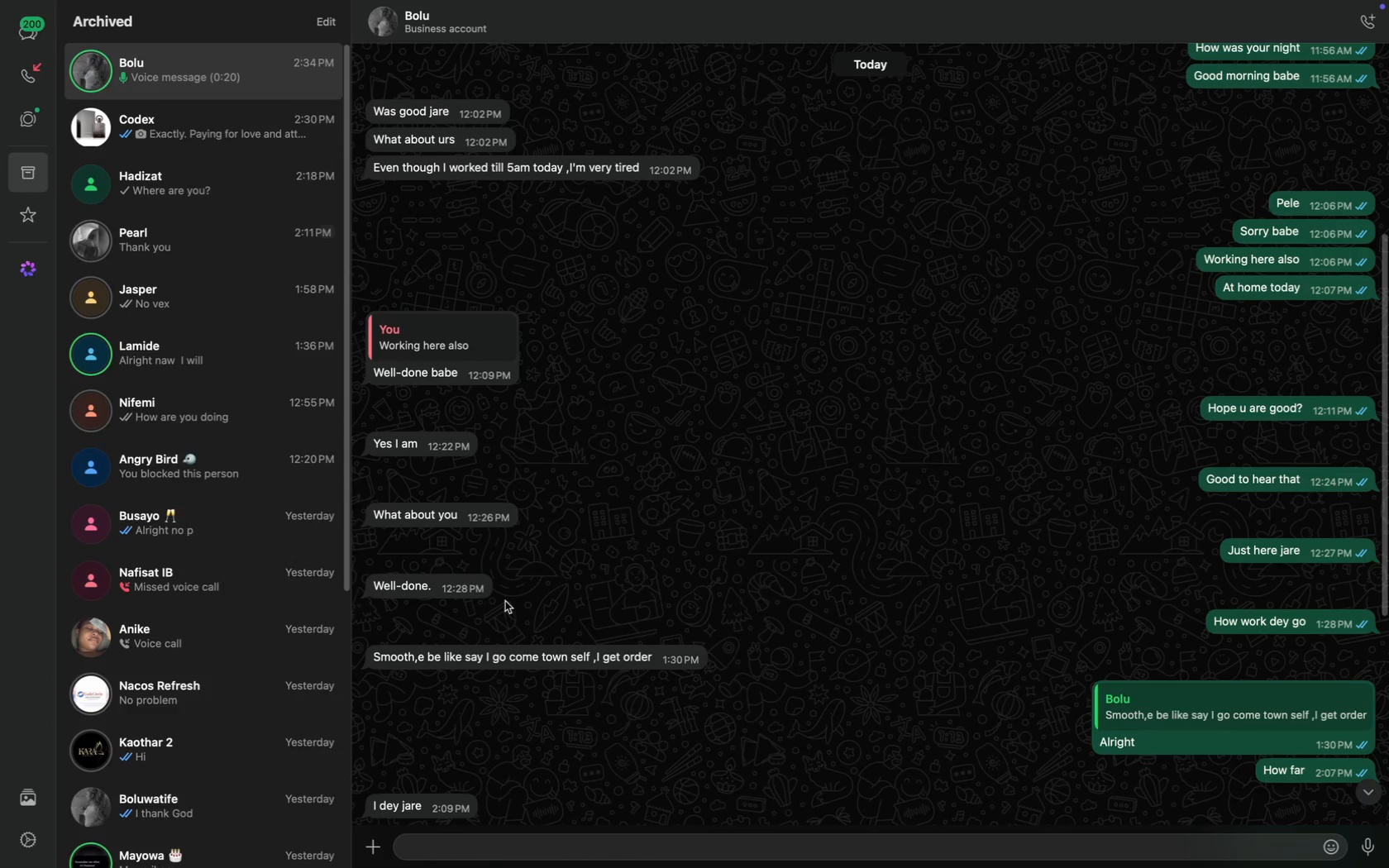 
scroll: coordinate [411, 733], scroll_direction: down, amount: 153.0
 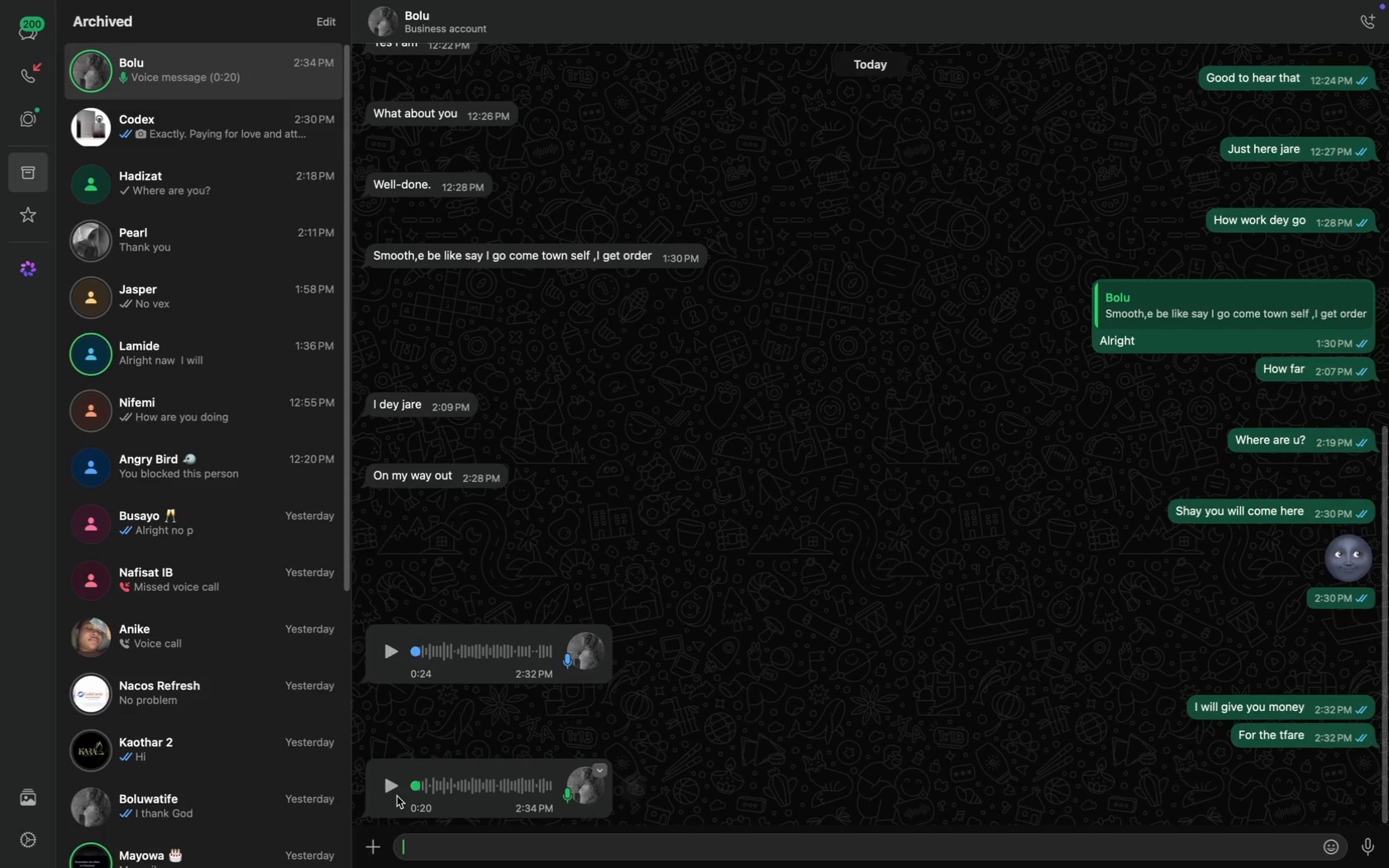 
left_click([393, 792])
 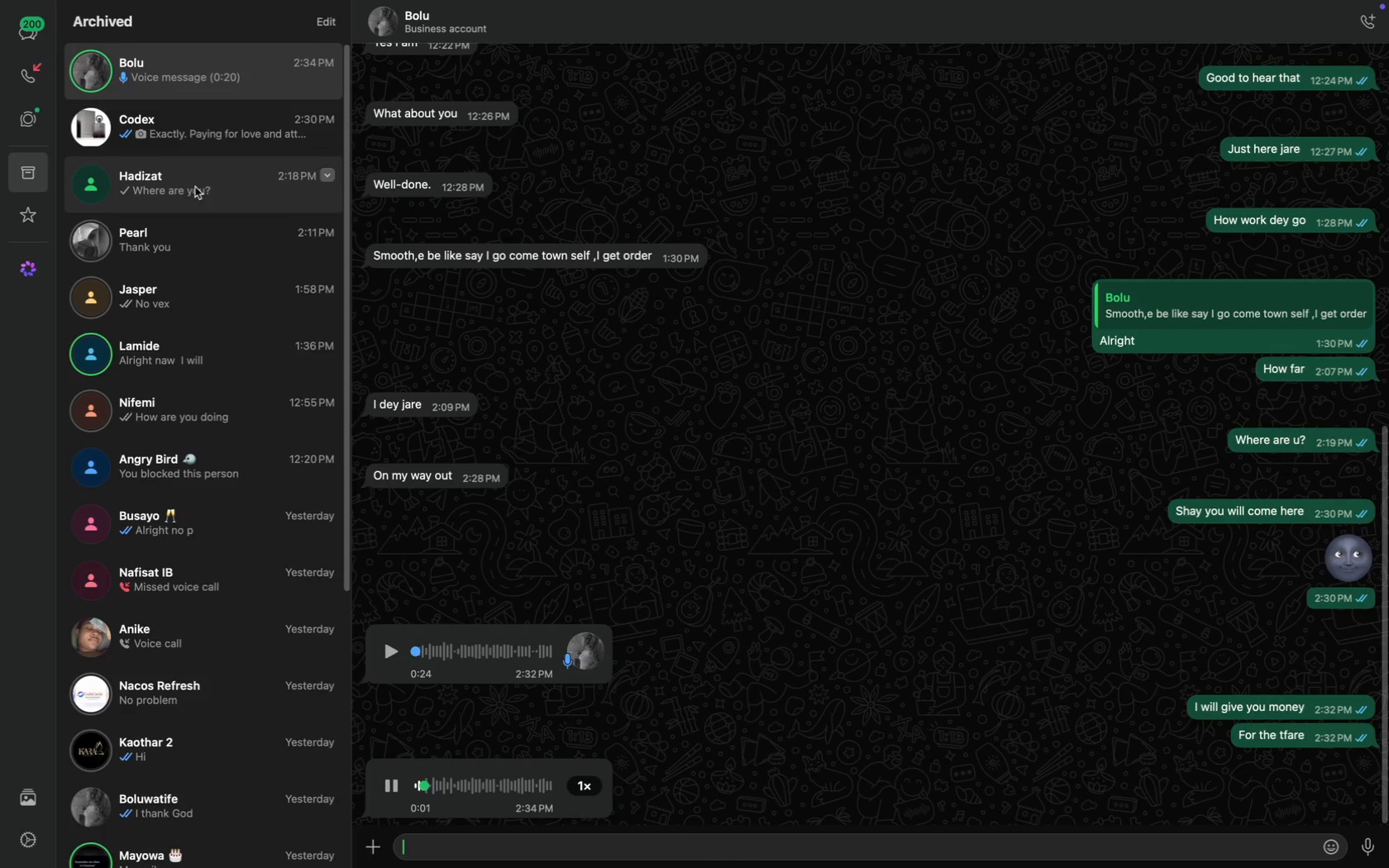 
key(CapsLock)
 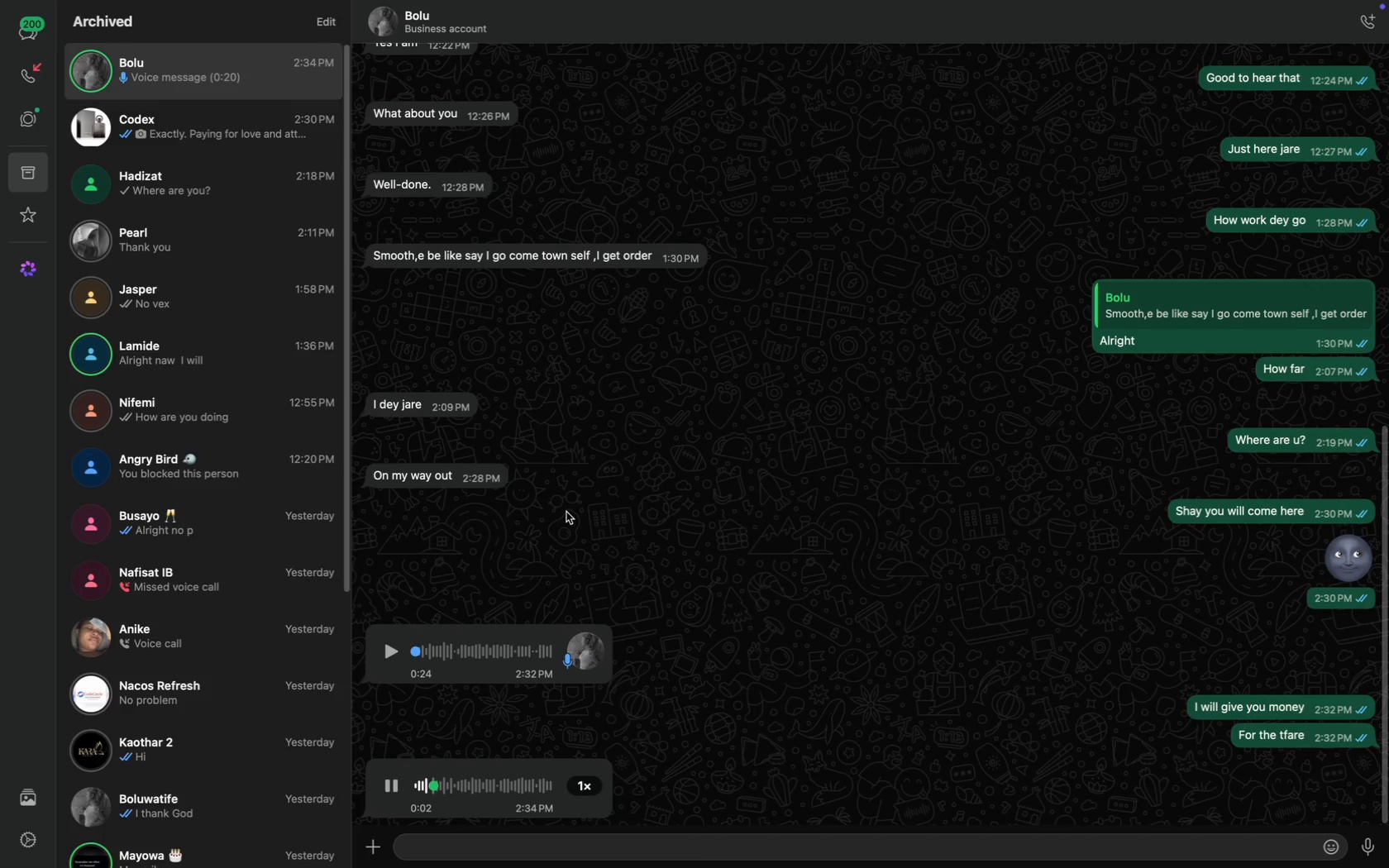 
key(S)
 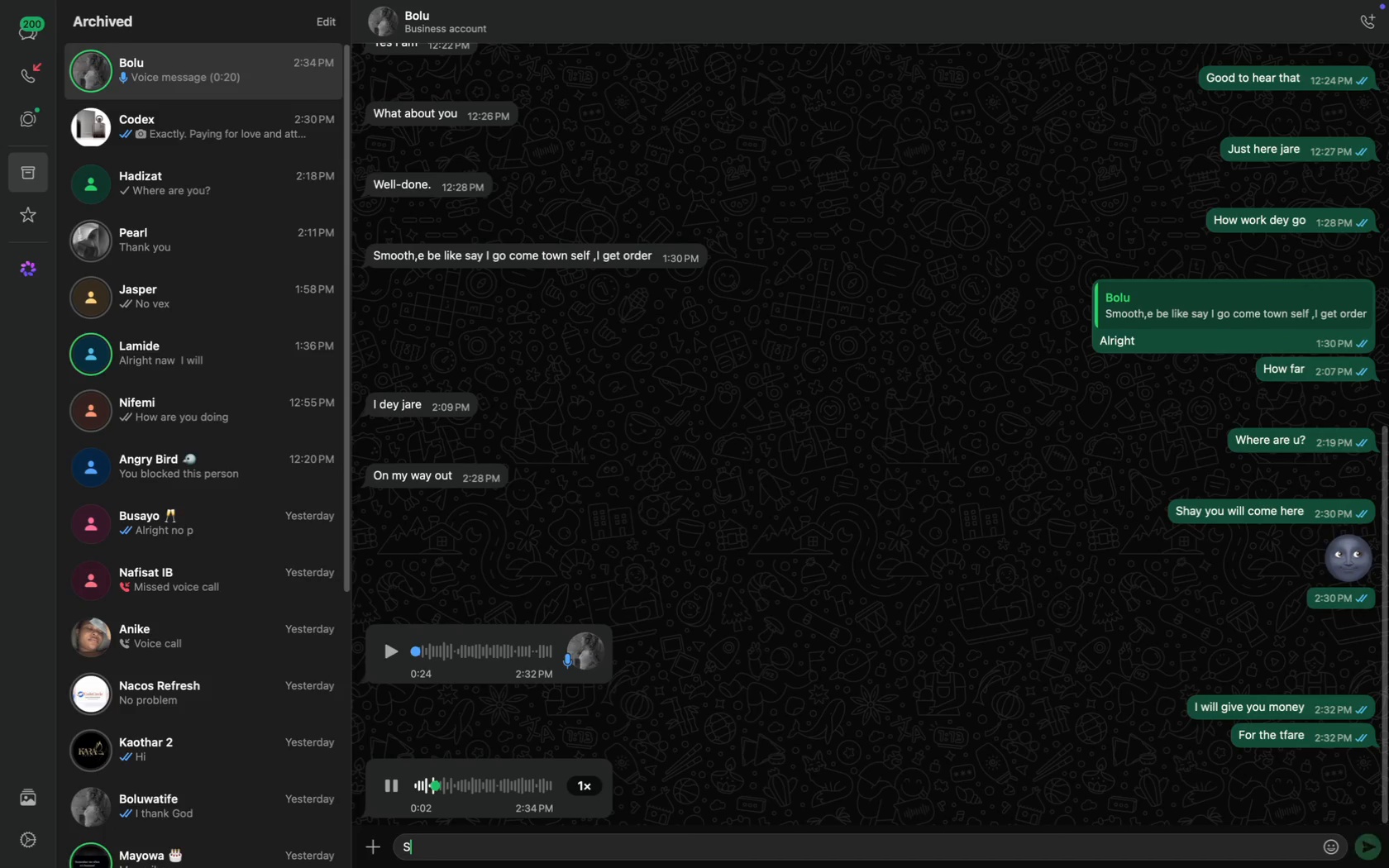 
scroll: coordinate [566, 512], scroll_direction: down, amount: 57.0
 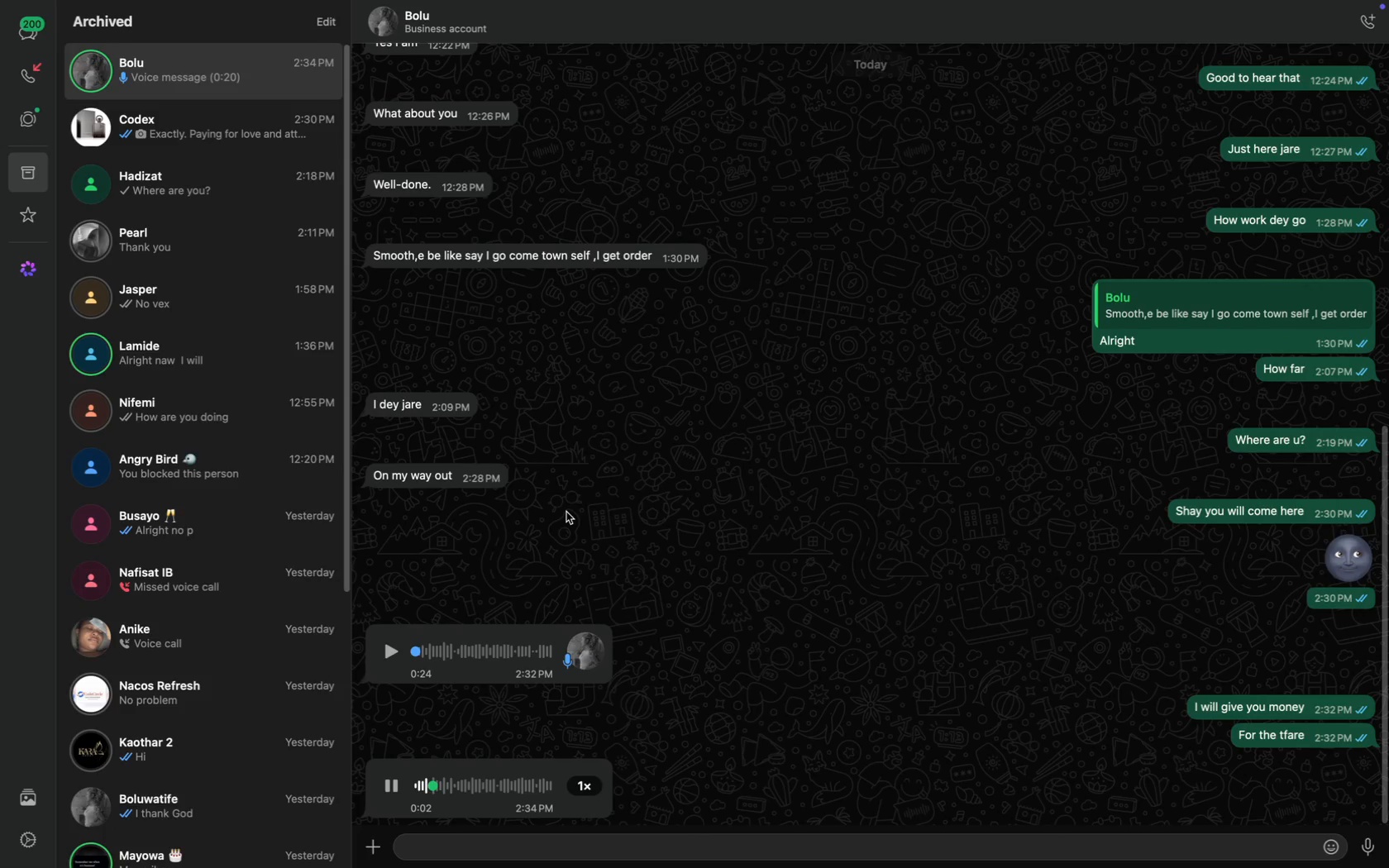 
type(ent)
 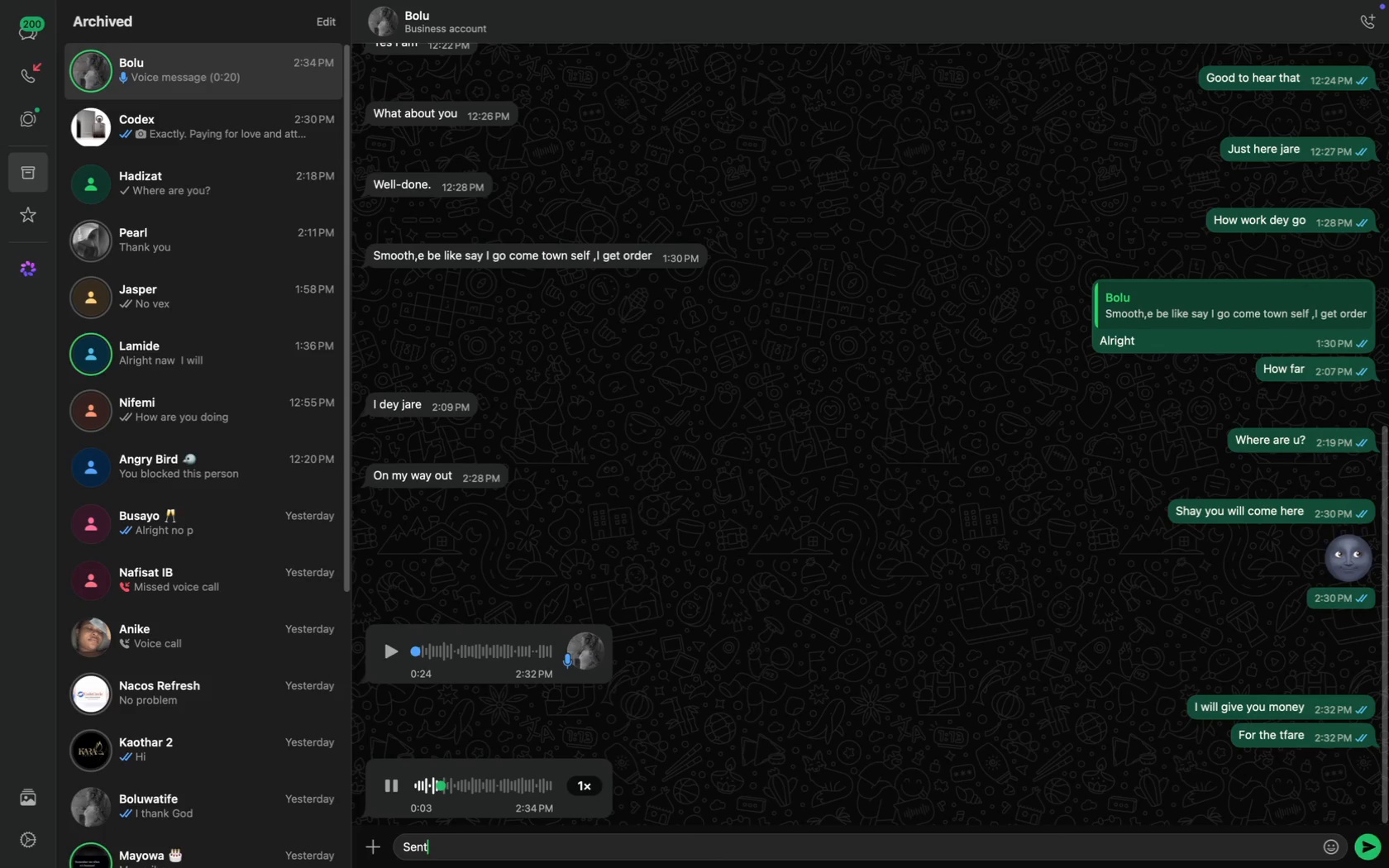 
key(Enter)
 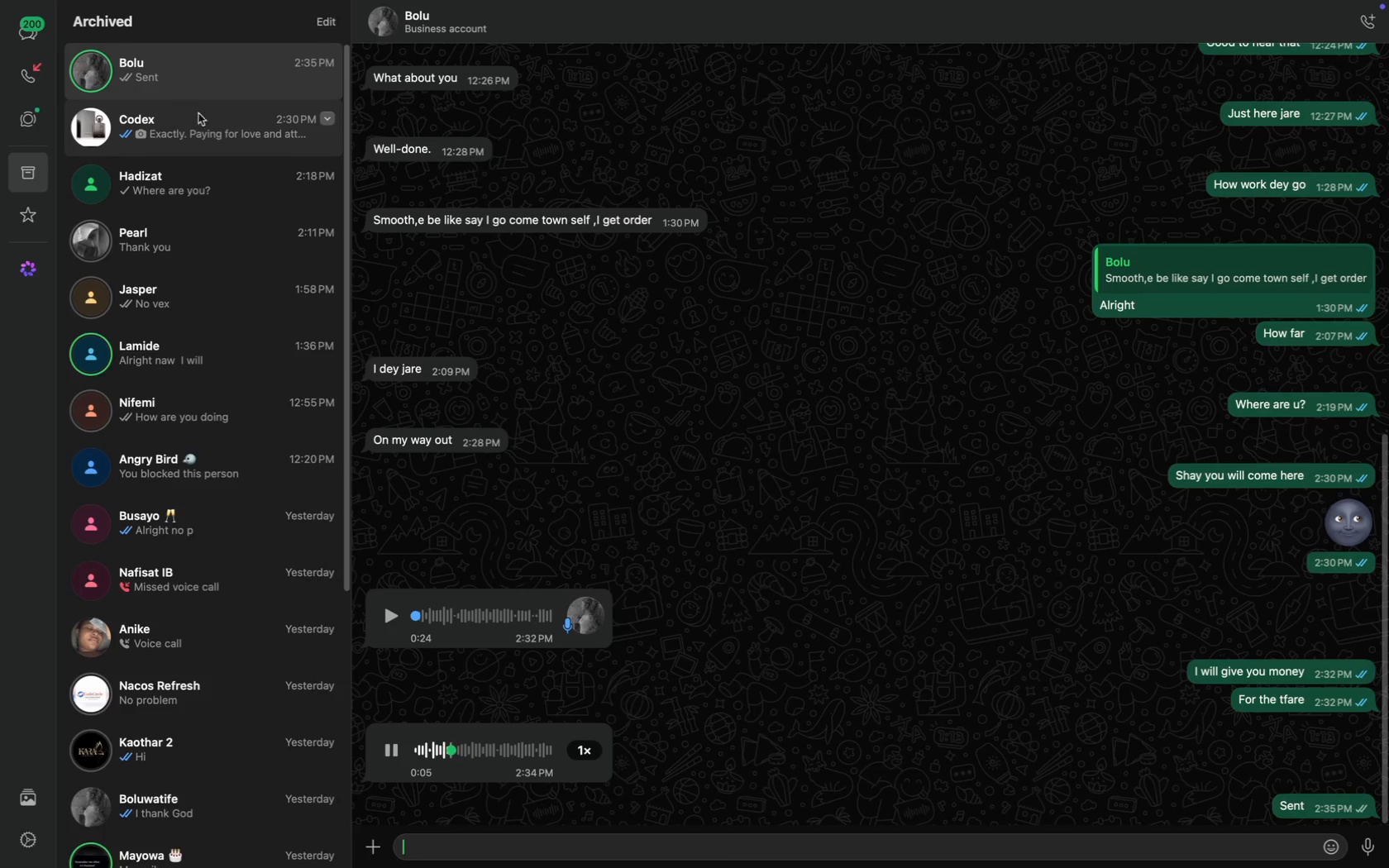 
key(CapsLock)
 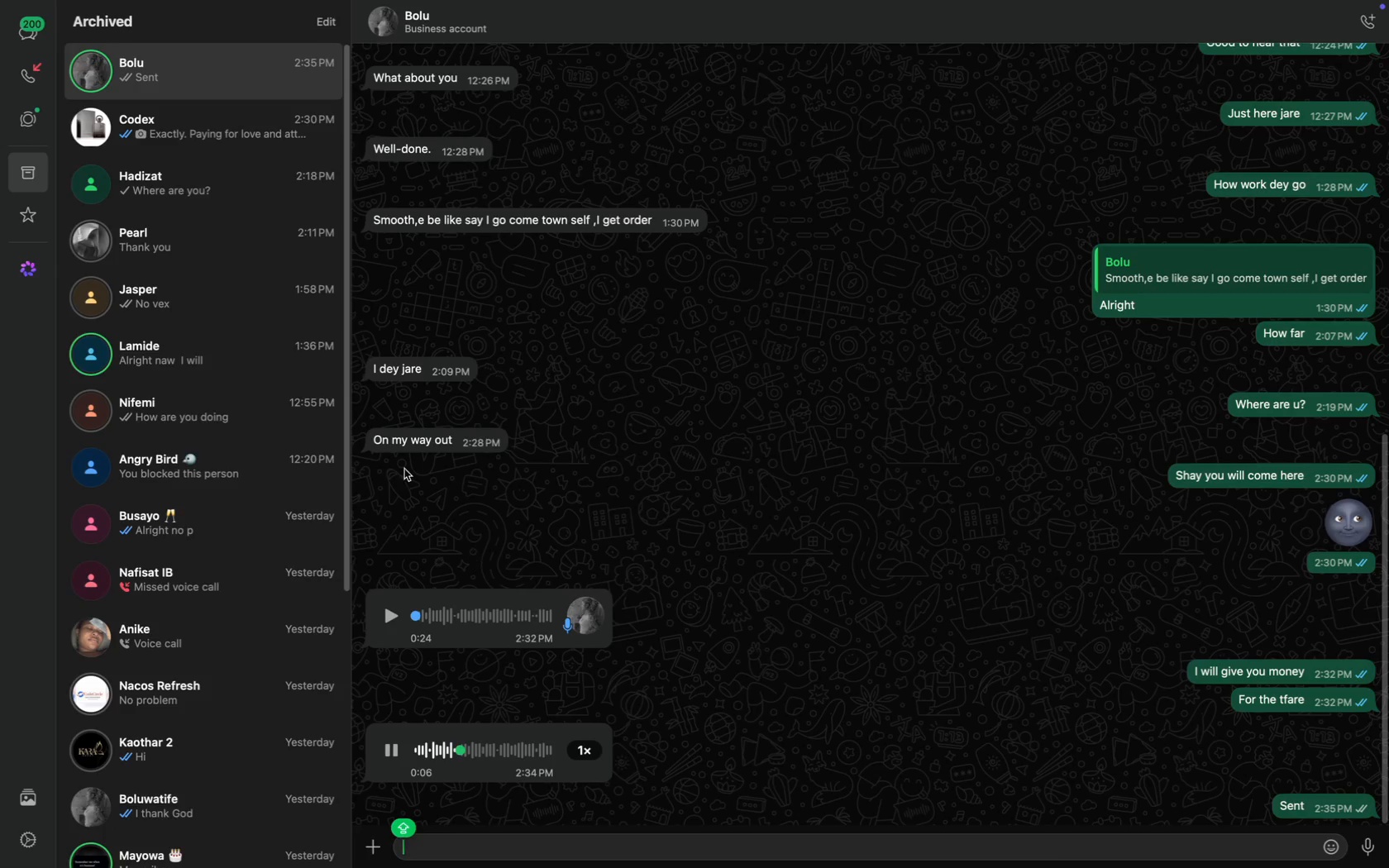 
mouse_move([205, 192])
 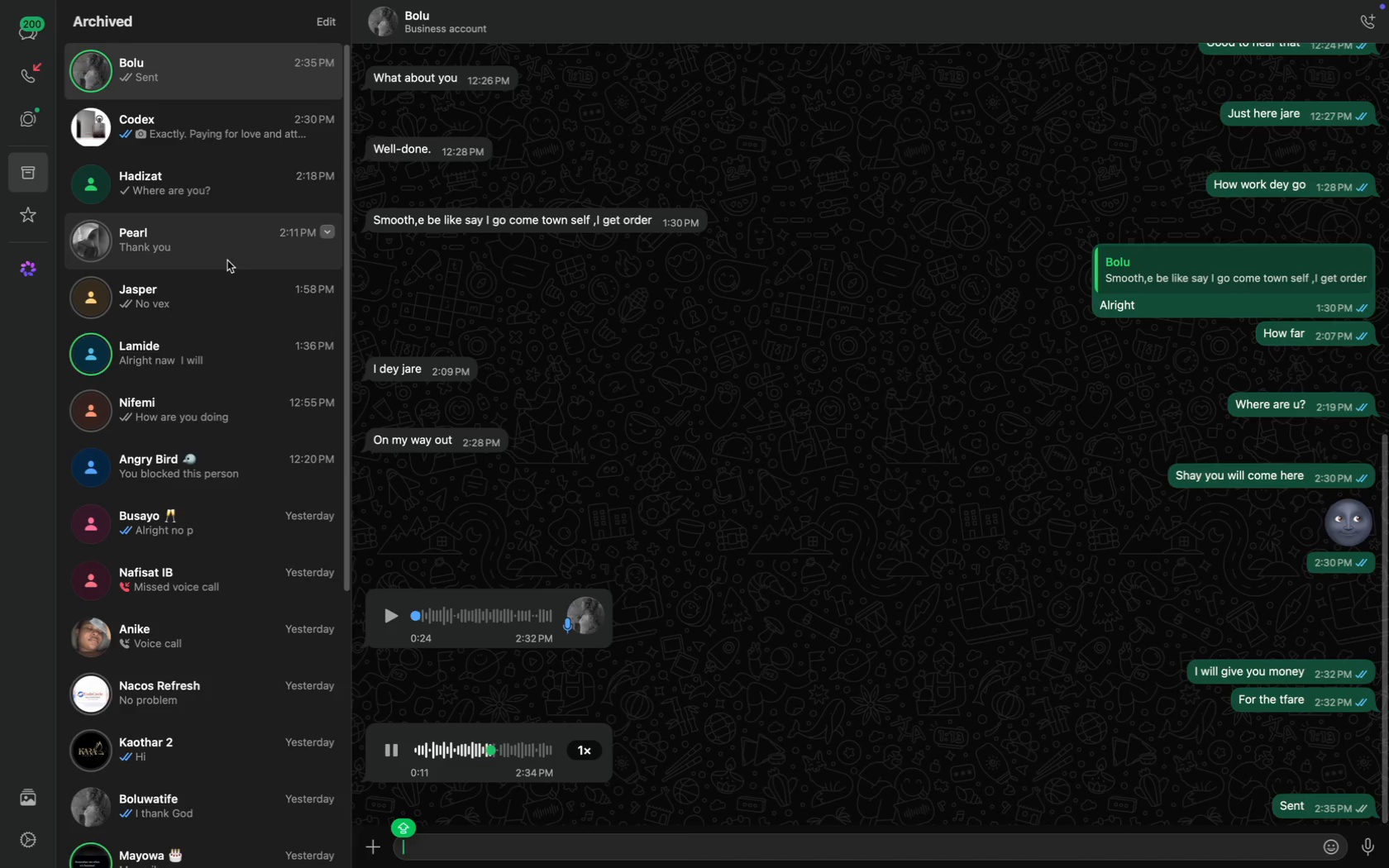 
left_click([221, 304])
 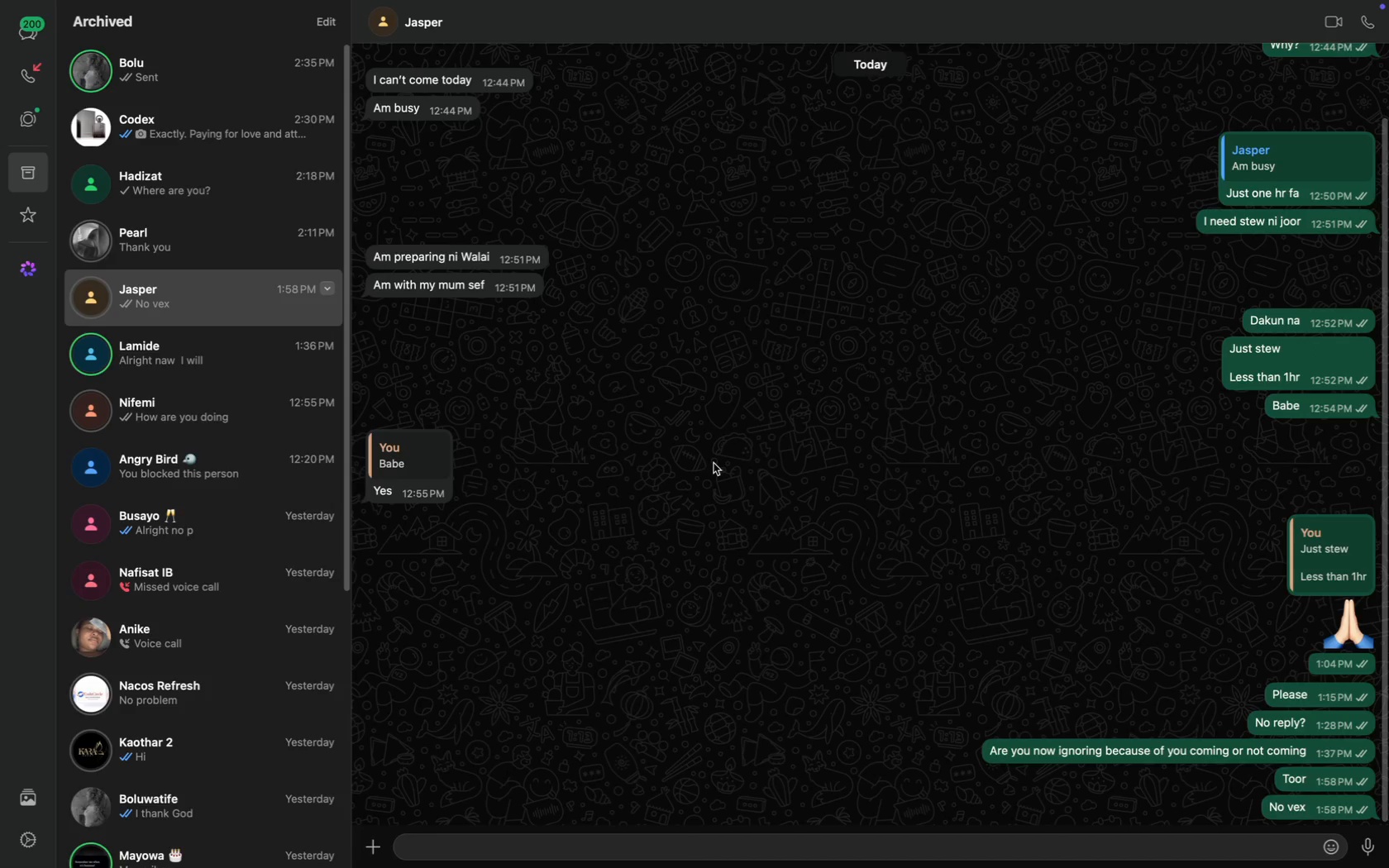 
type(I am)
key(Backspace)
key(Backspace)
 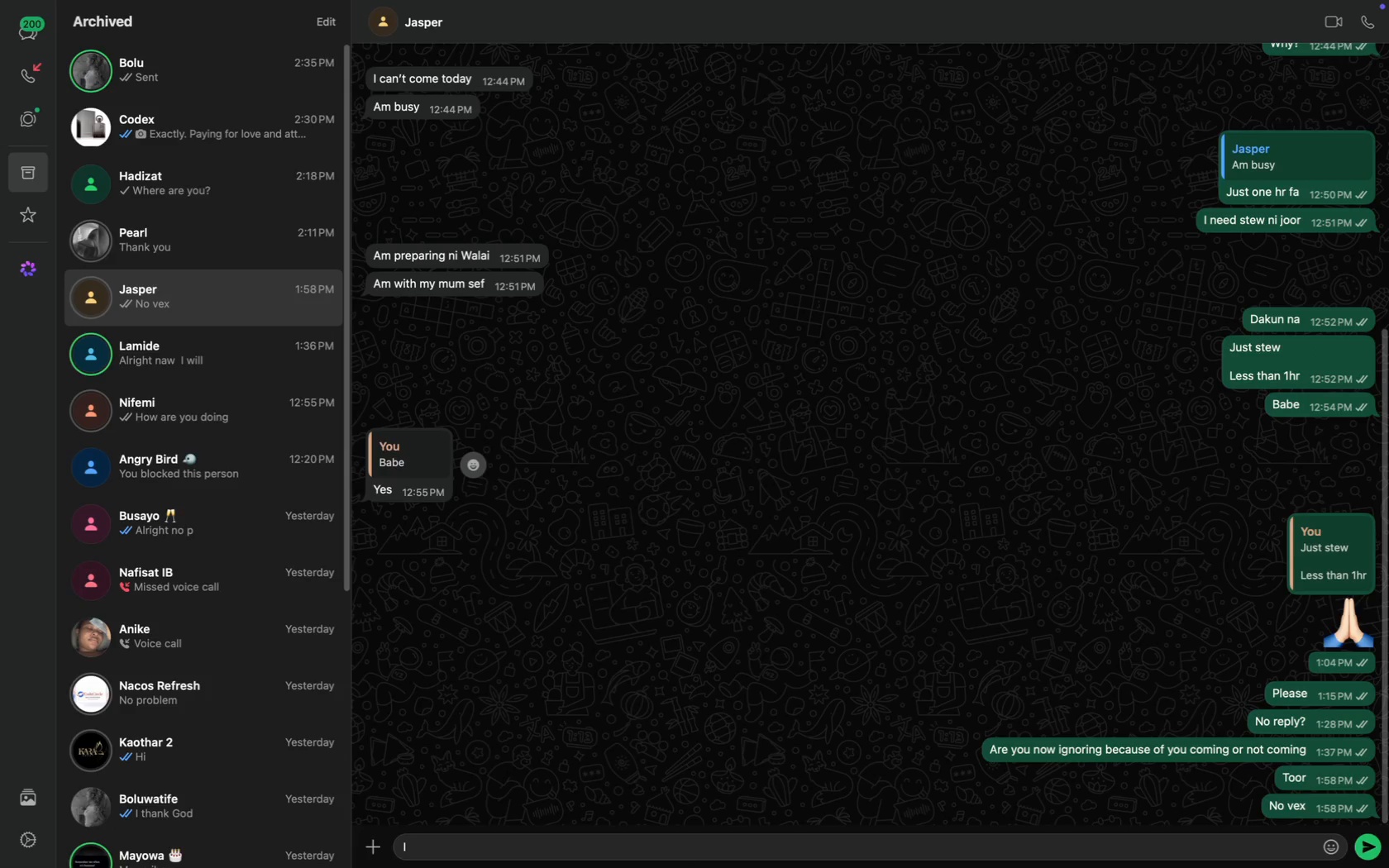 
key(Meta+CommandLeft)
 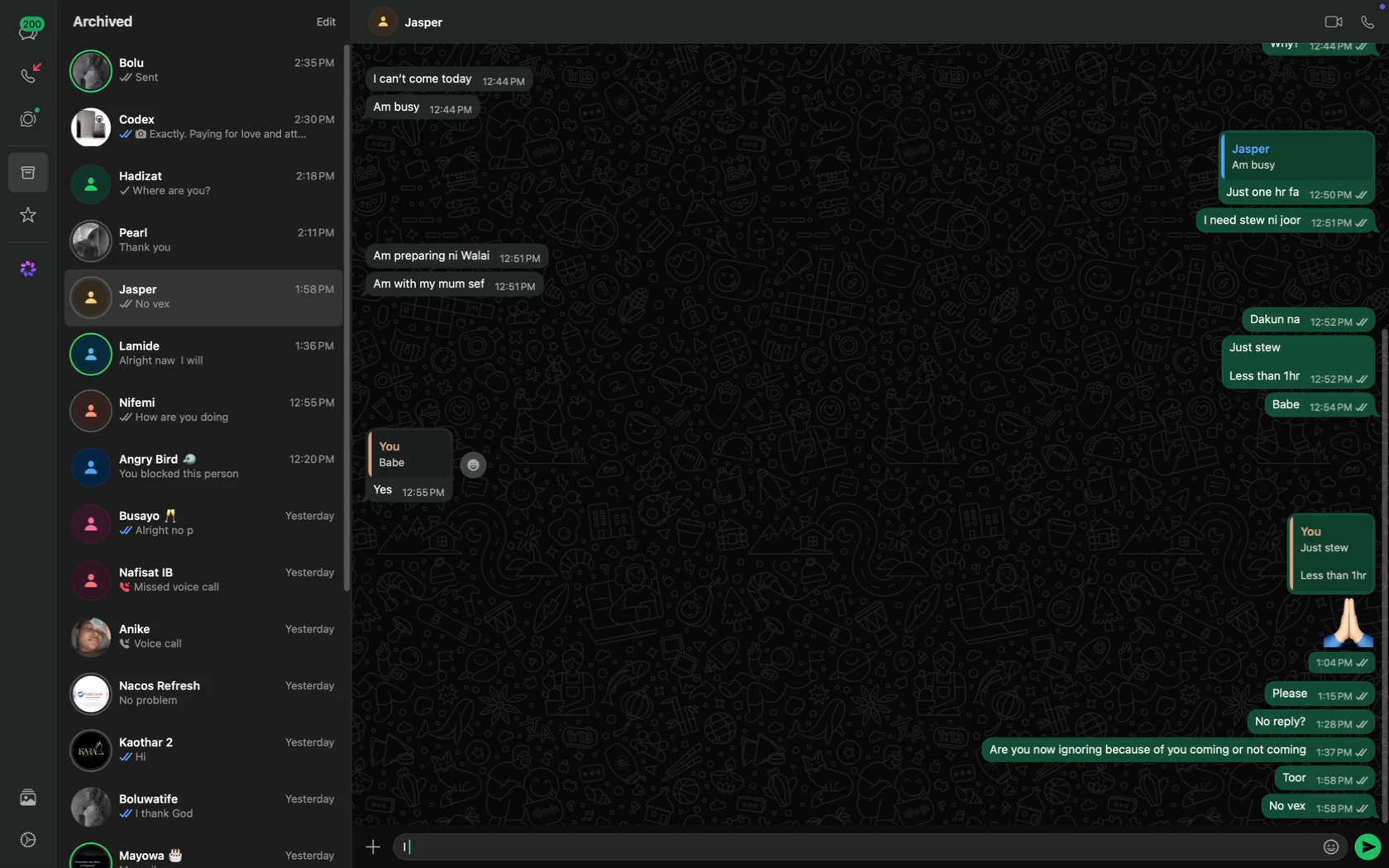 
key(Meta+A)
 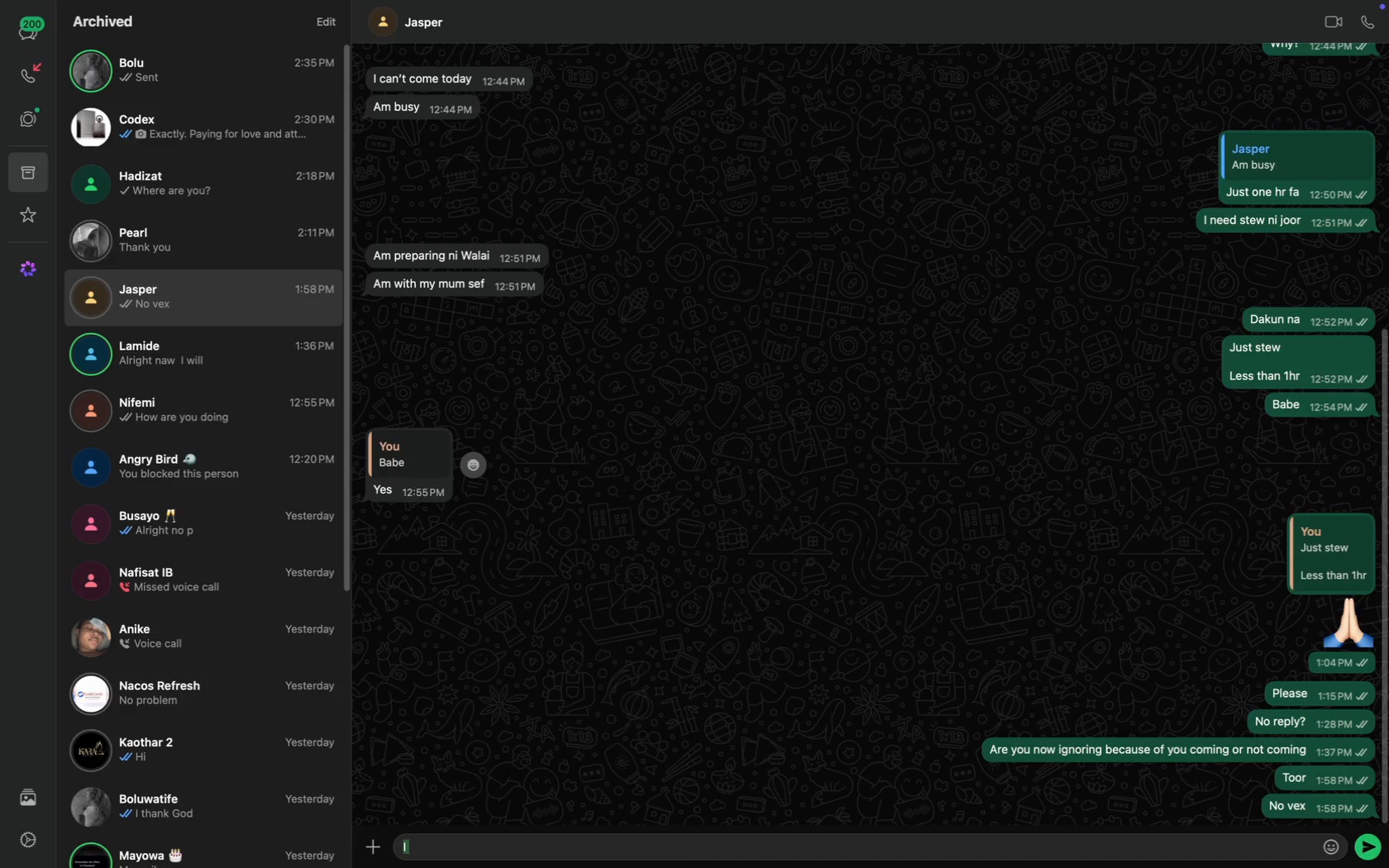 
type(No need to come again)
 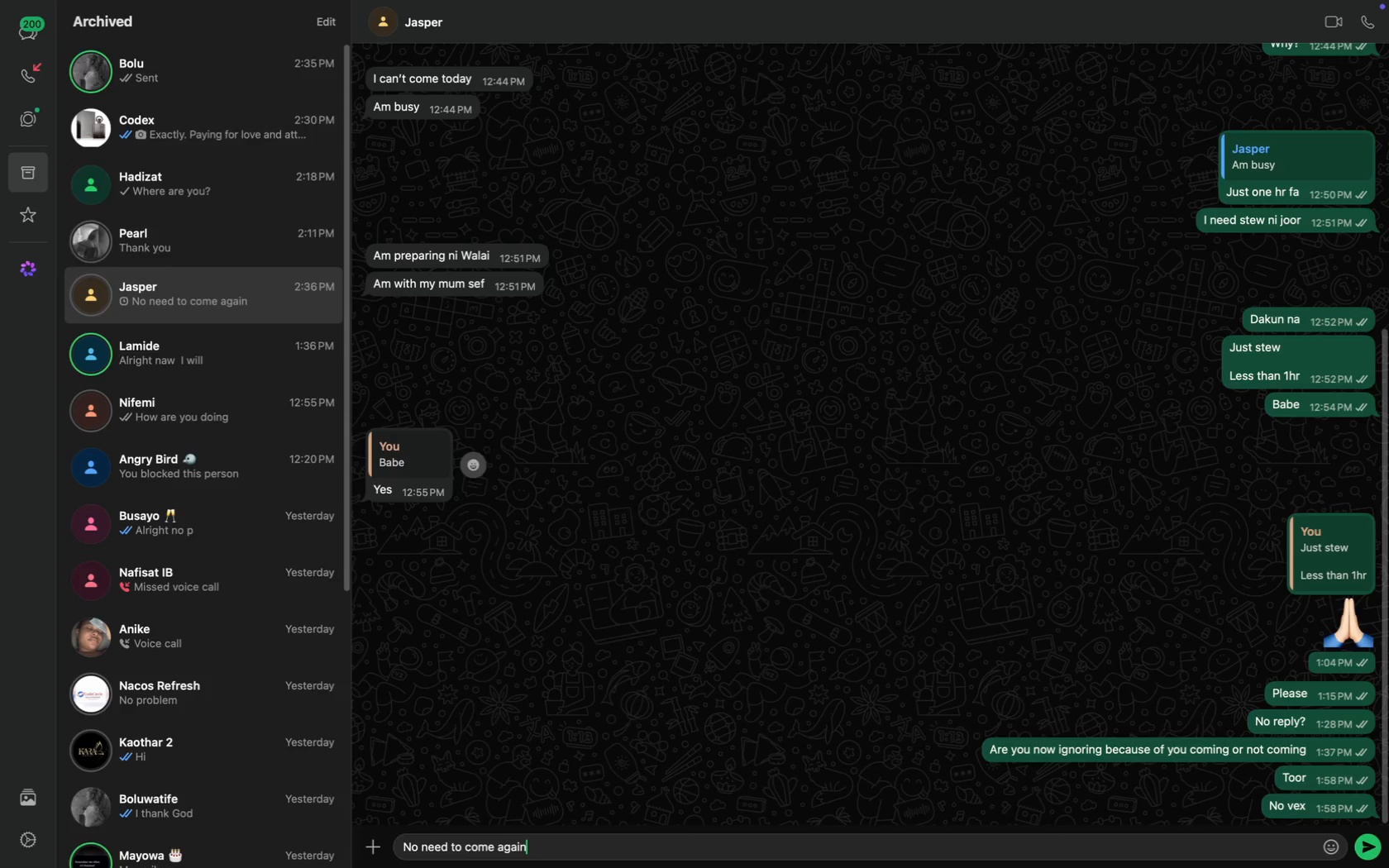 
key(Enter)
 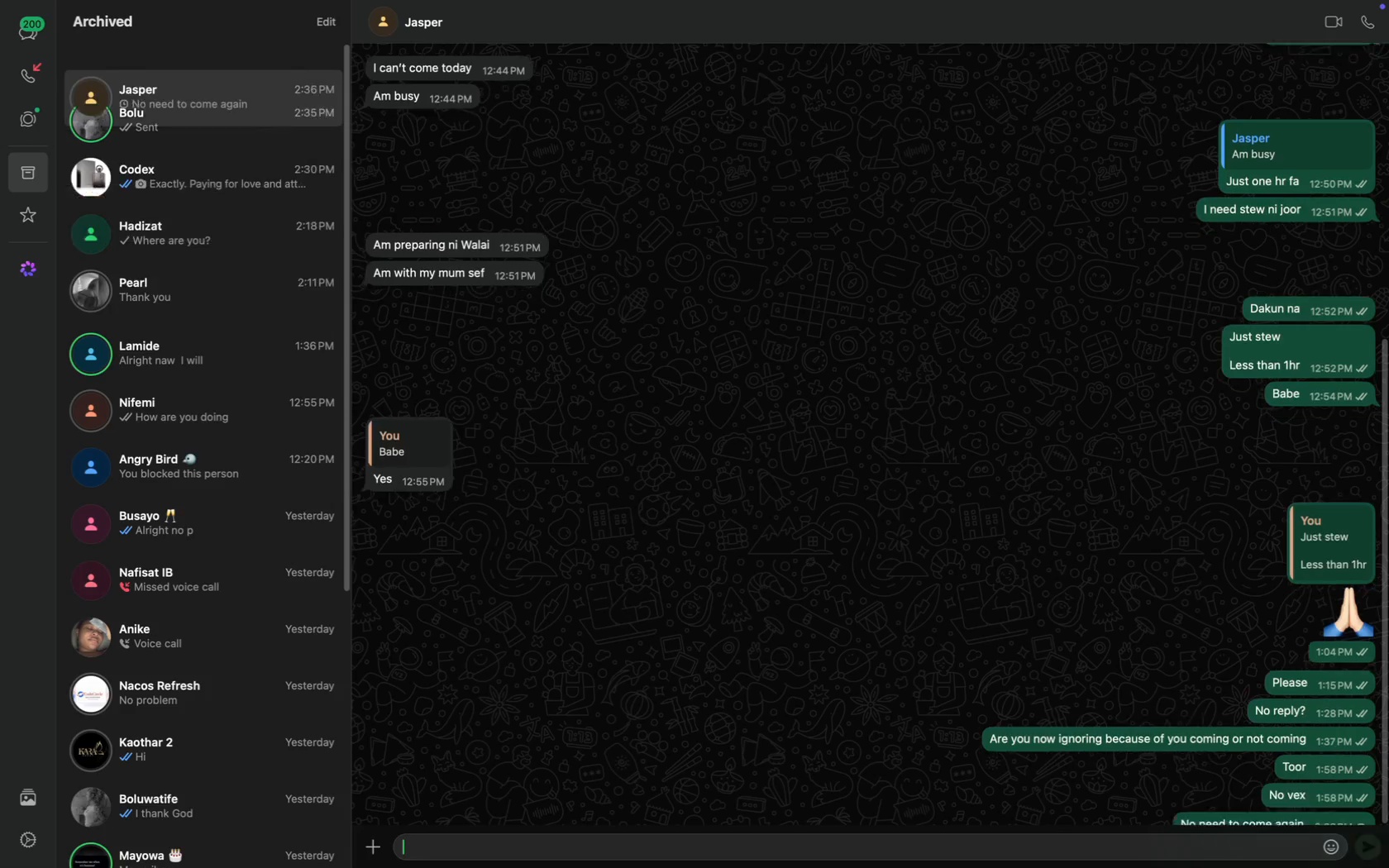 
type(i DON C)
 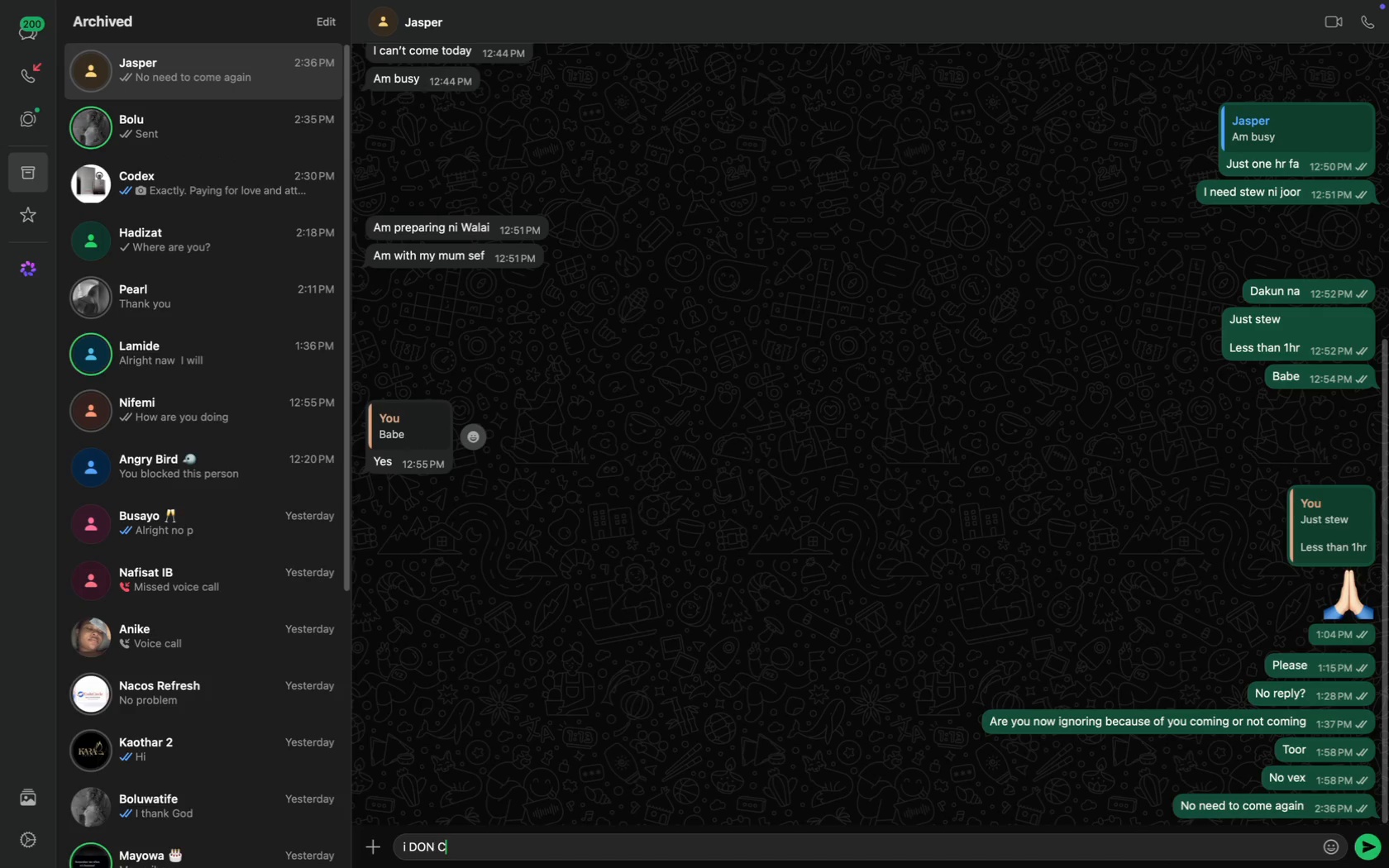 
key(Meta+CommandLeft)
 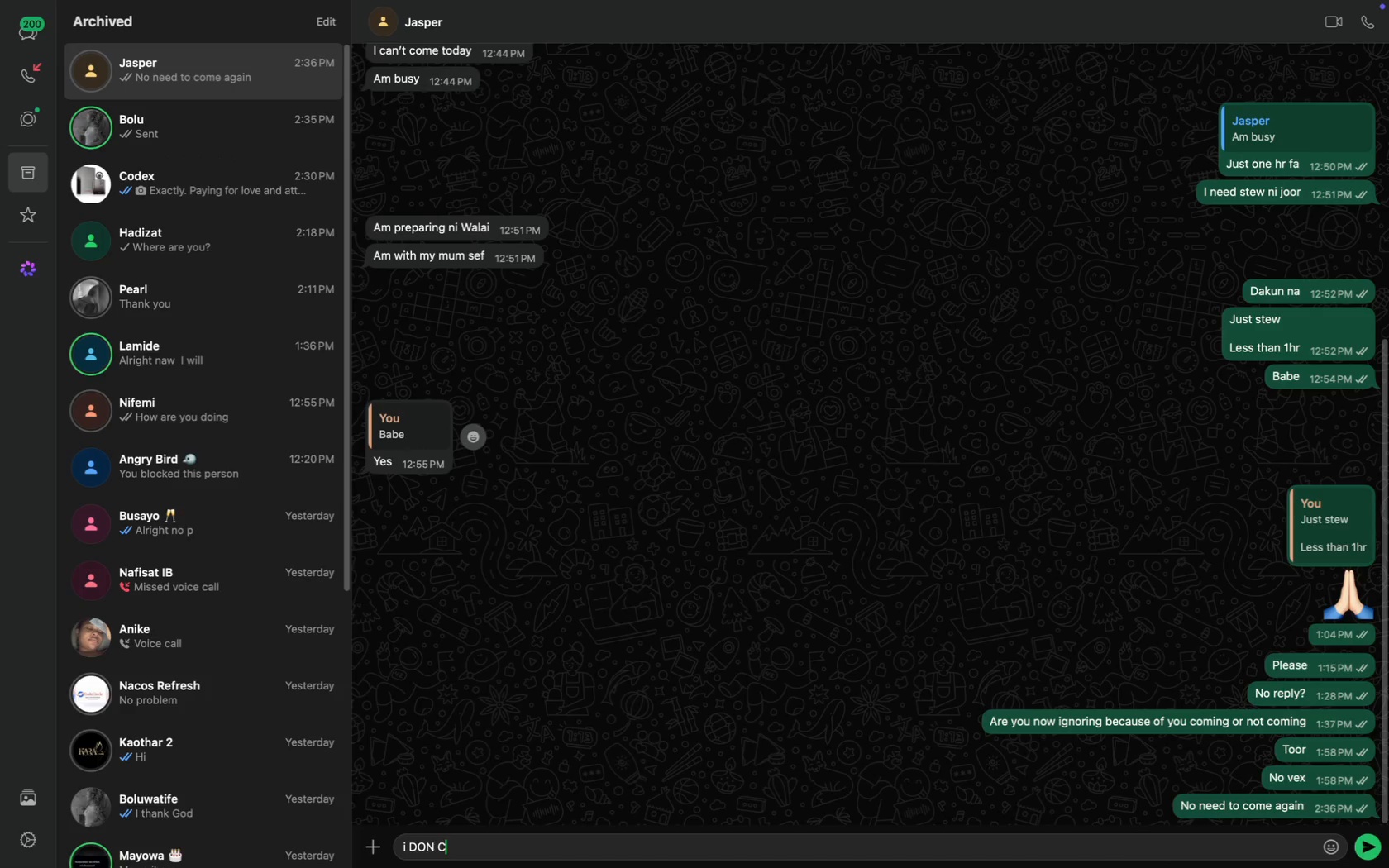 
key(Meta+A)
 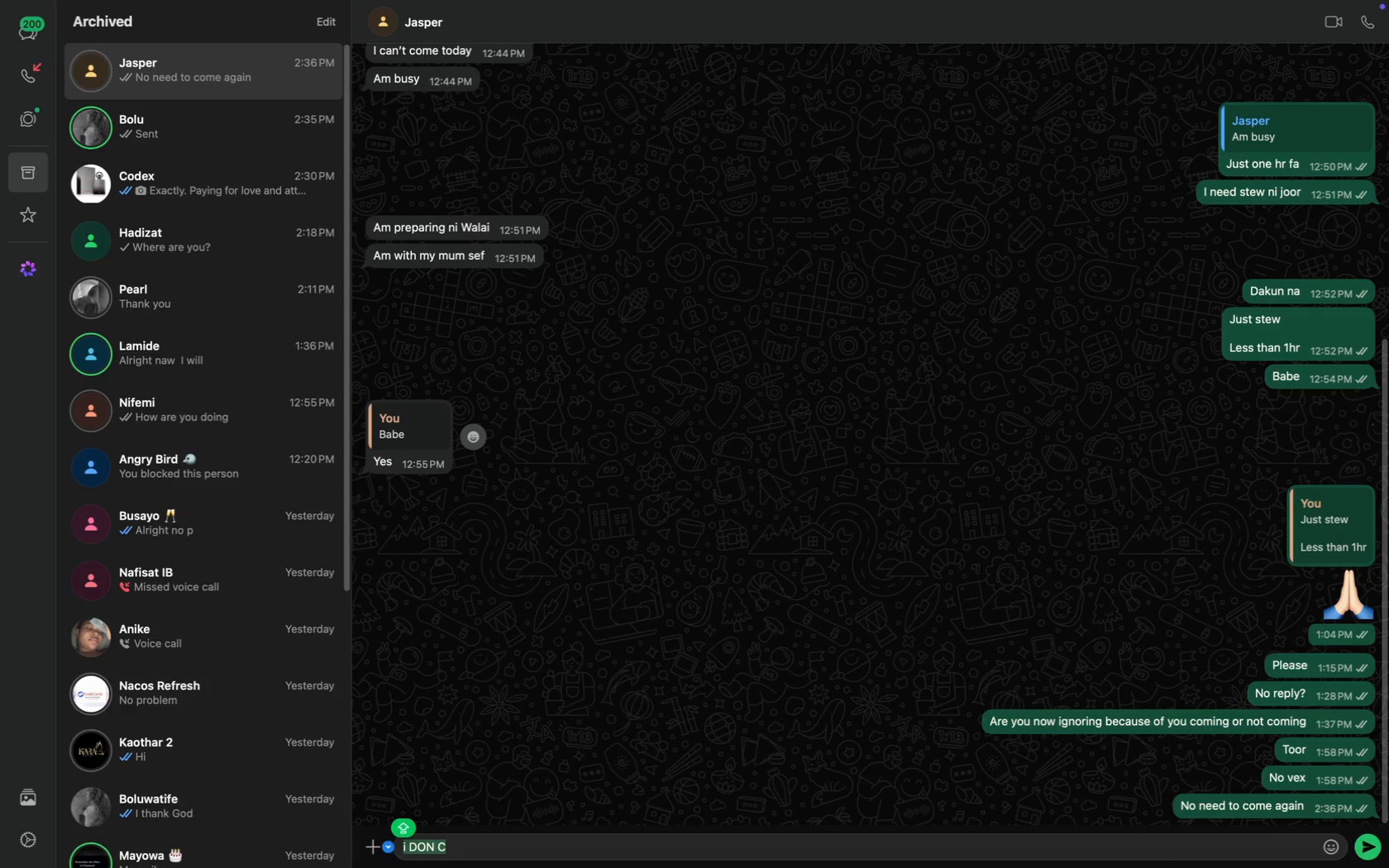 
type(Shogbo)
 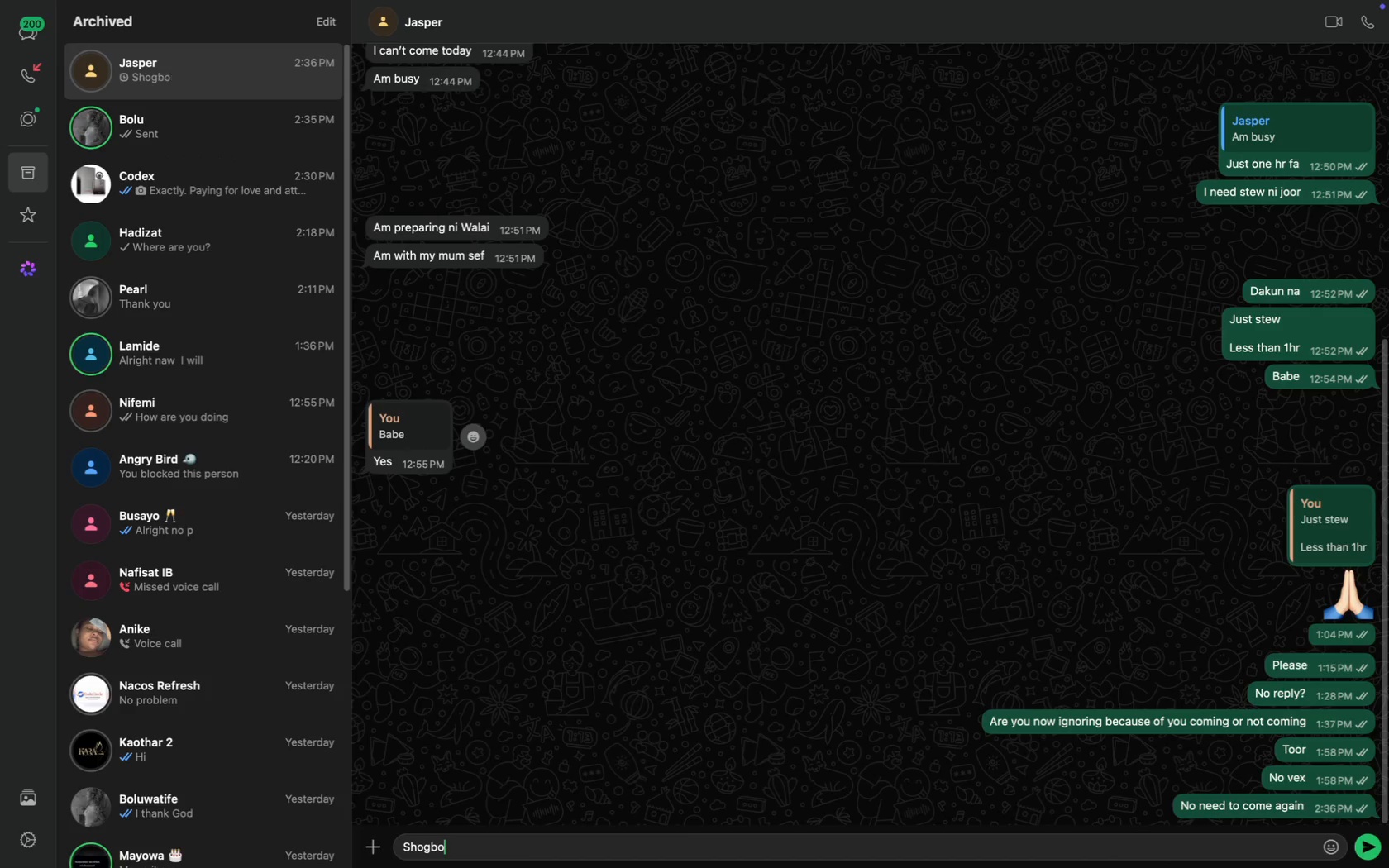 
key(Enter)
 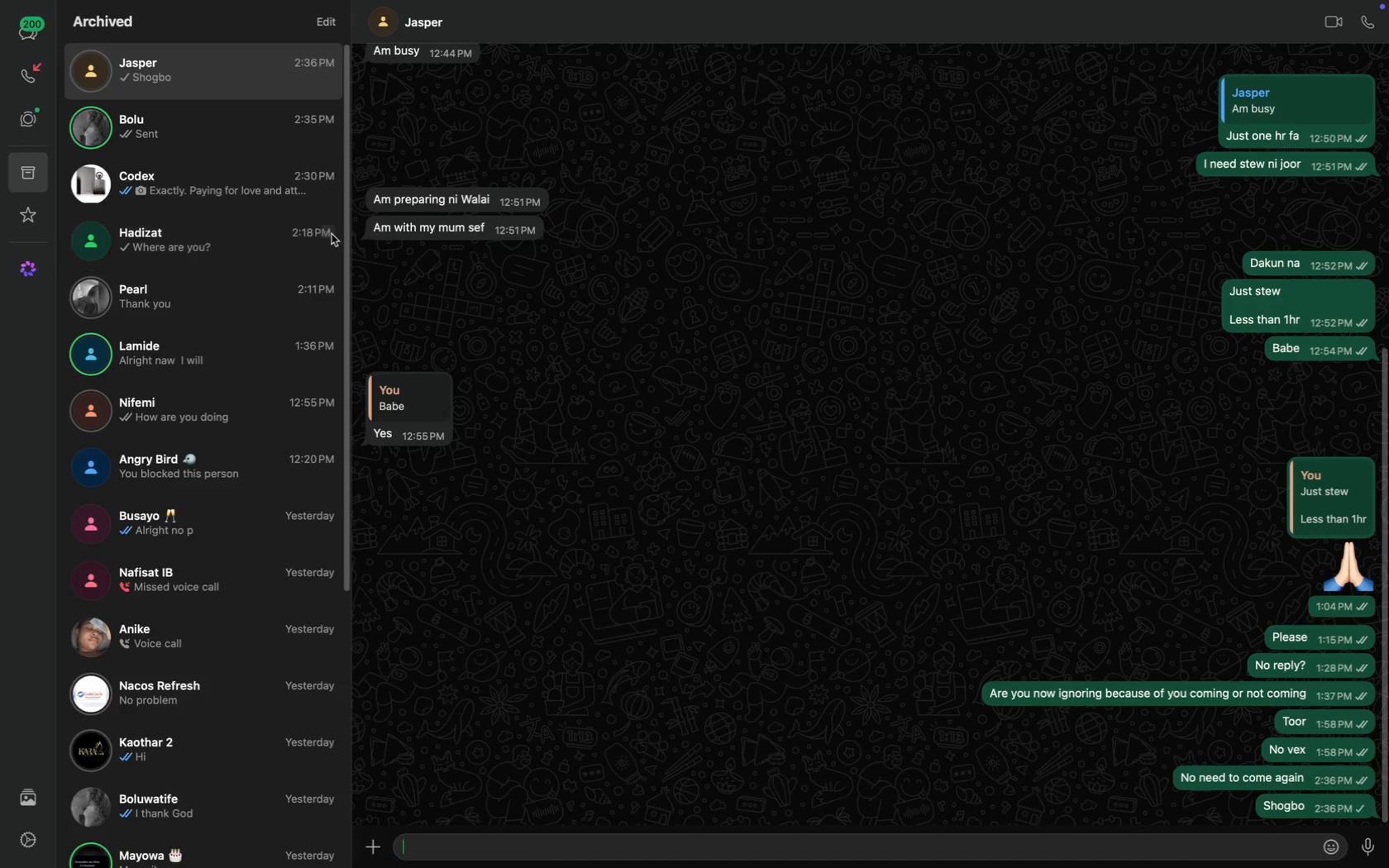 
type(I am not at)
 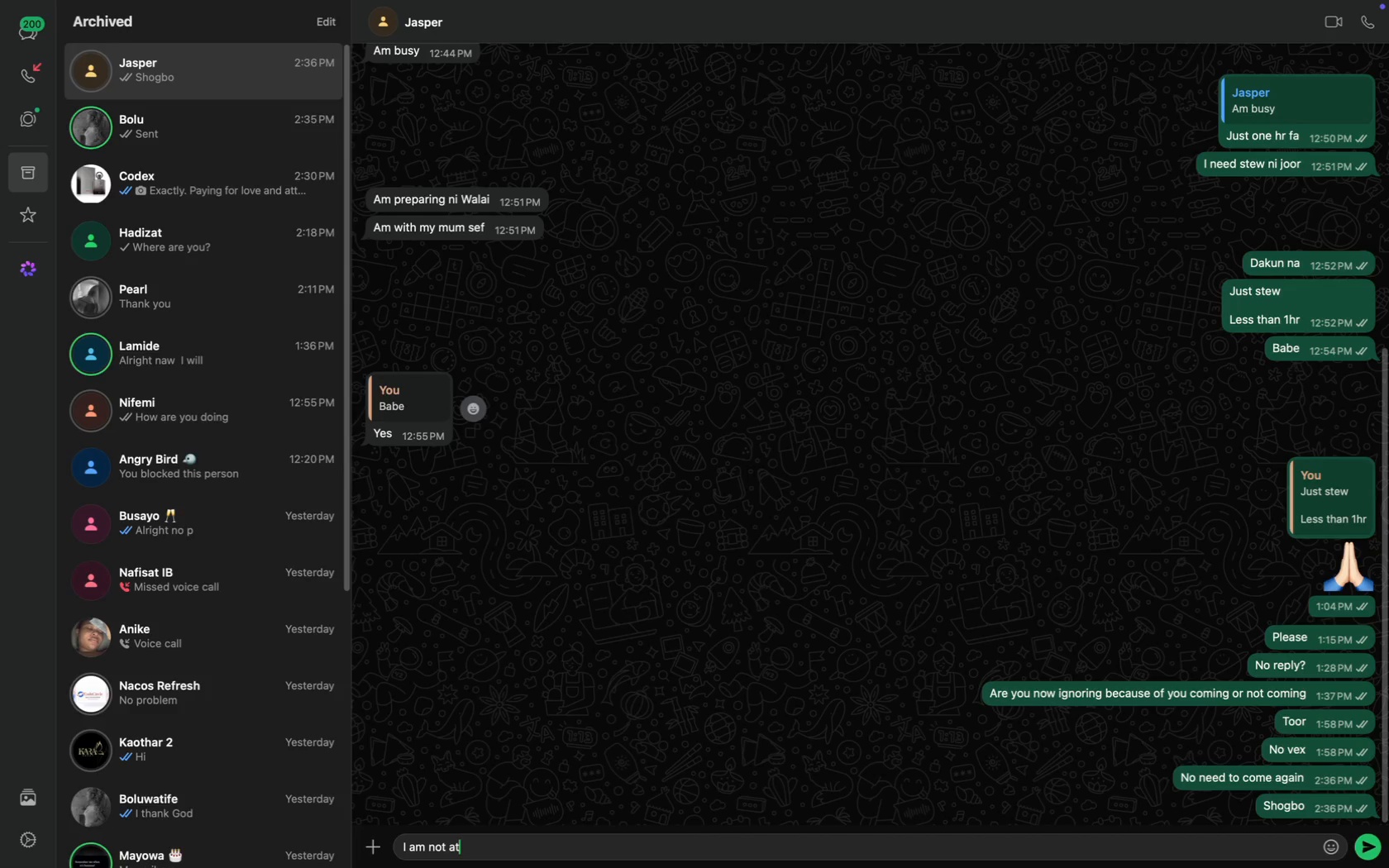 
key(Meta+CommandLeft)
 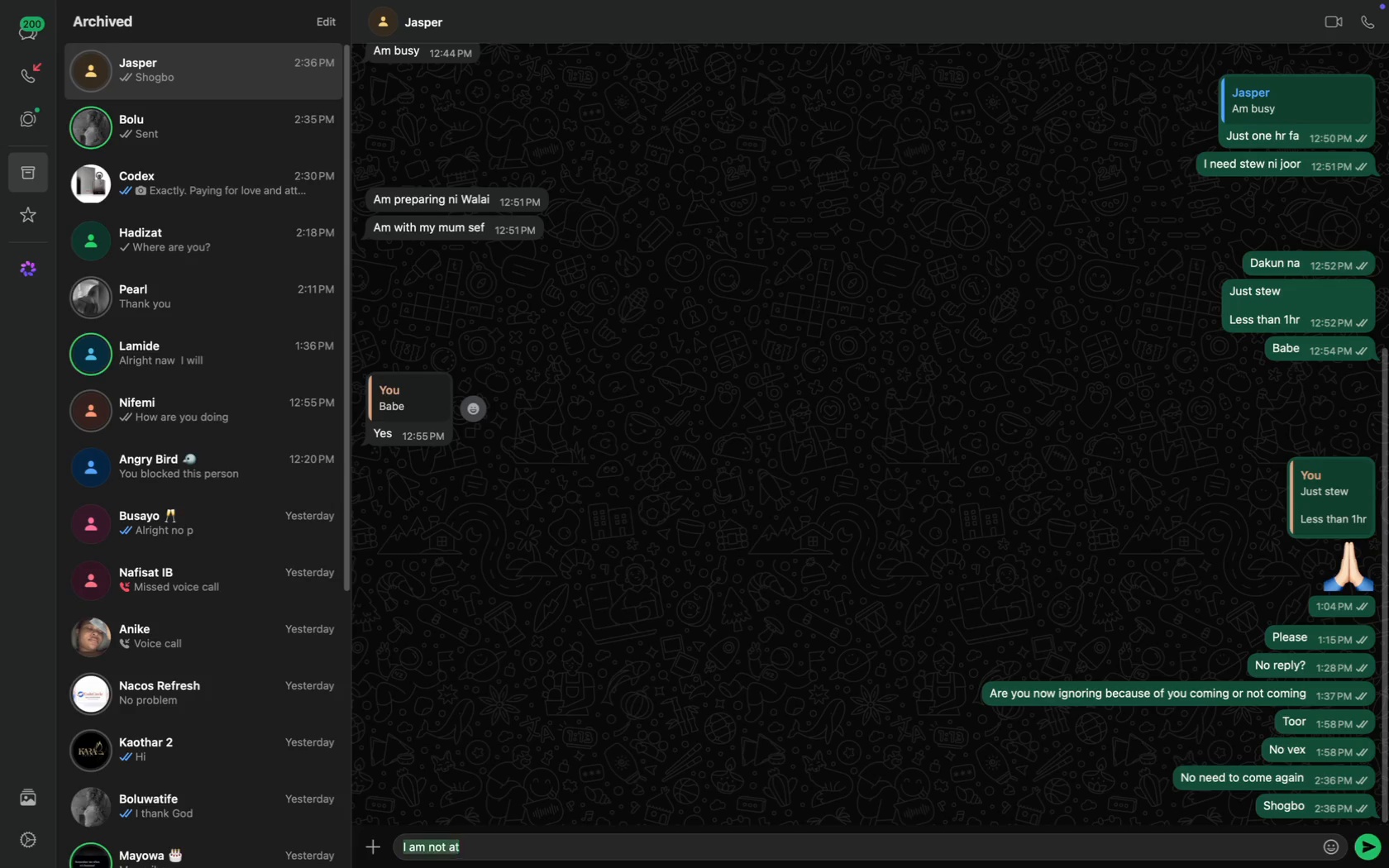 
key(Meta+A)
 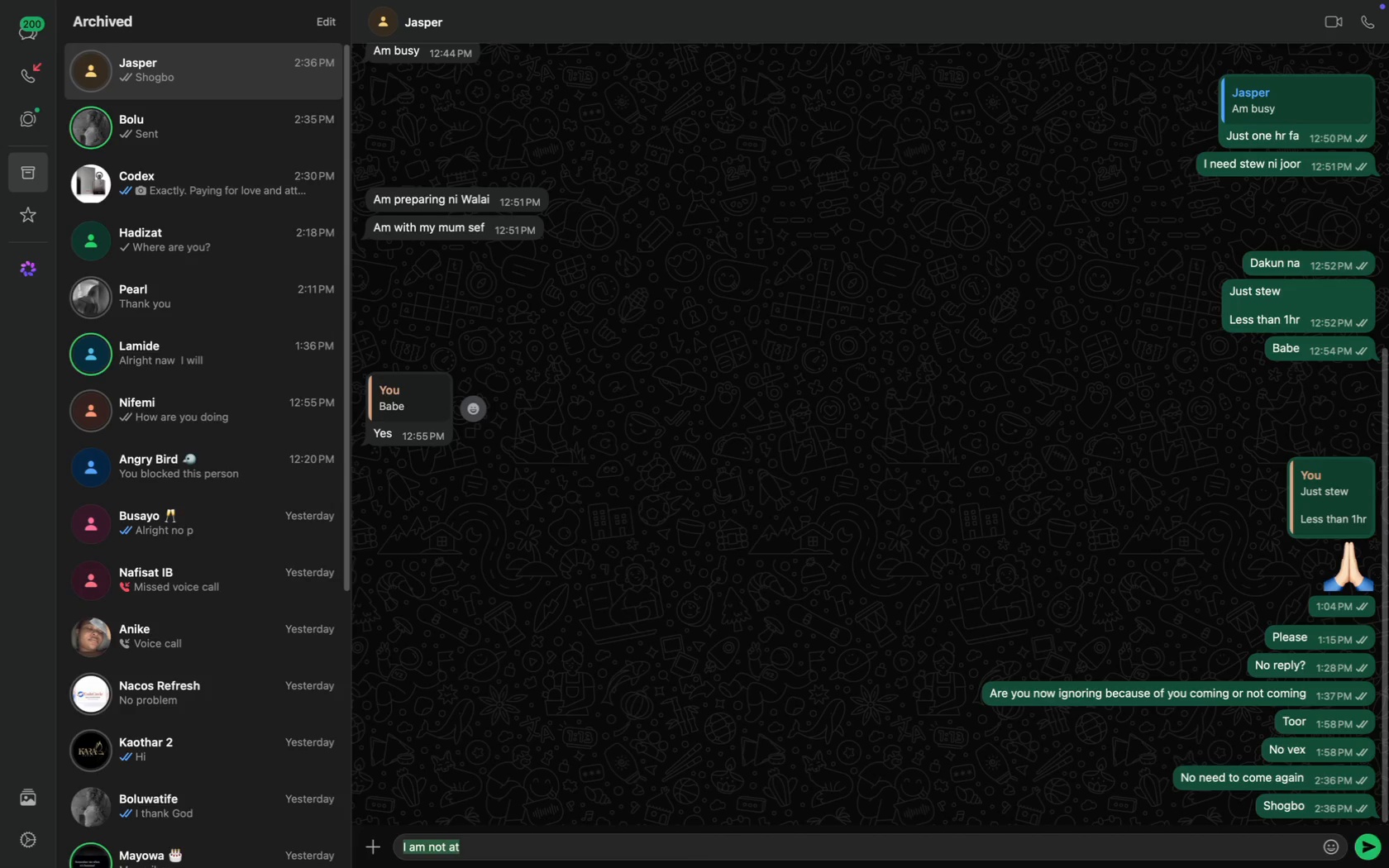 
key(Backspace)
 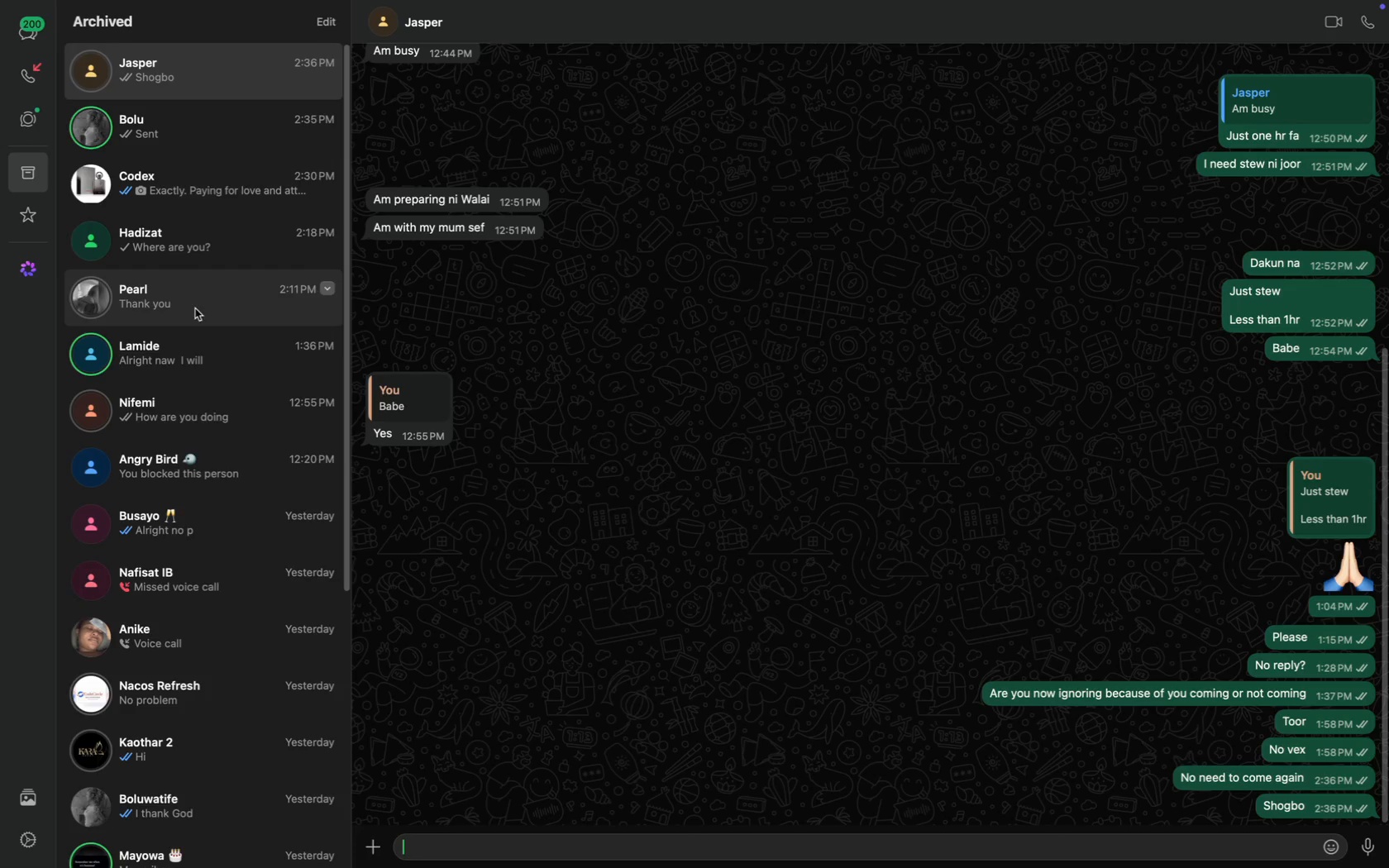 
type(Hope you are good?)
 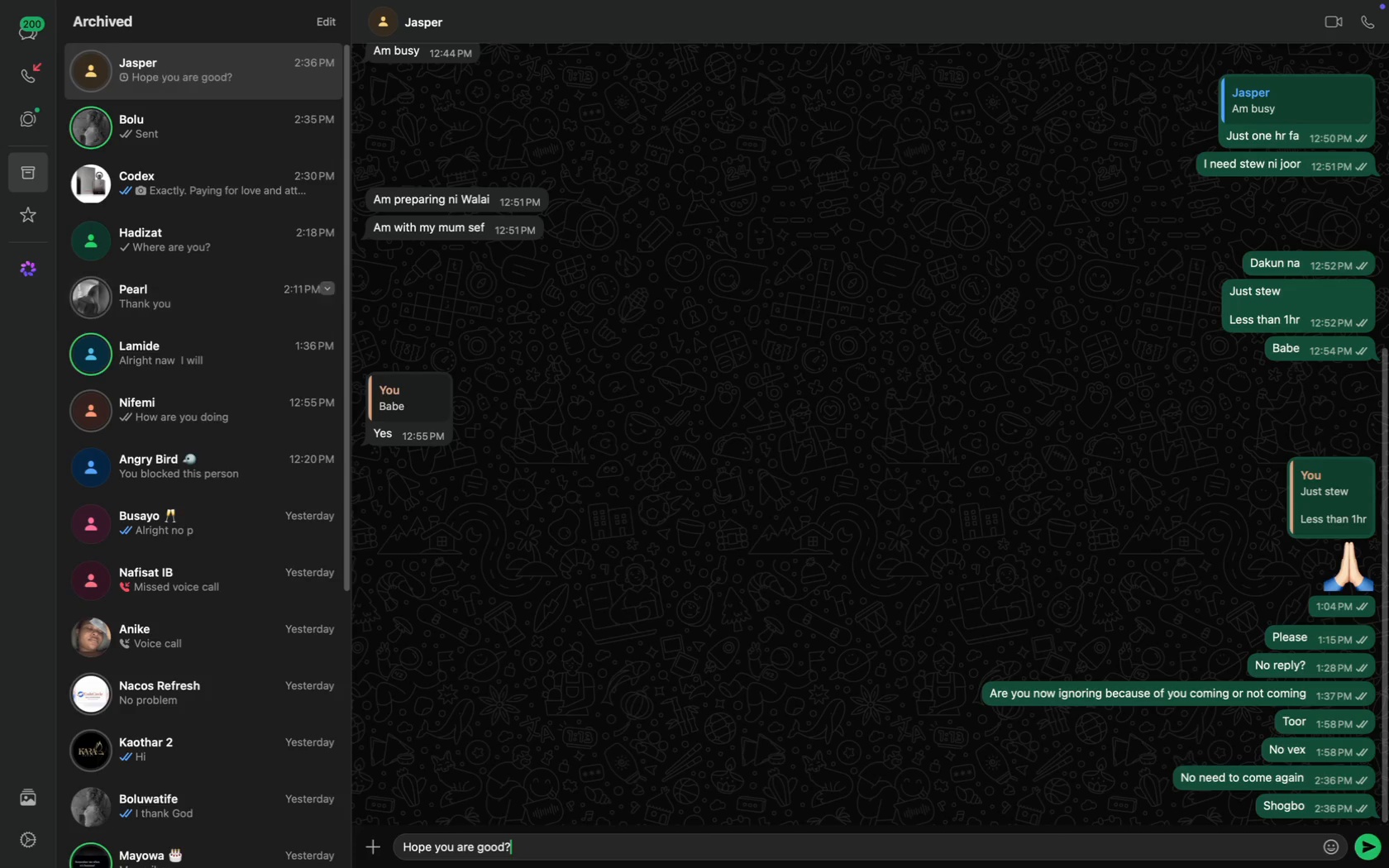 
key(Enter)
 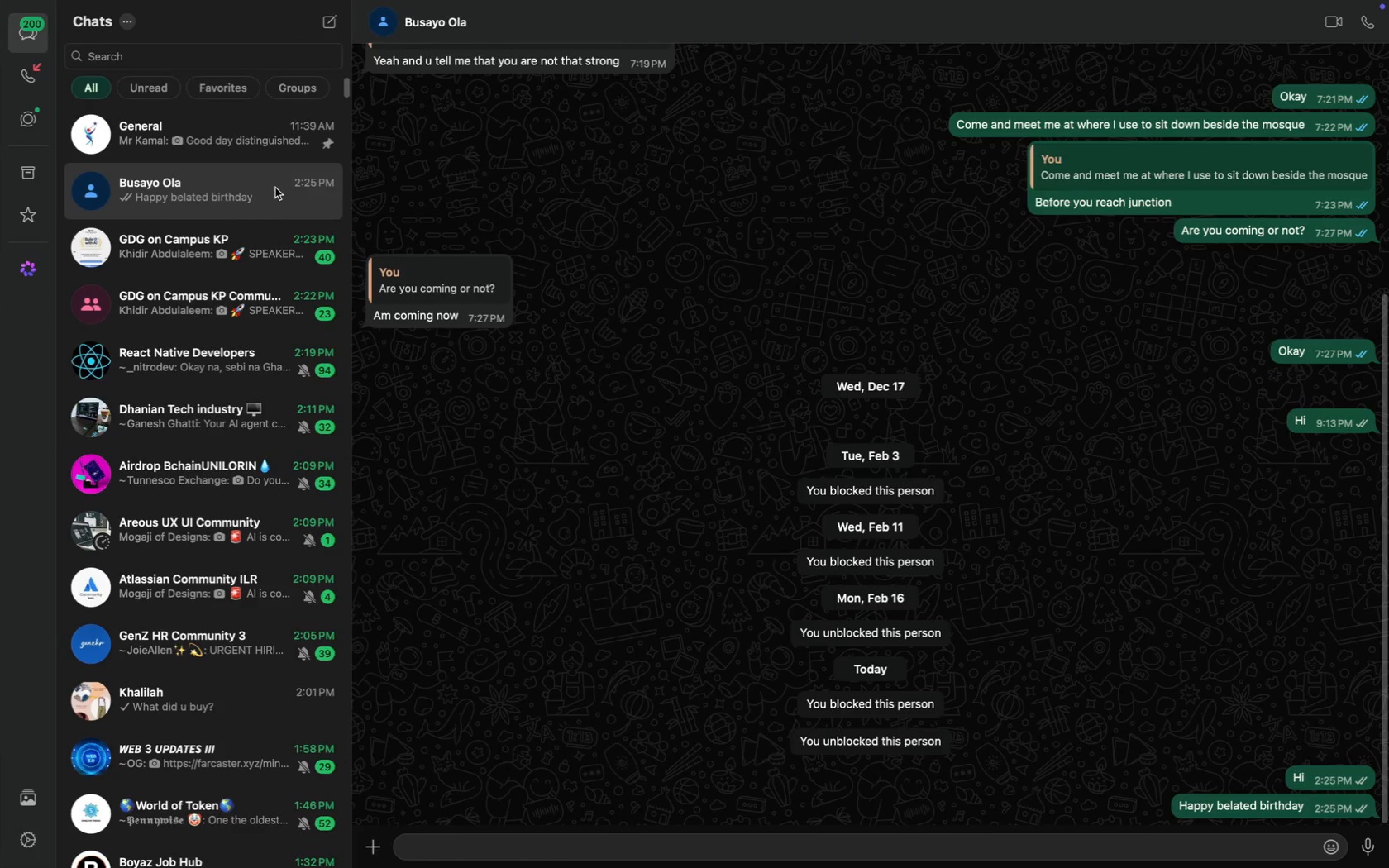 
wait(6.27)
 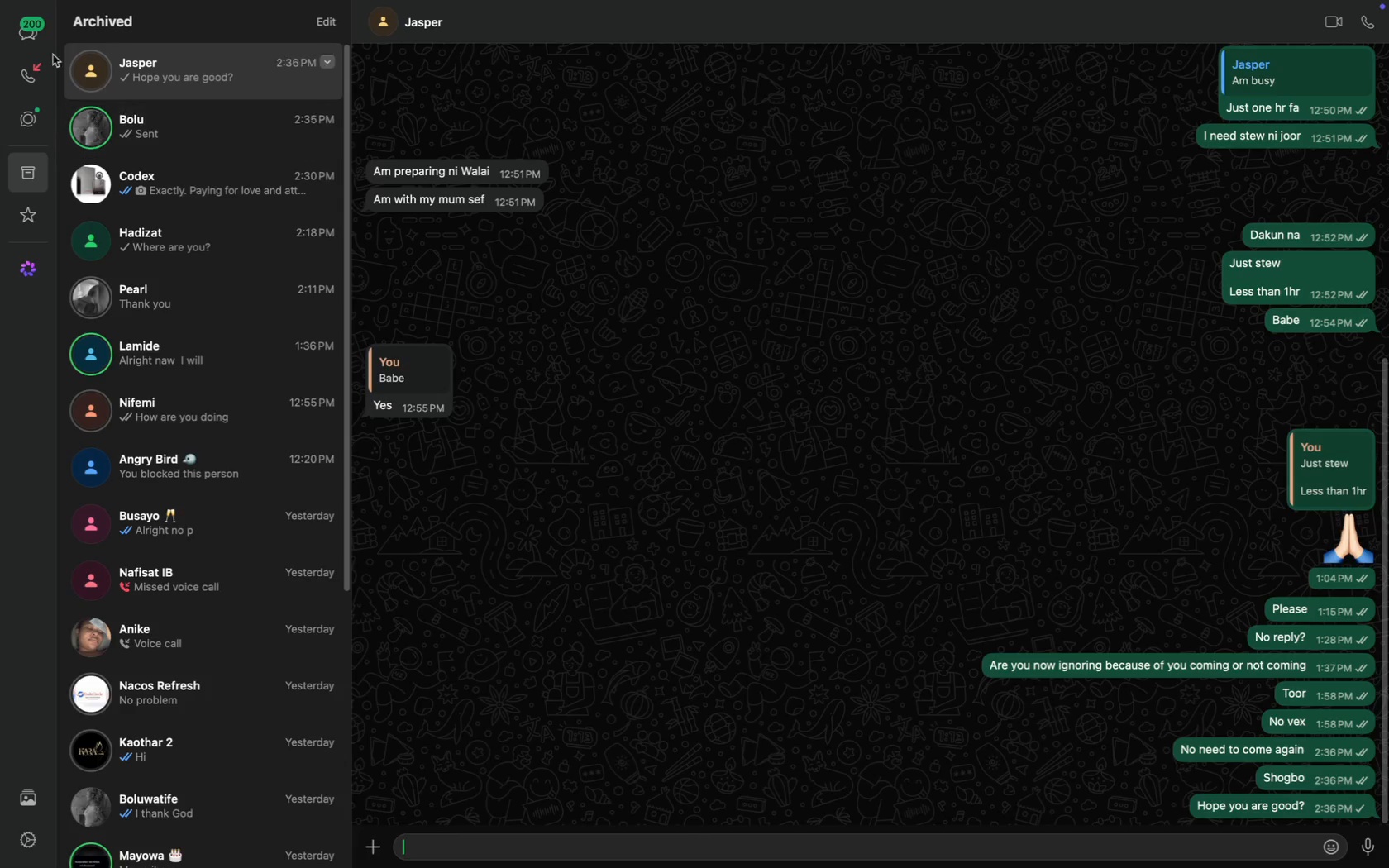 
scroll: coordinate [505, 235], scroll_direction: up, amount: 1519.0
 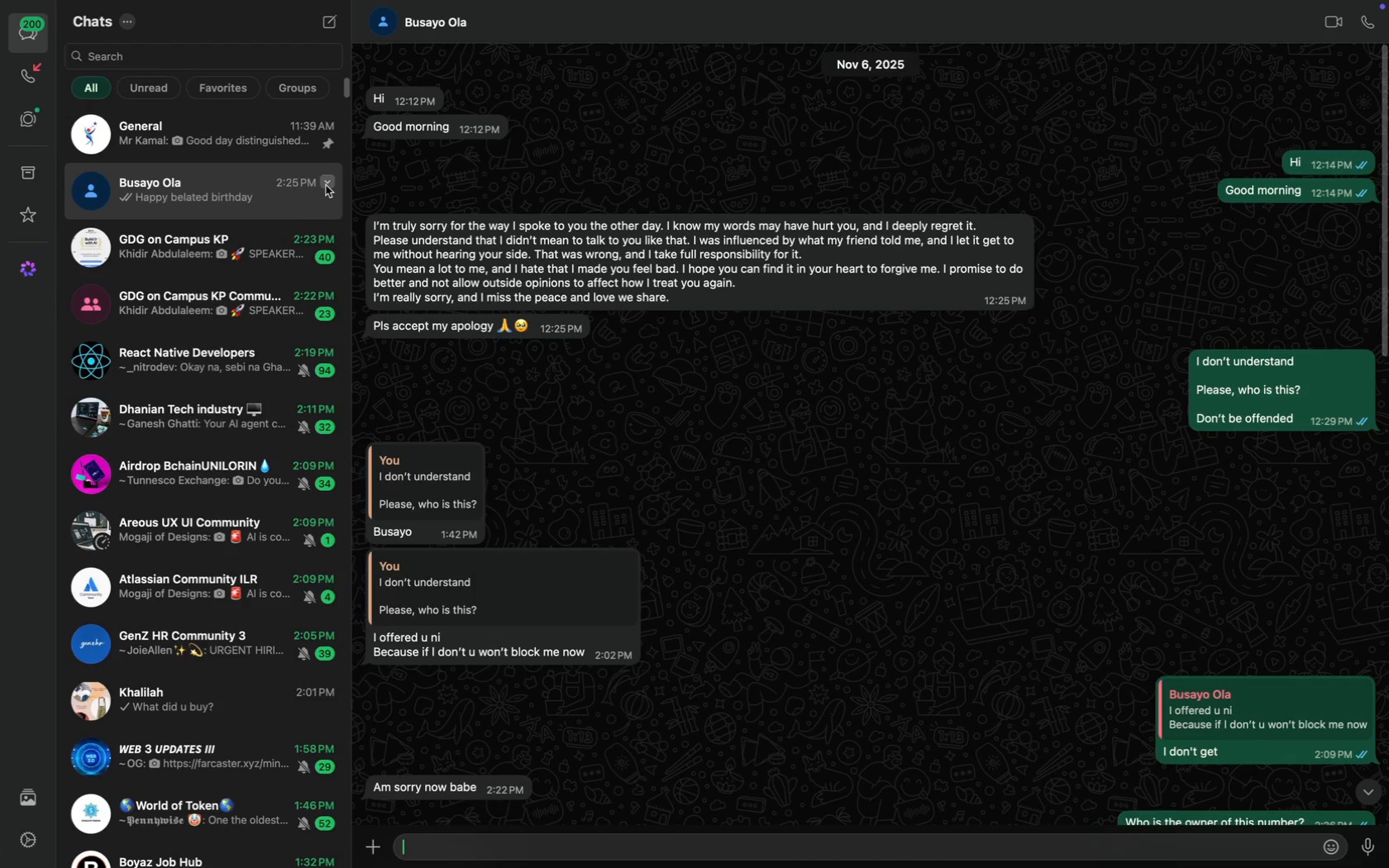 
left_click([326, 184])
 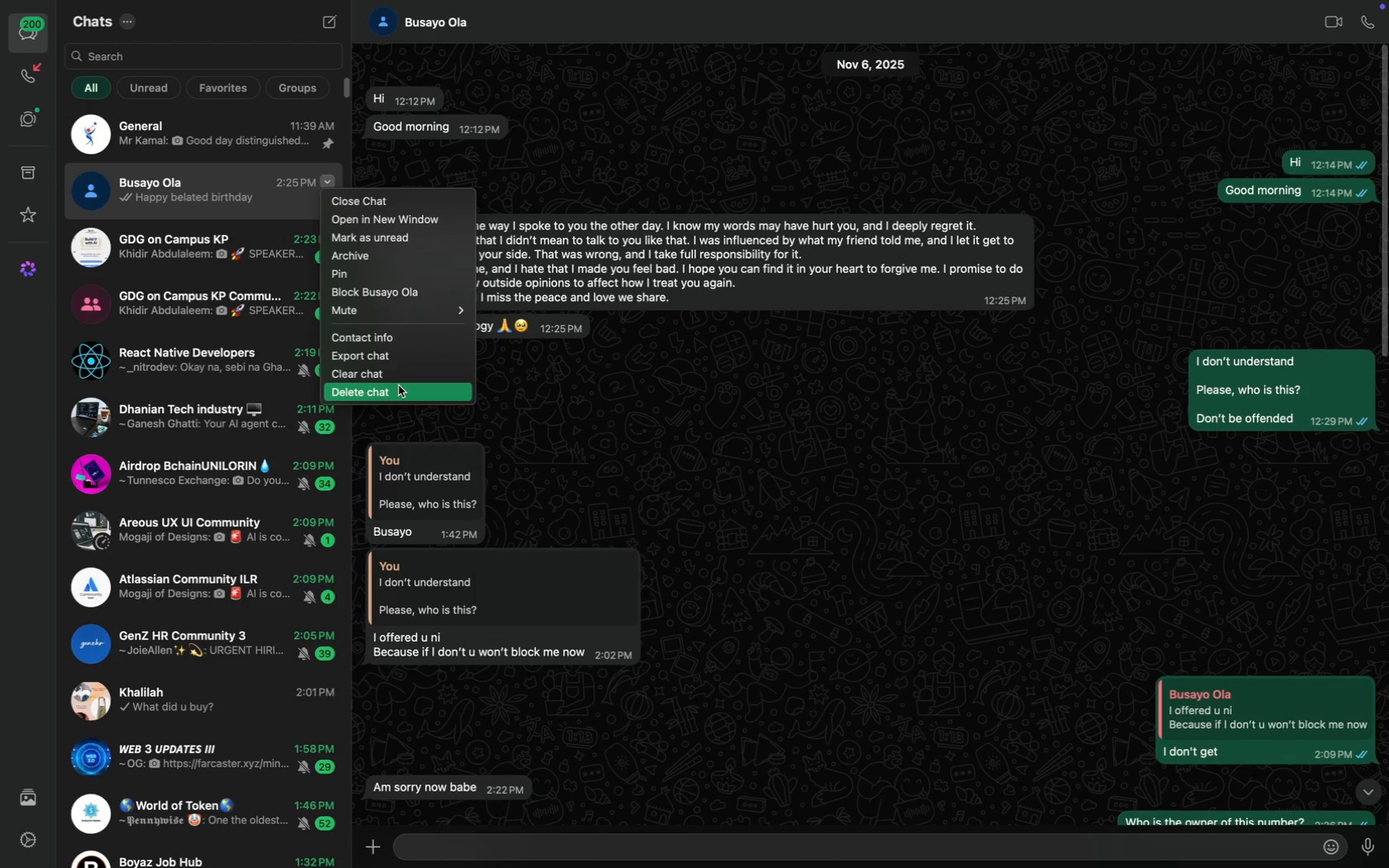 
left_click([399, 386])
 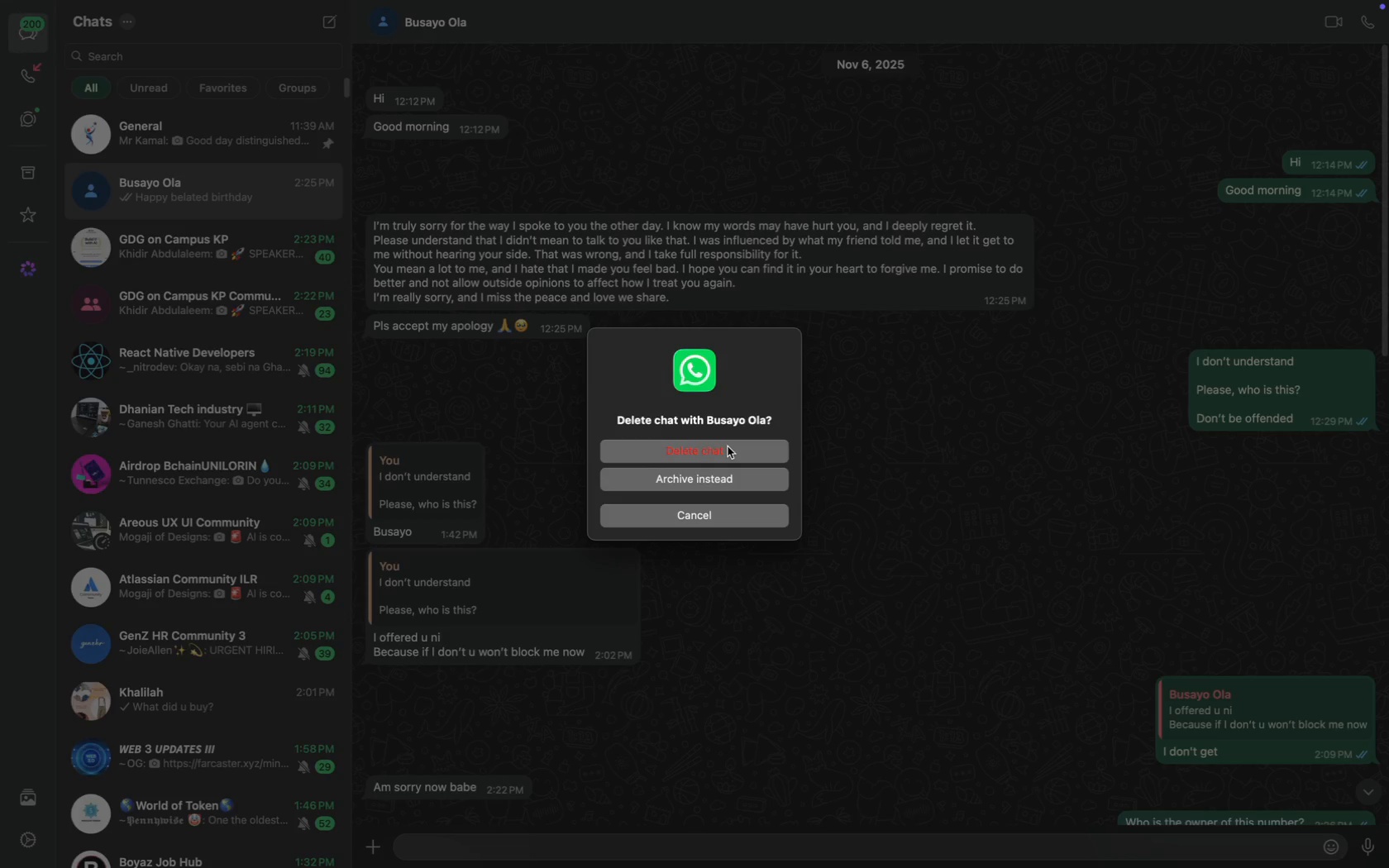 
wait(9.04)
 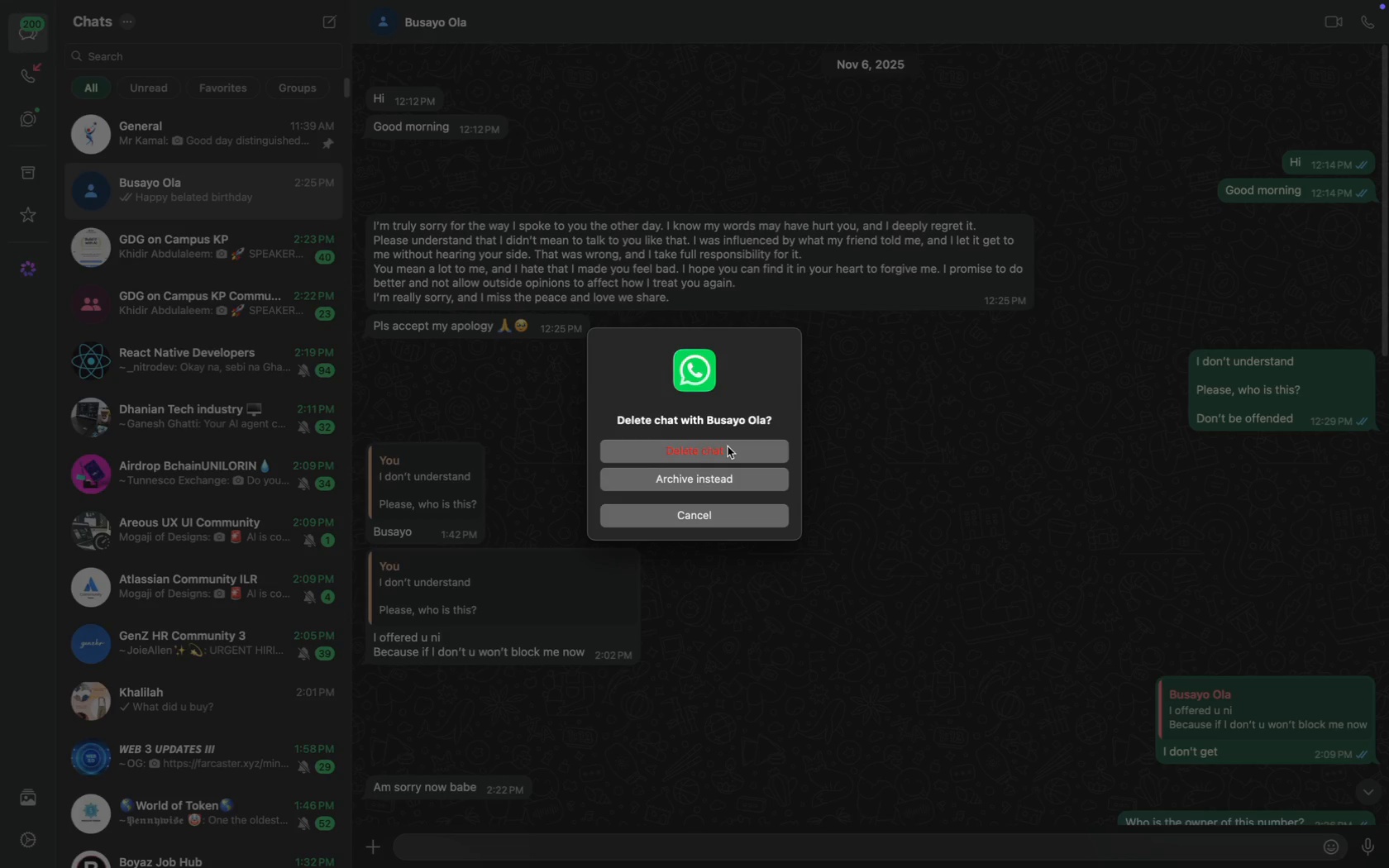 
scroll: coordinate [446, 397], scroll_direction: up, amount: 3.0
 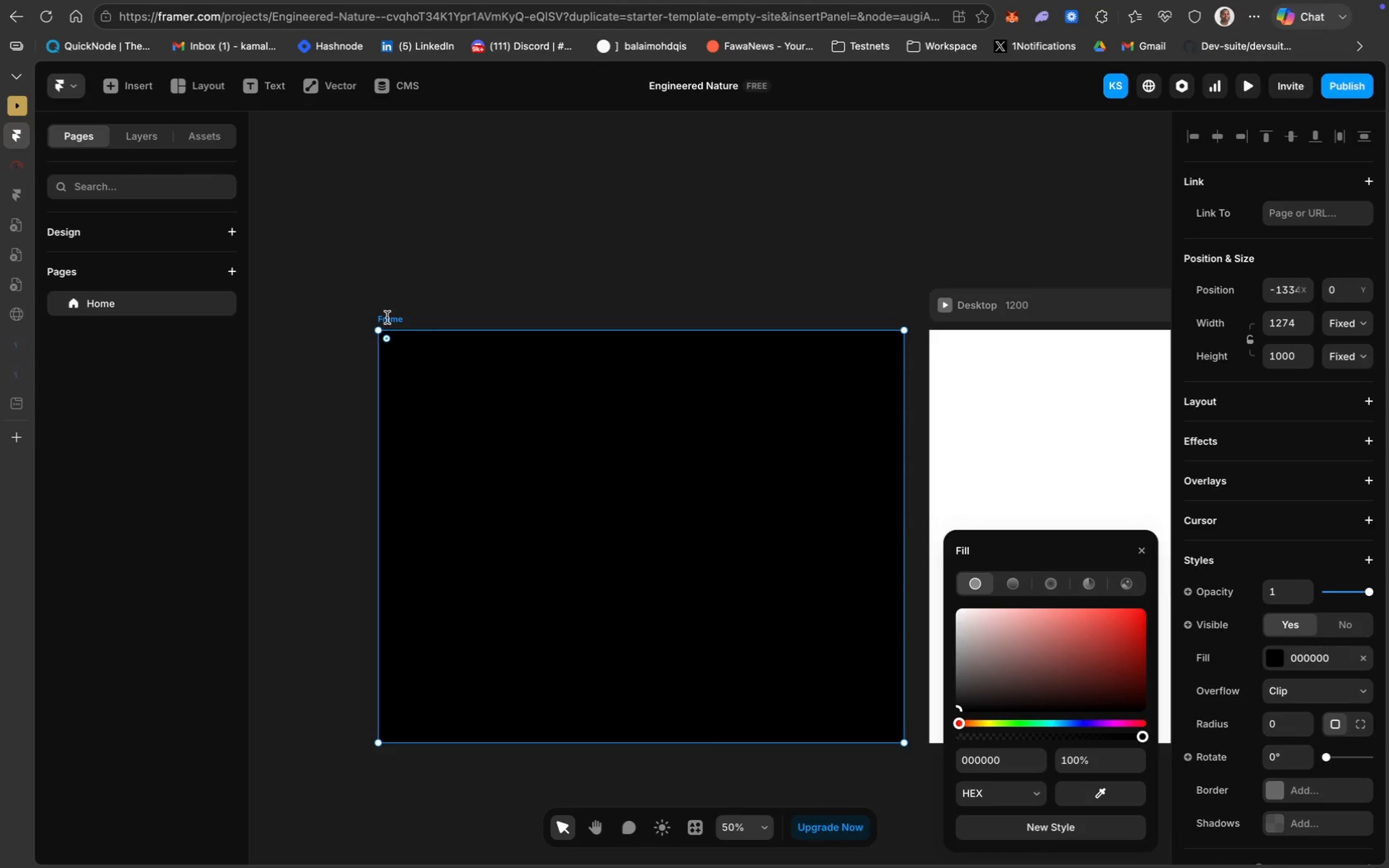 
key(Meta+CommandLeft)
 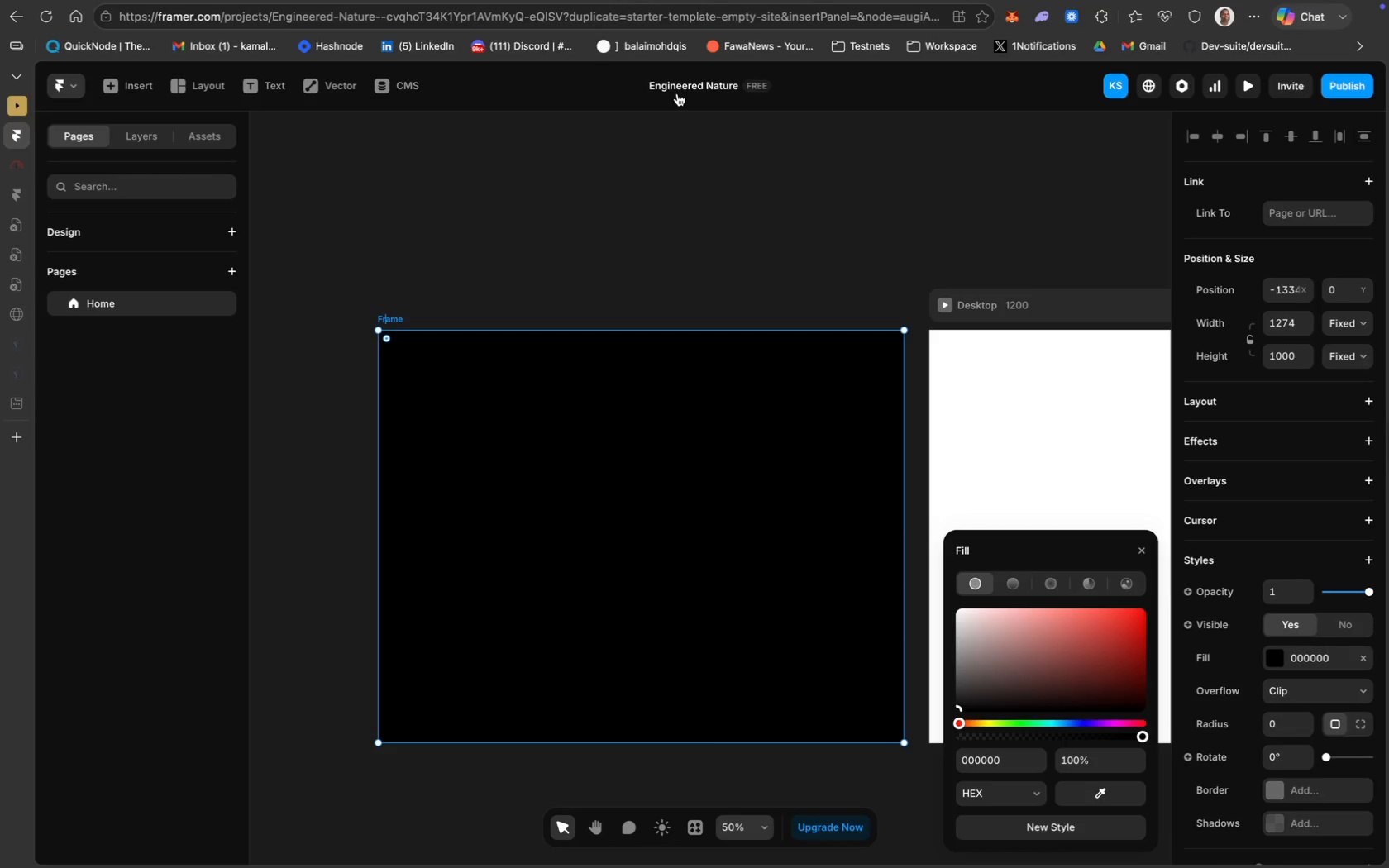 
left_click([680, 88])
 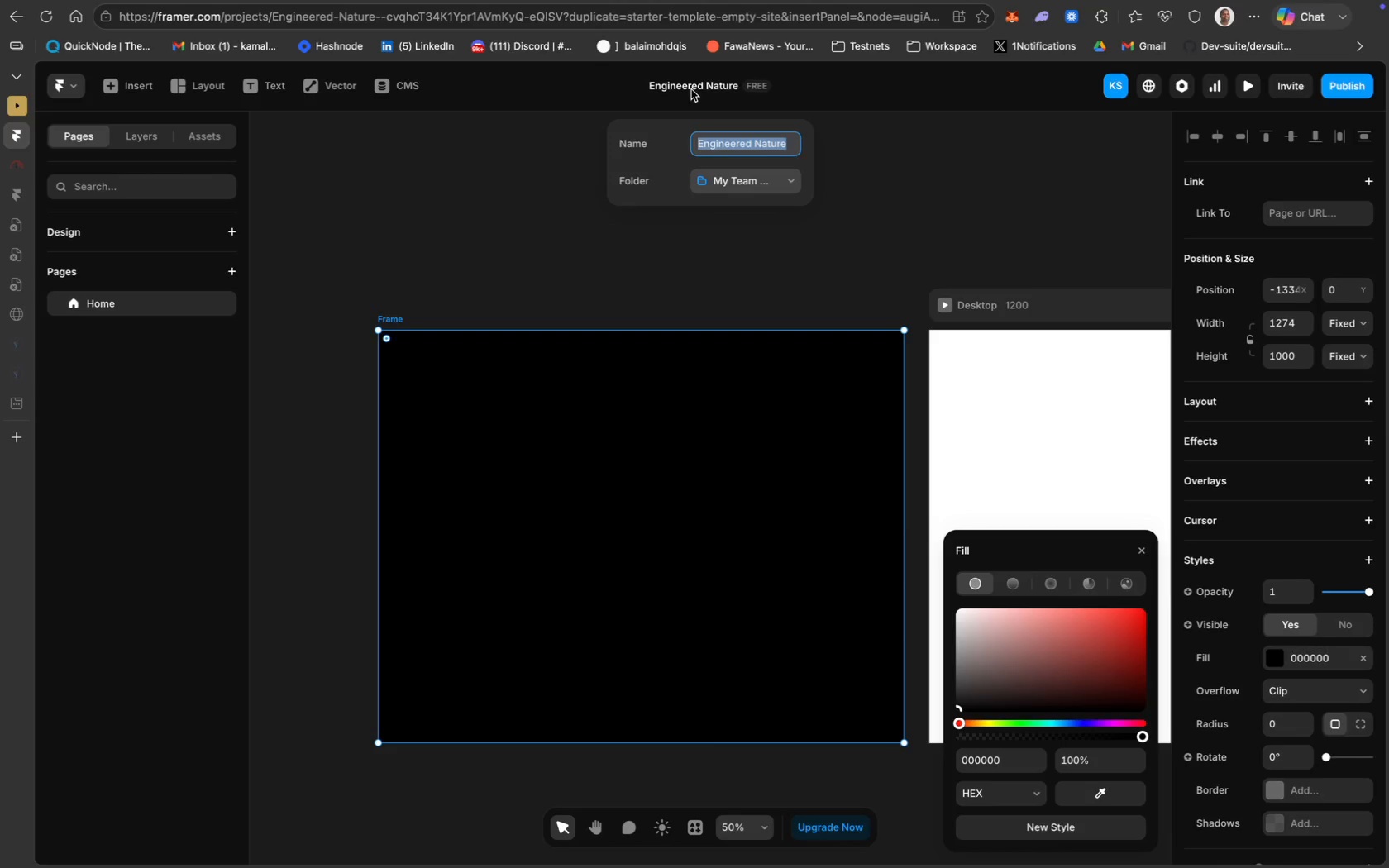 
key(Meta+C)
 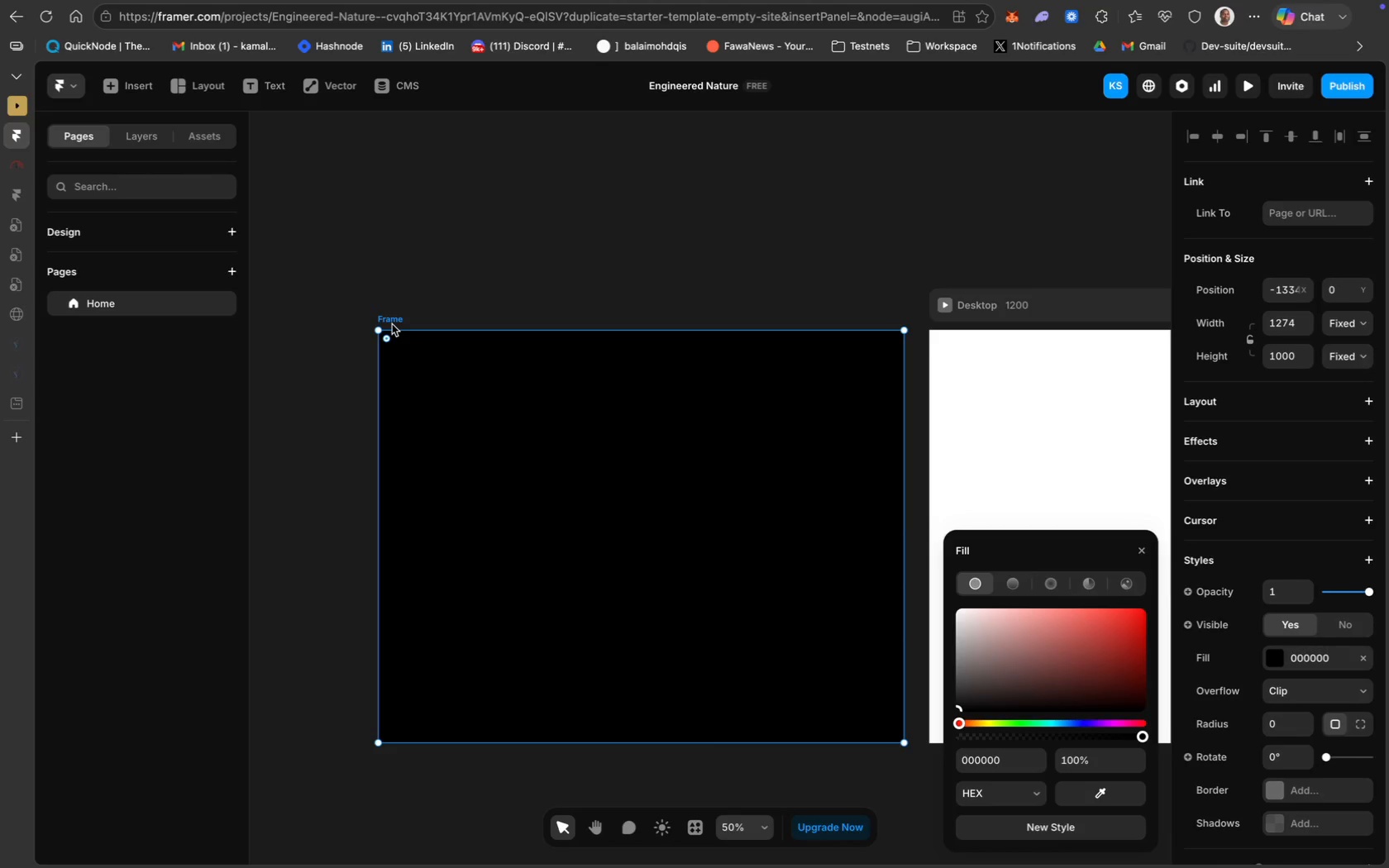 
double_click([389, 319])
 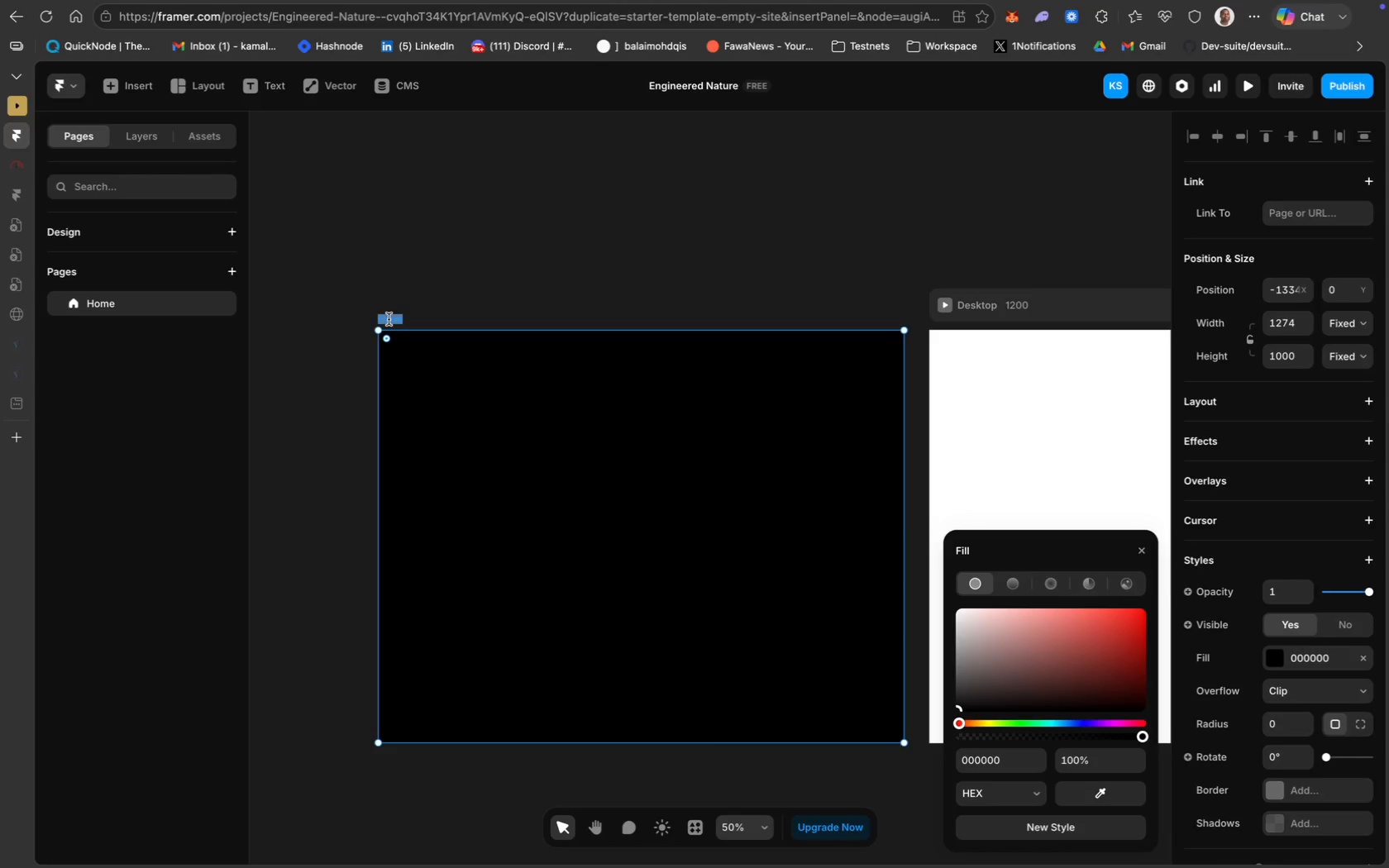 
key(Meta+CommandLeft)
 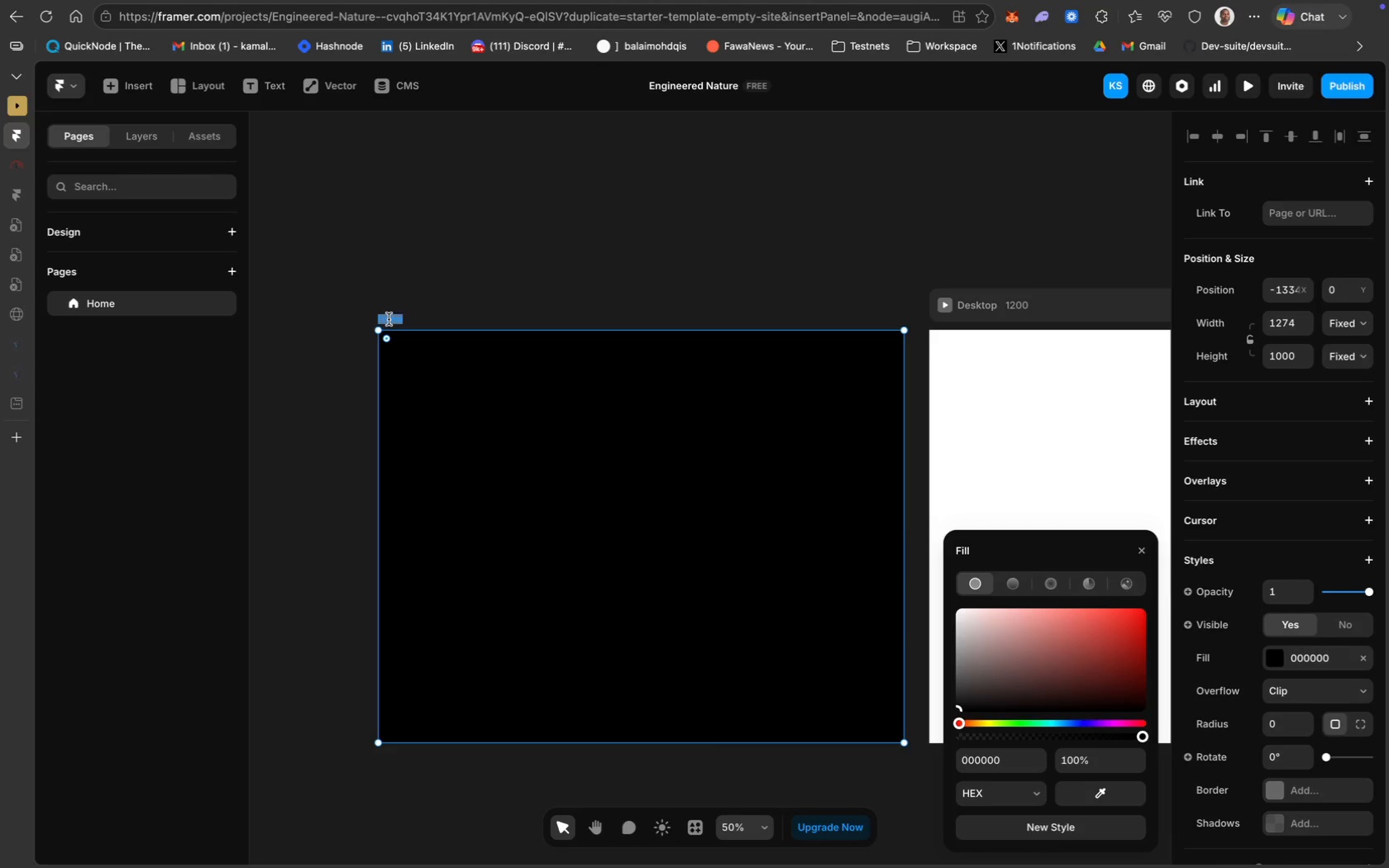 
double_click([389, 319])
 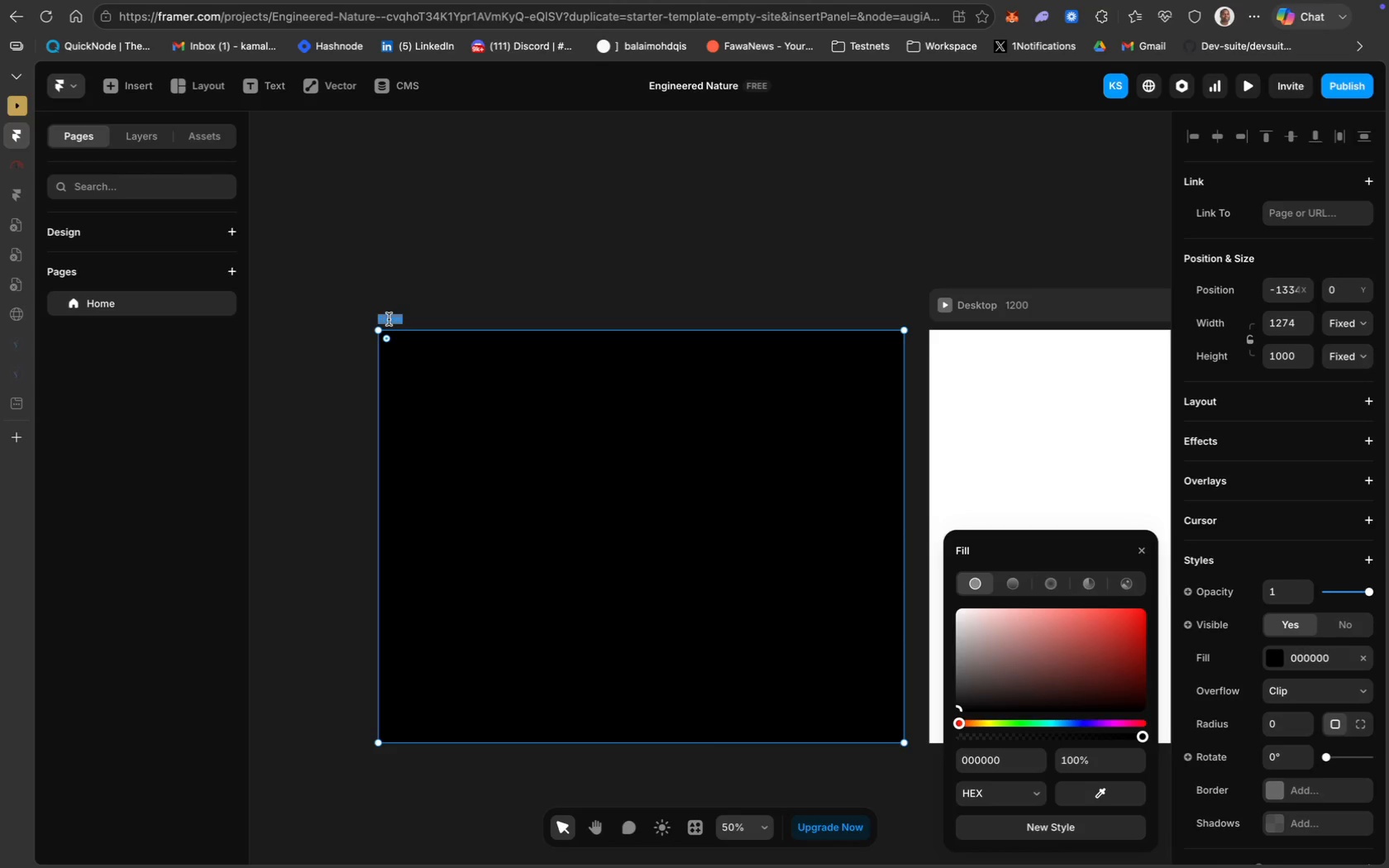 
triple_click([389, 319])
 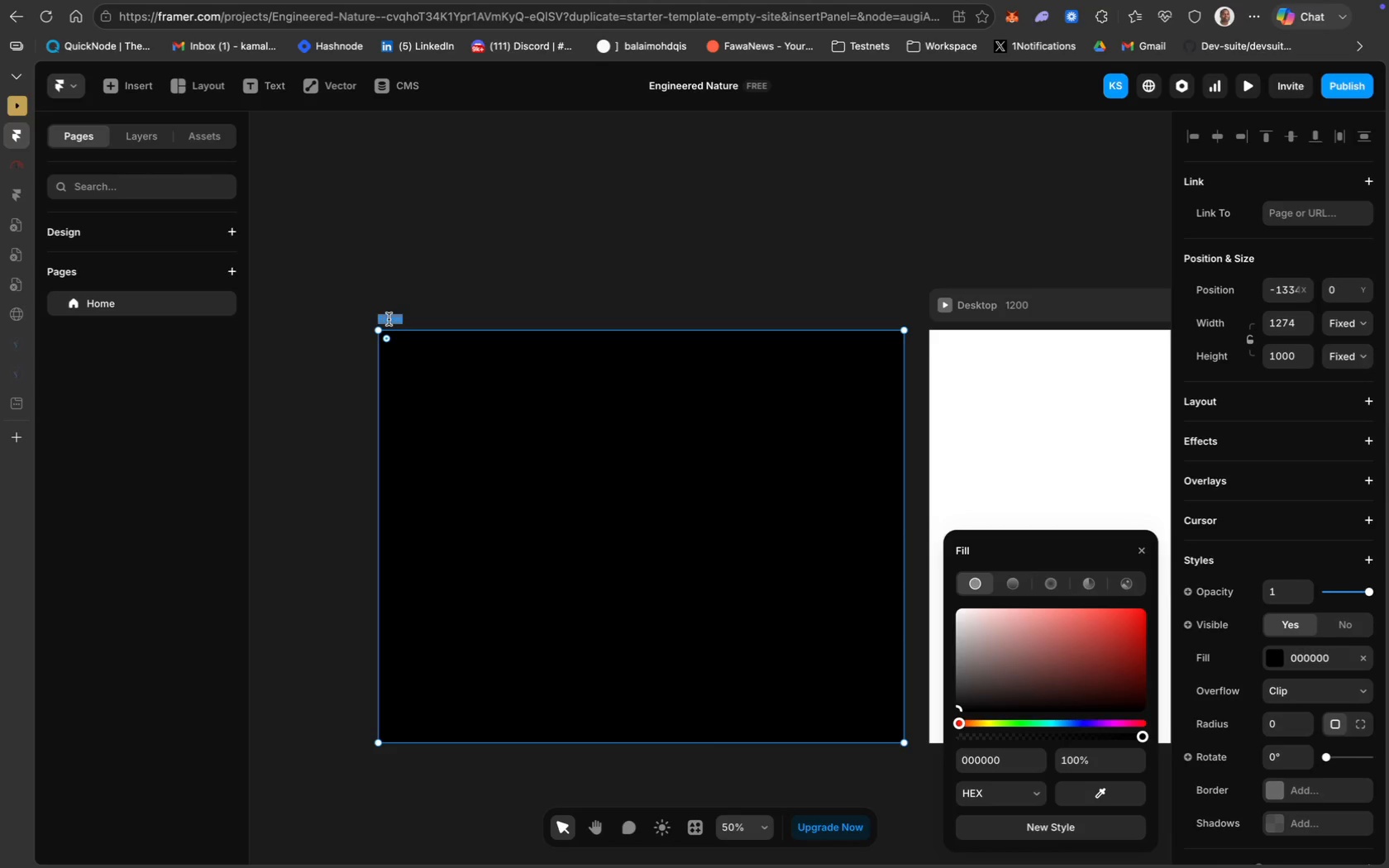 
triple_click([389, 319])
 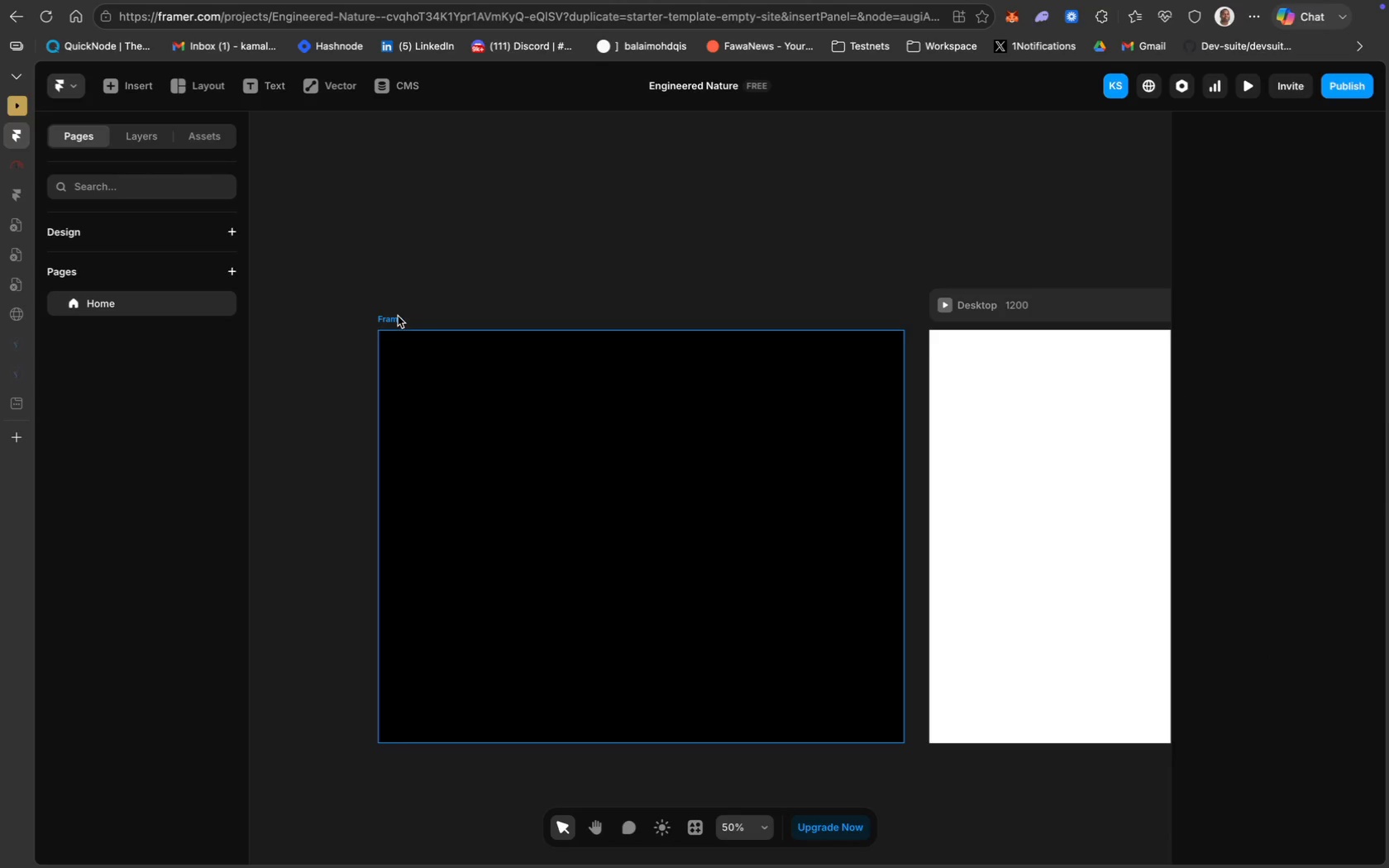 
double_click([397, 316])
 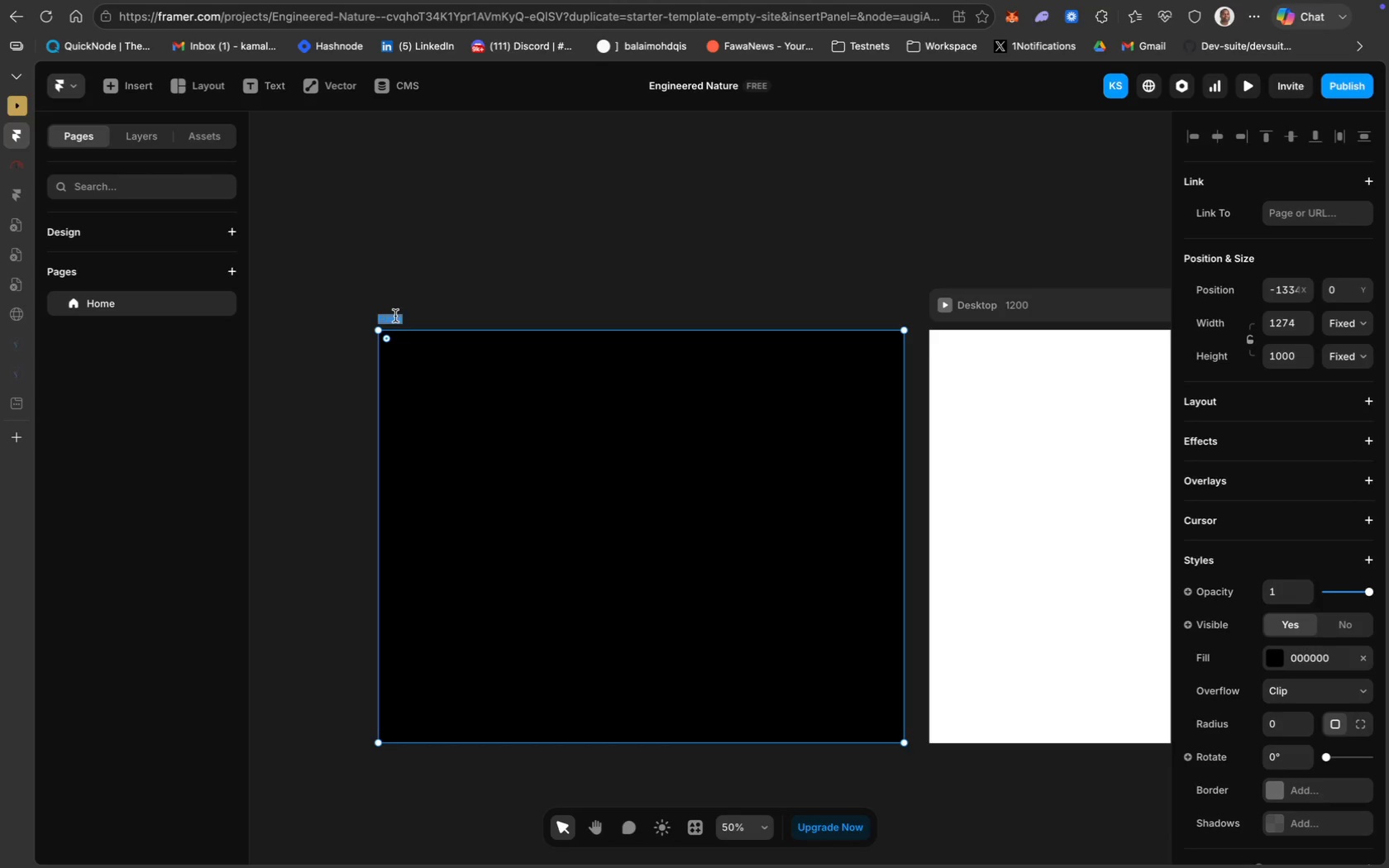 
left_click([395, 316])
 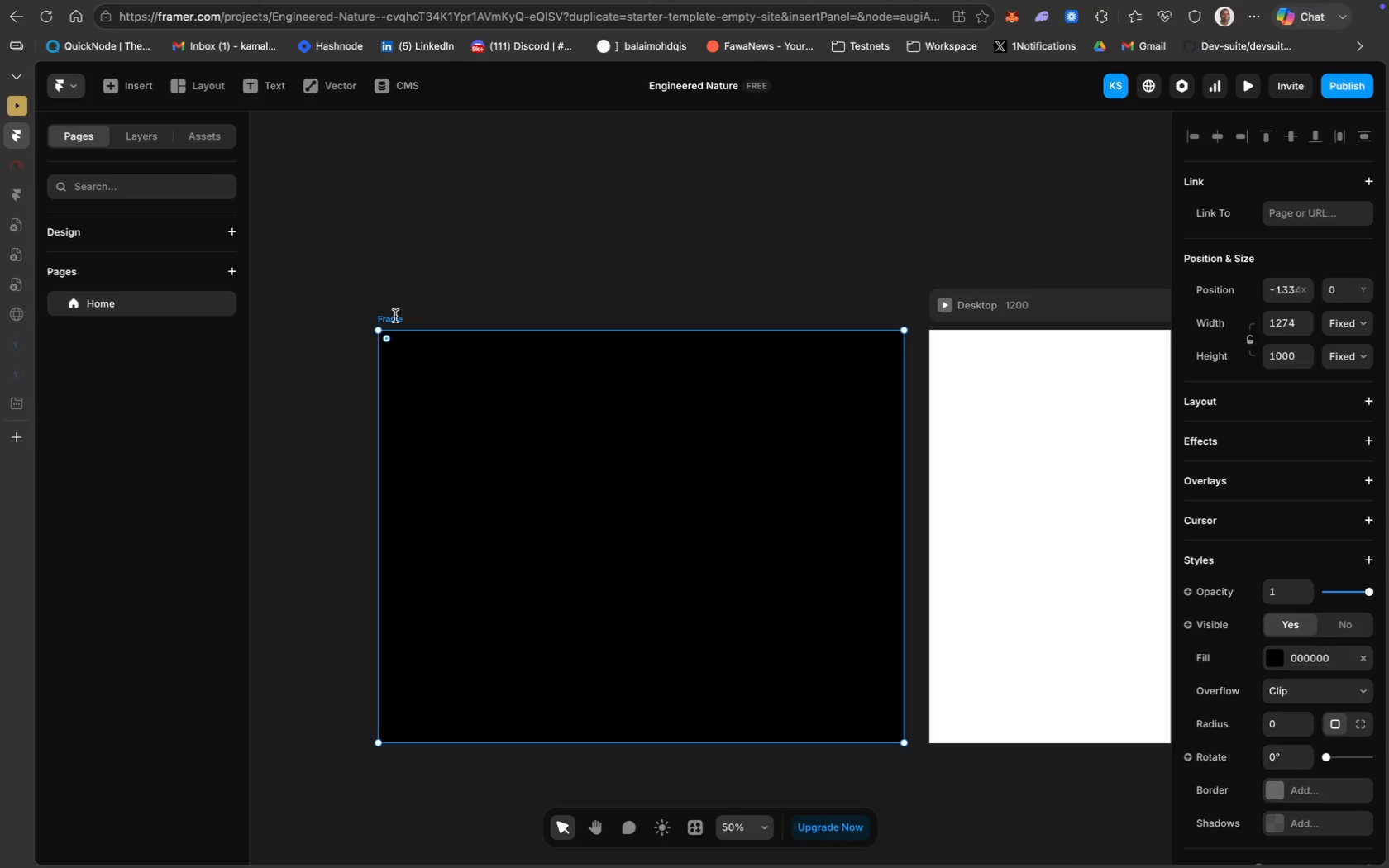 
key(Meta+A)
 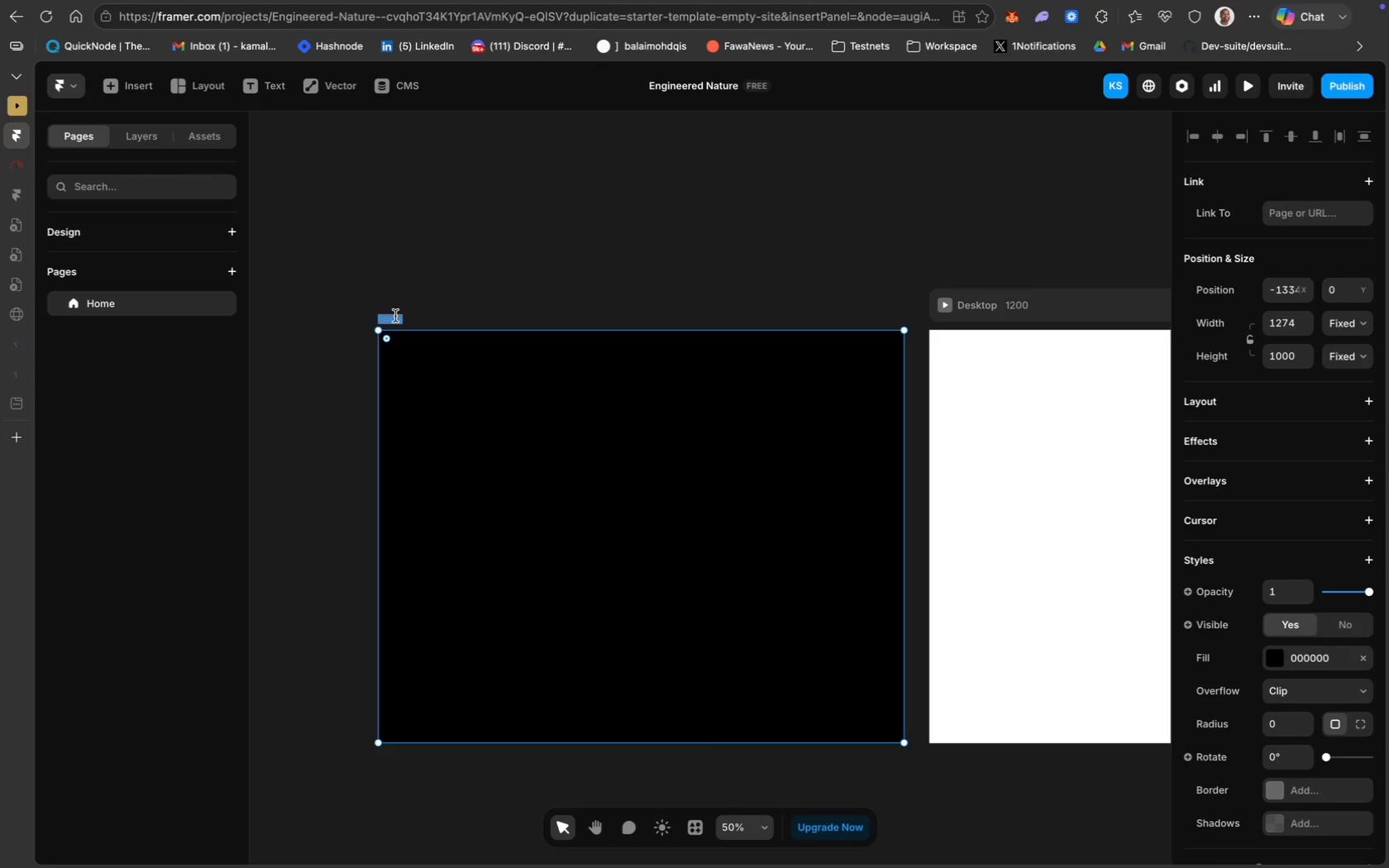 
key(Meta+V)
 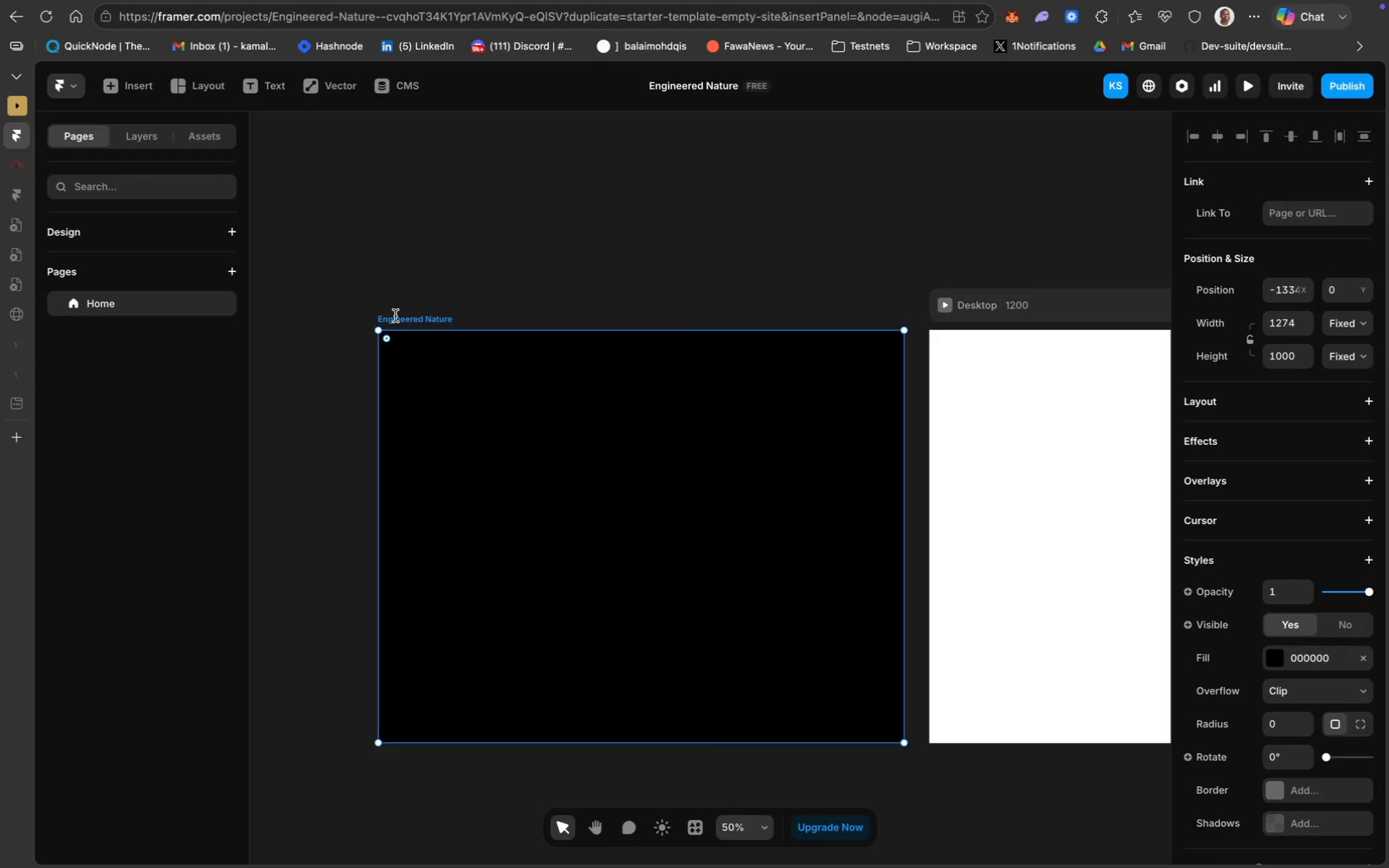 
type( Brand)
 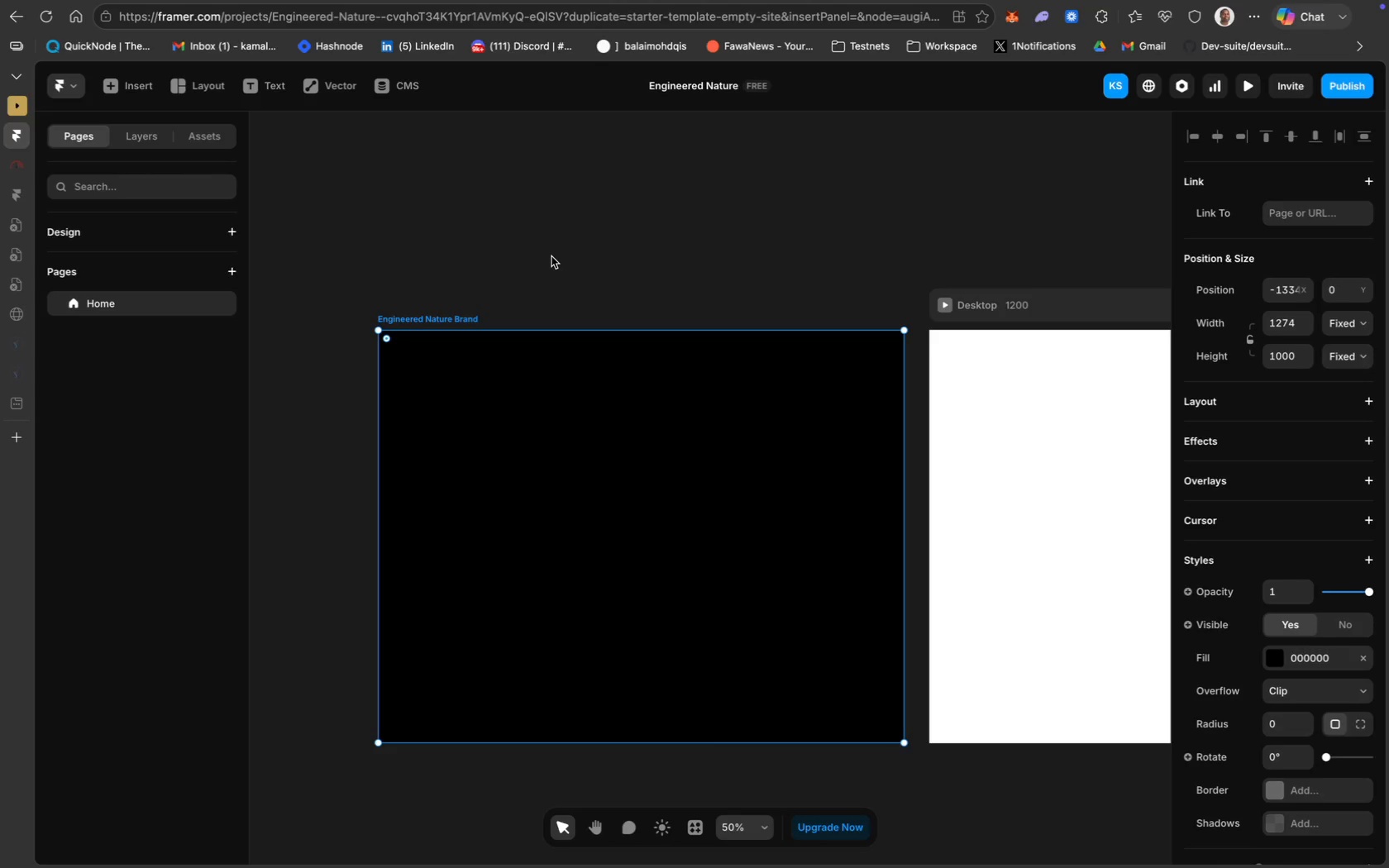 
left_click([554, 255])
 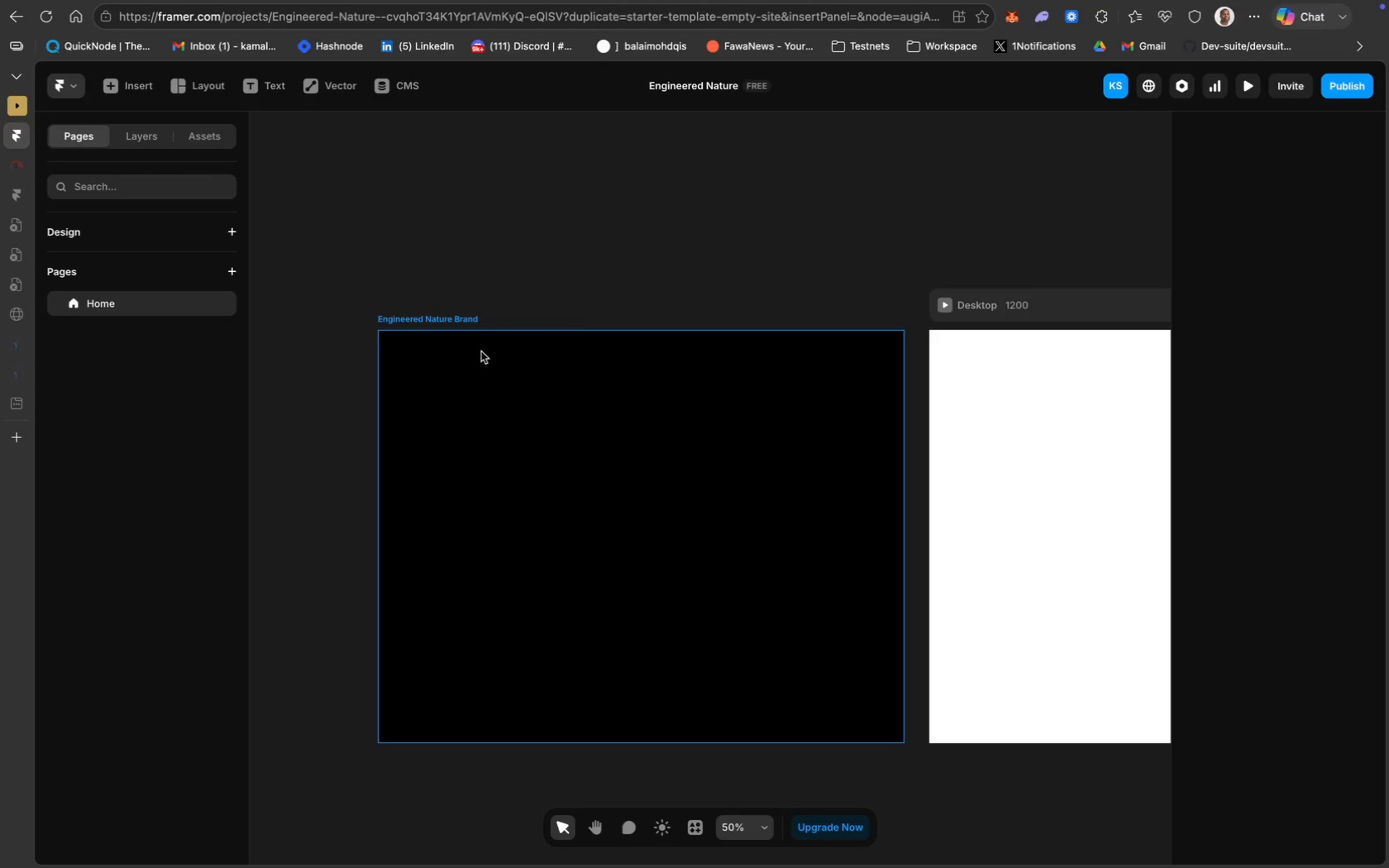 
left_click([477, 377])
 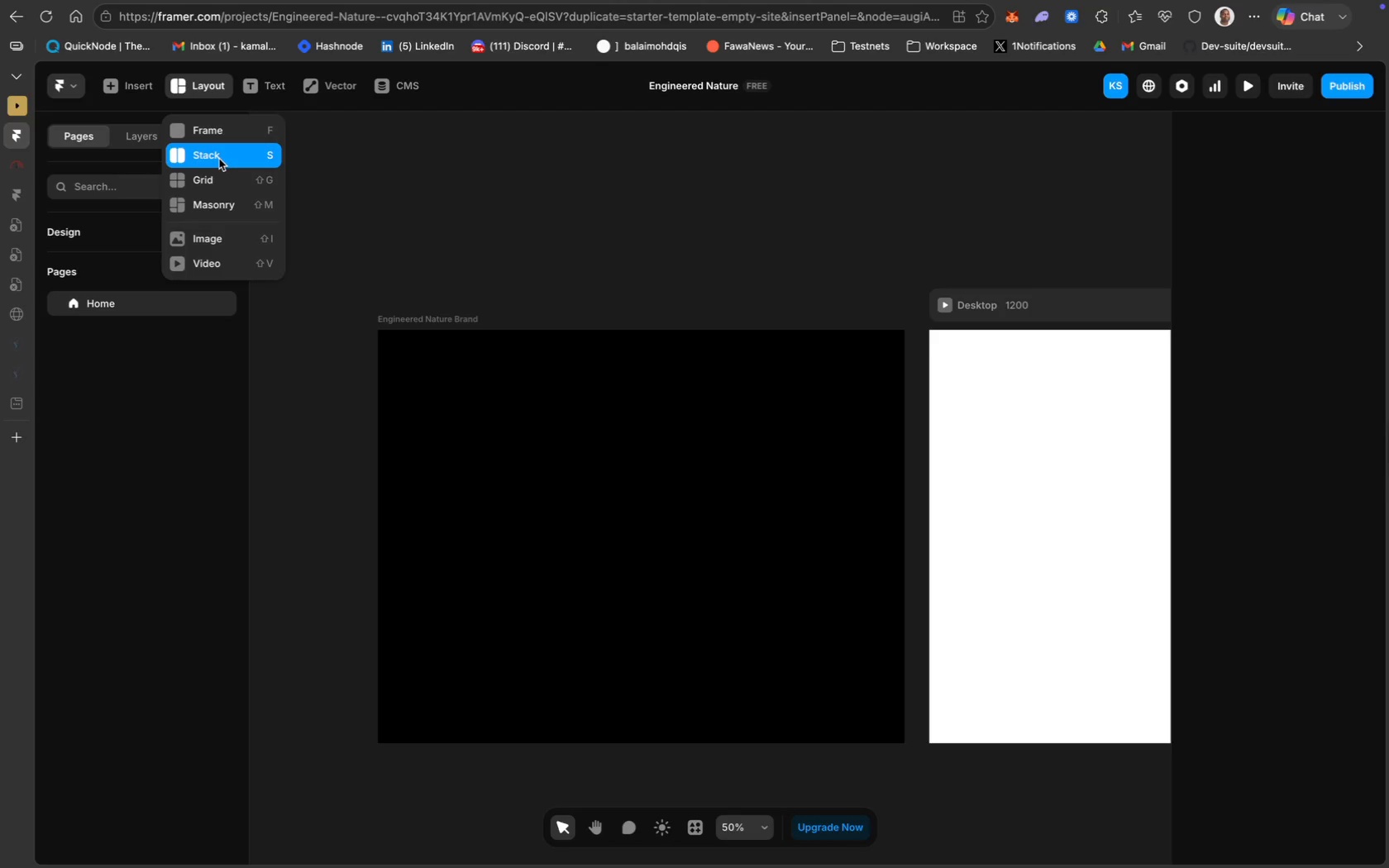 
wait(9.86)
 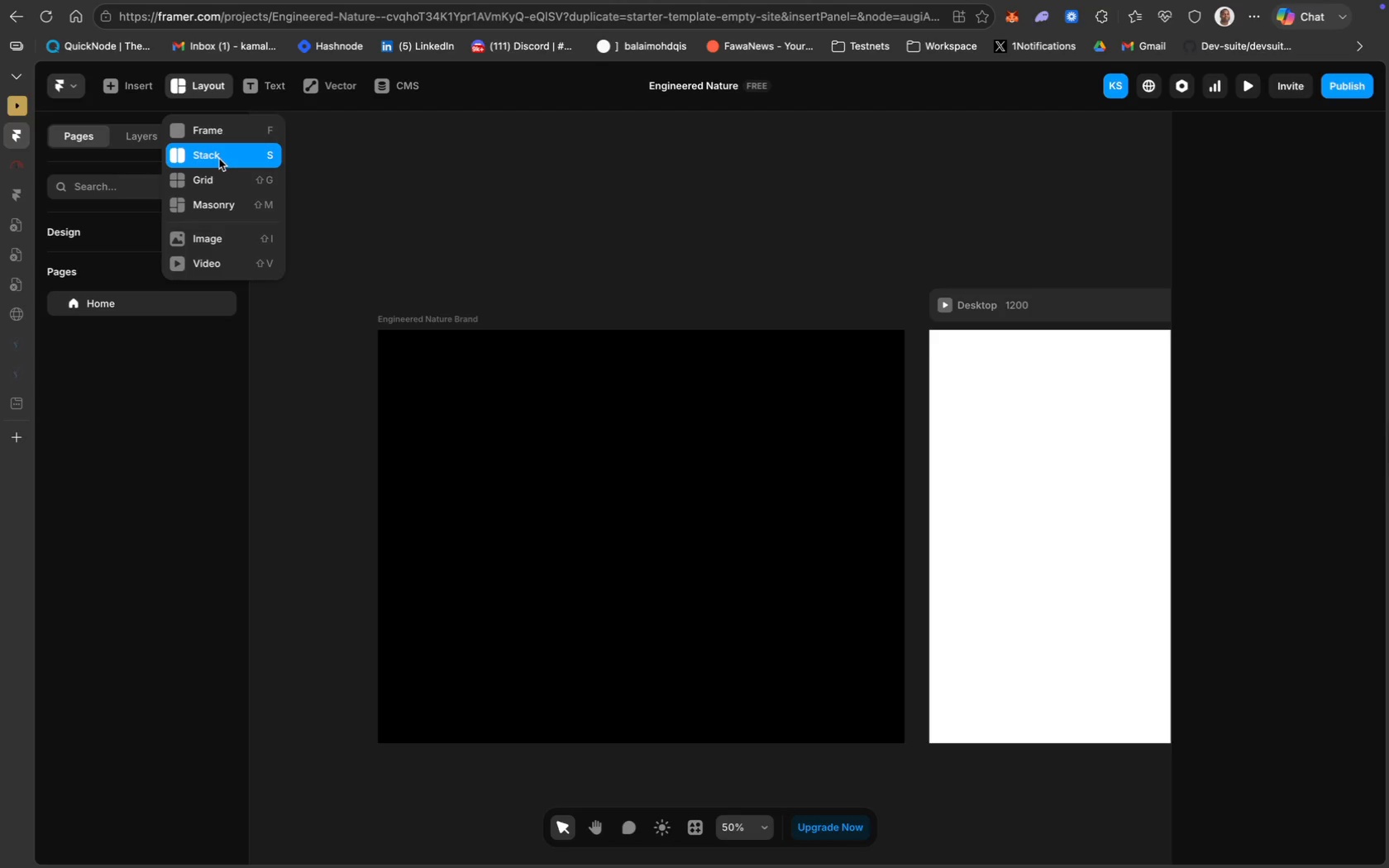 
left_click_drag(start_coordinate=[382, 334], to_coordinate=[523, 738])
 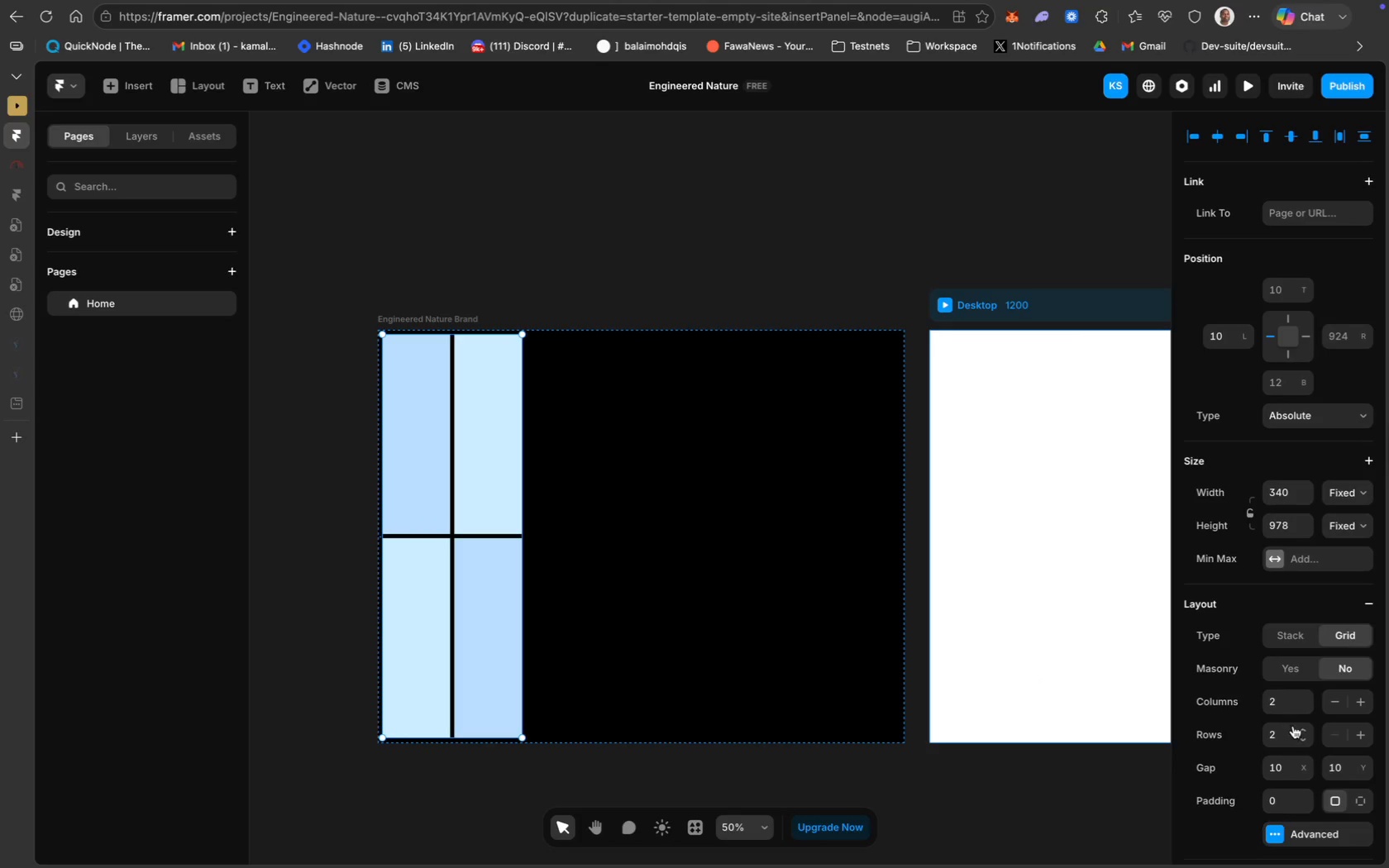 
left_click([1279, 699])
 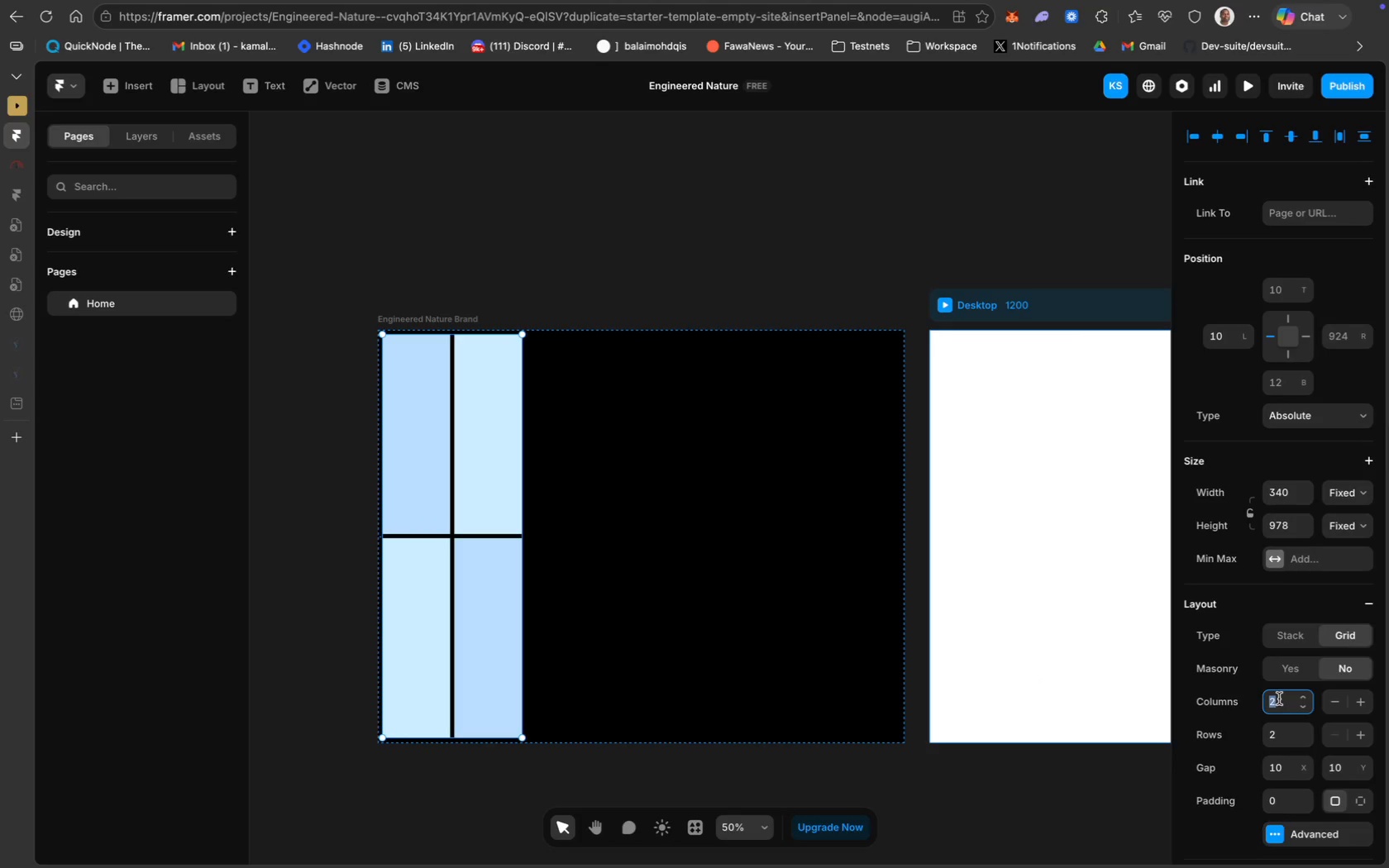 
key(Backspace)
 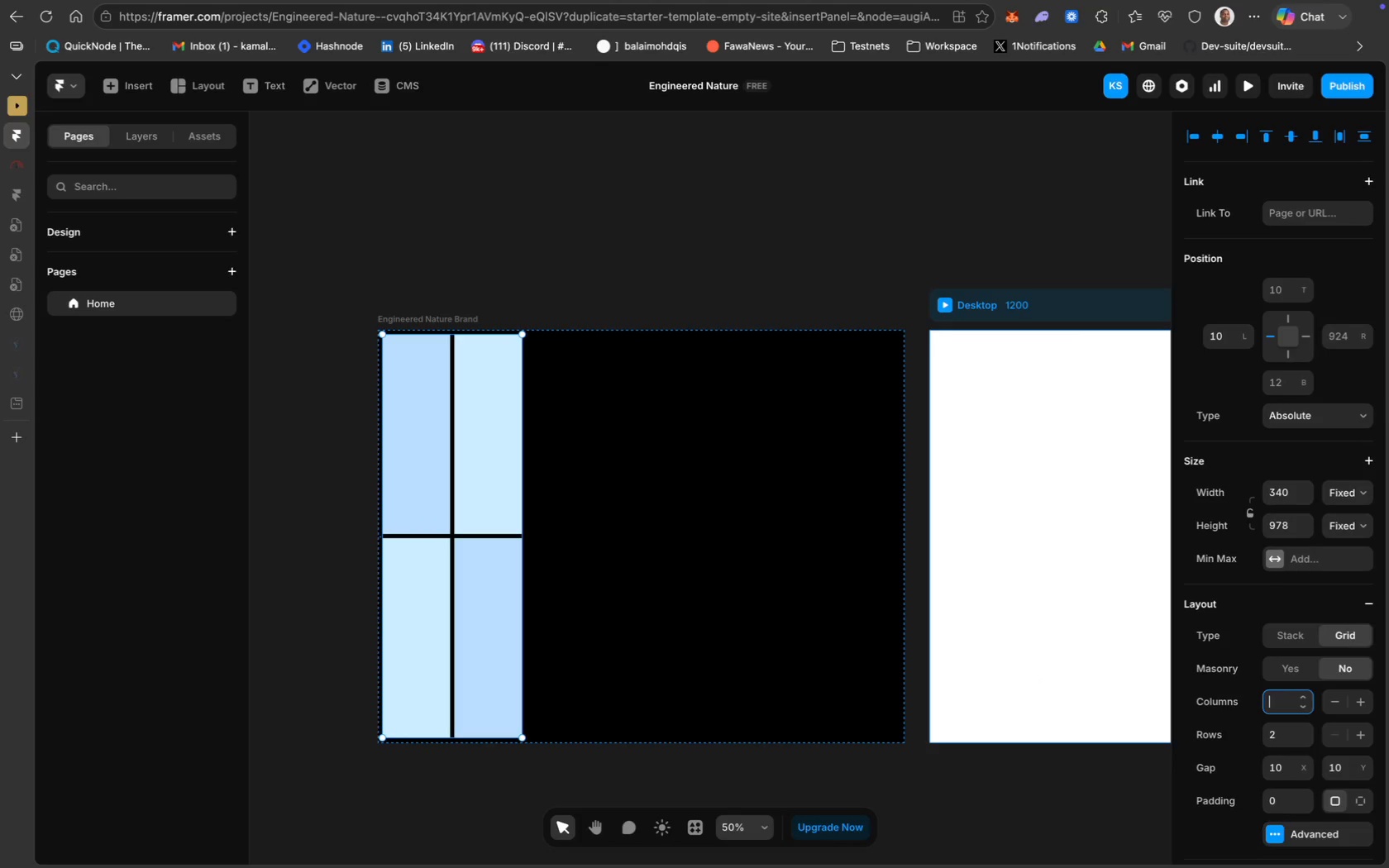 
key(1)
 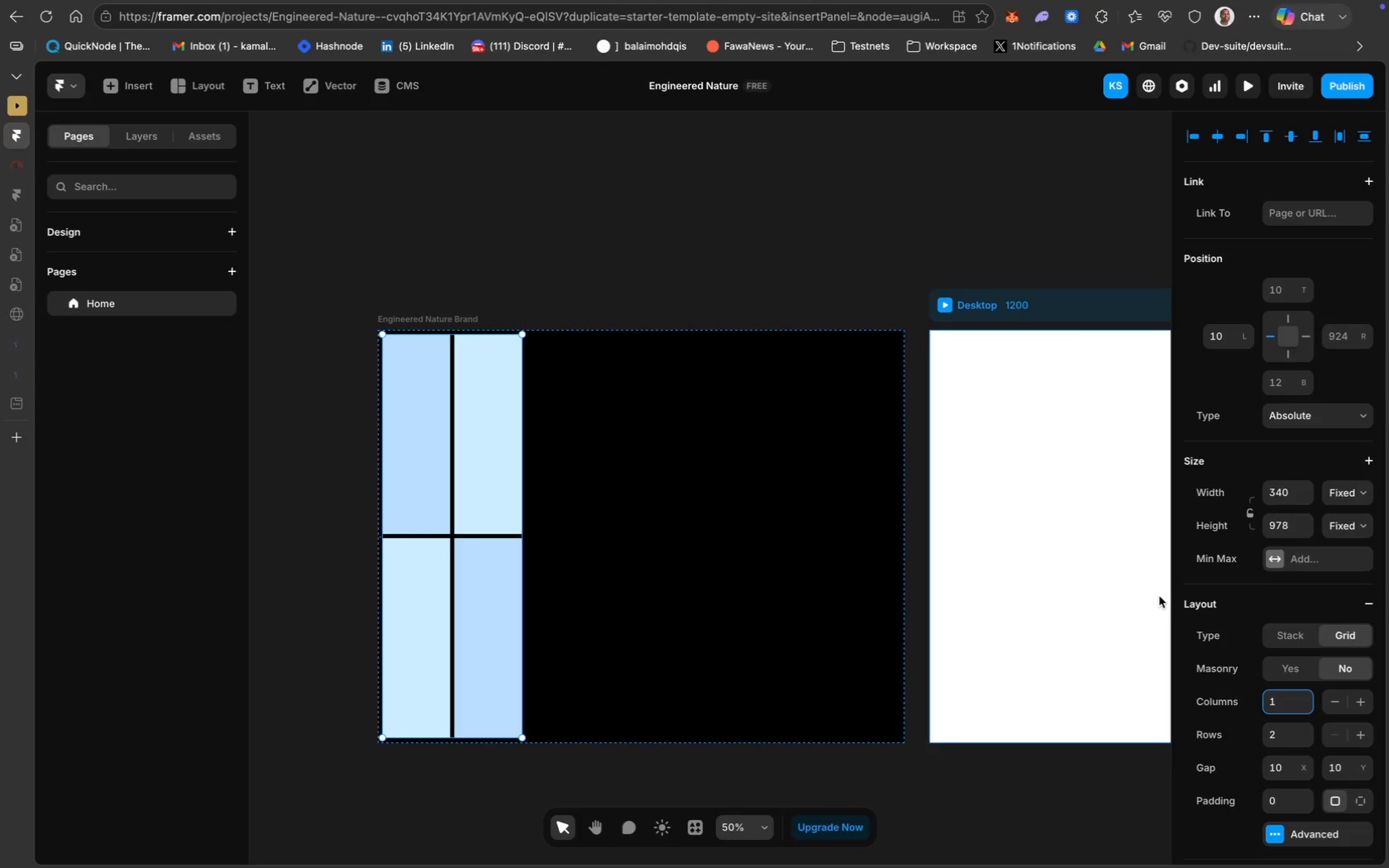 
key(Enter)
 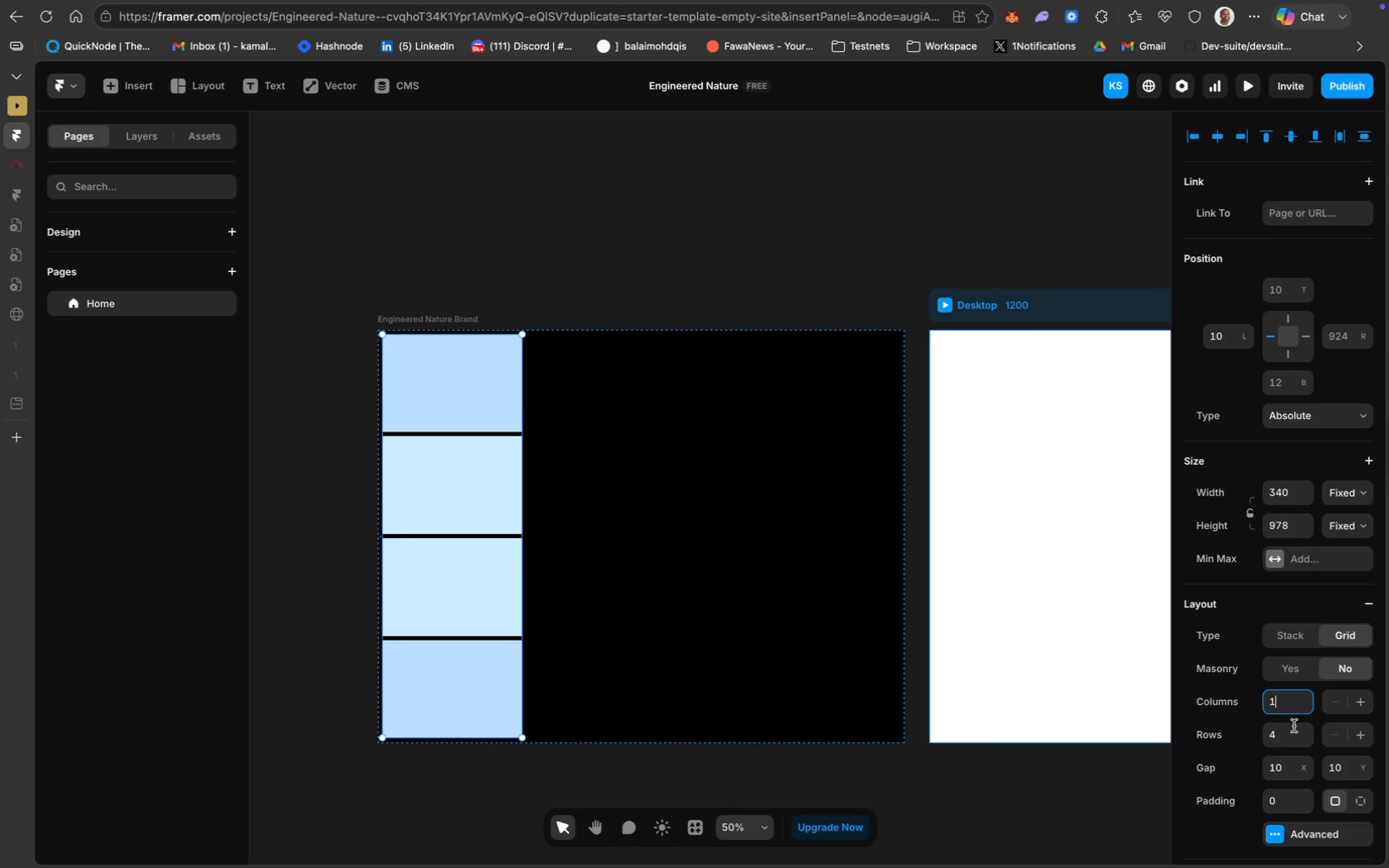 
key(Shift+ShiftLeft)
 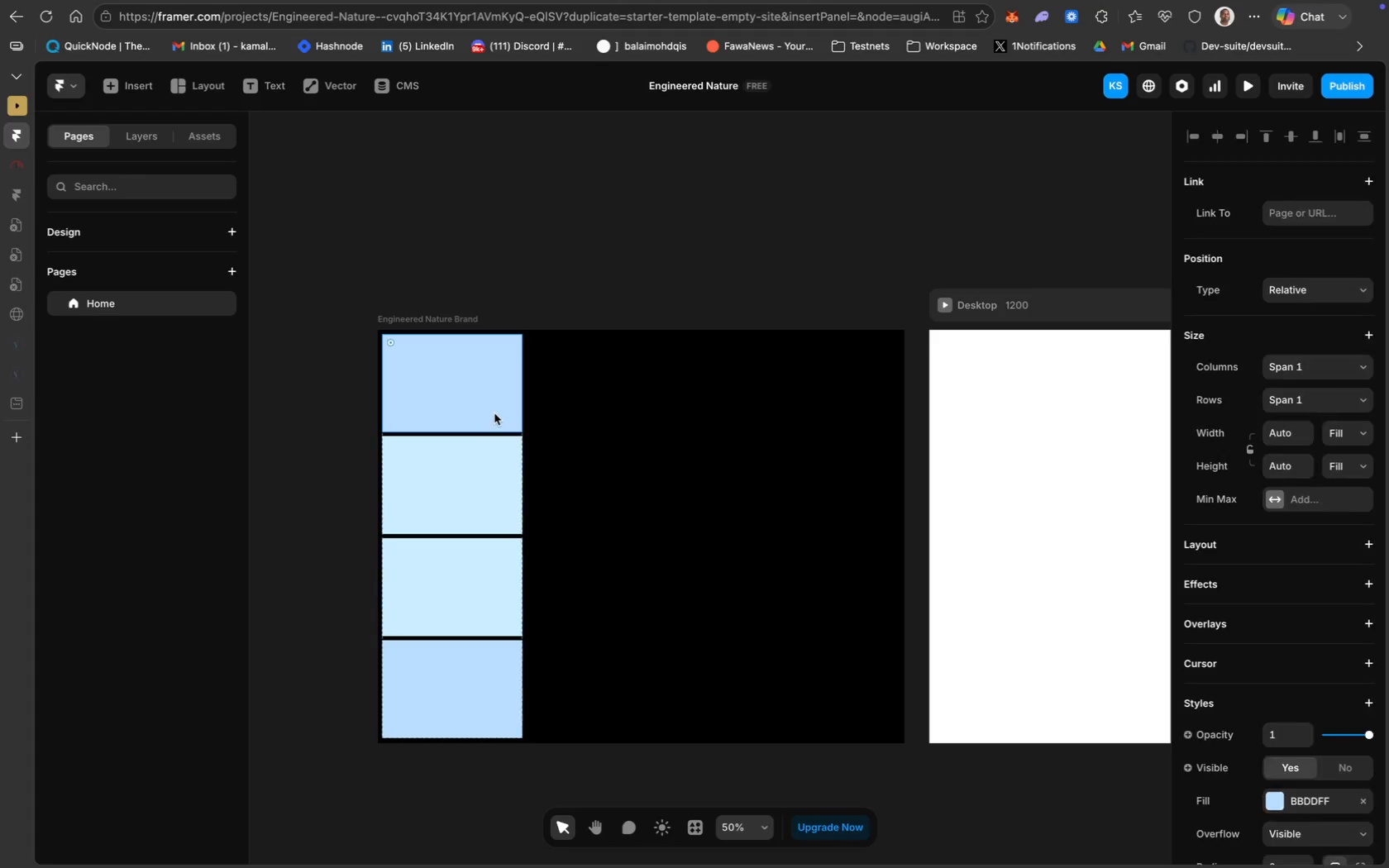 
hold_key(key=ShiftLeft, duration=1.5)
left_click([462, 589])
 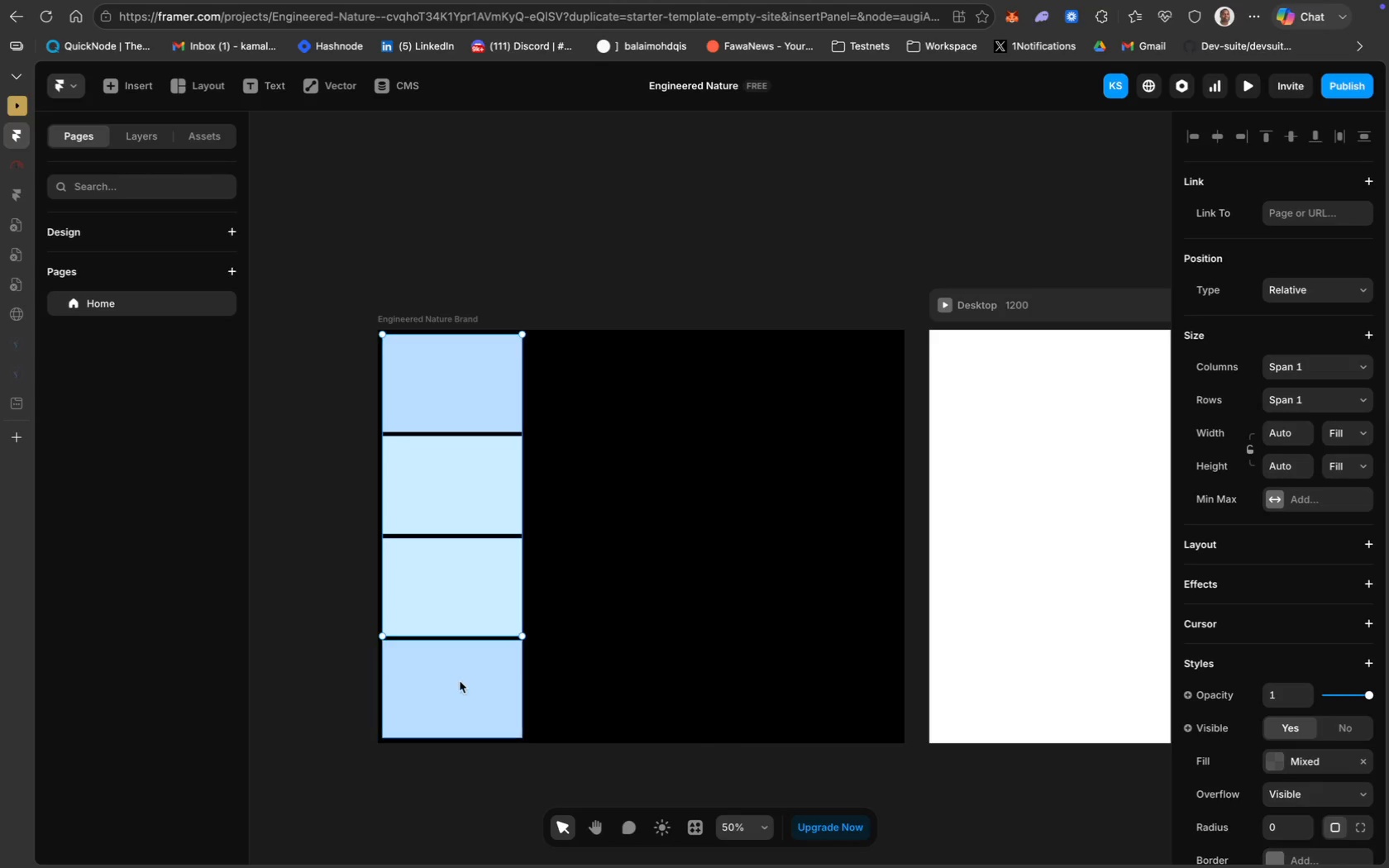 
left_click([462, 684])
 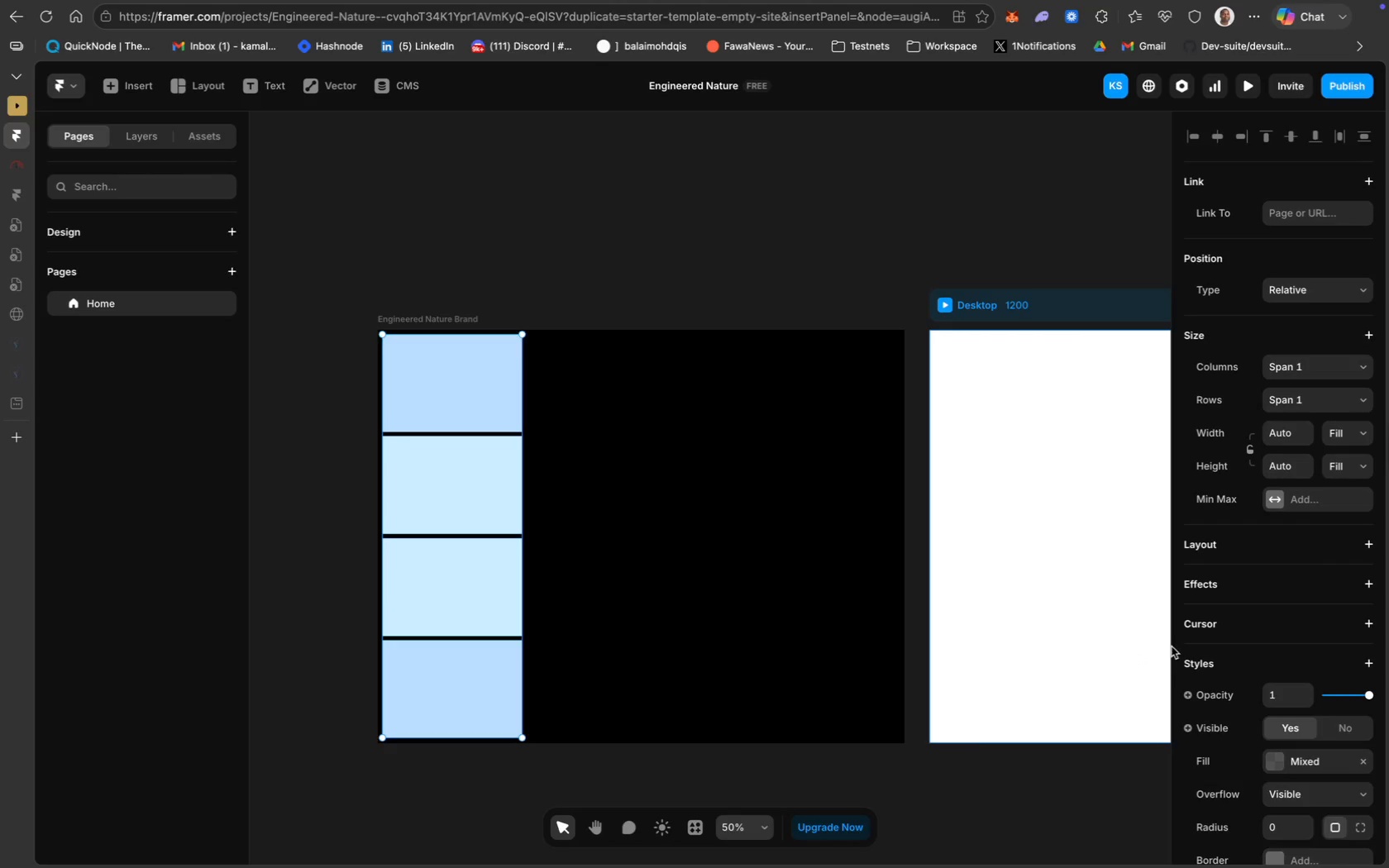 
scroll: coordinate [1266, 595], scroll_direction: down, amount: 58.0
 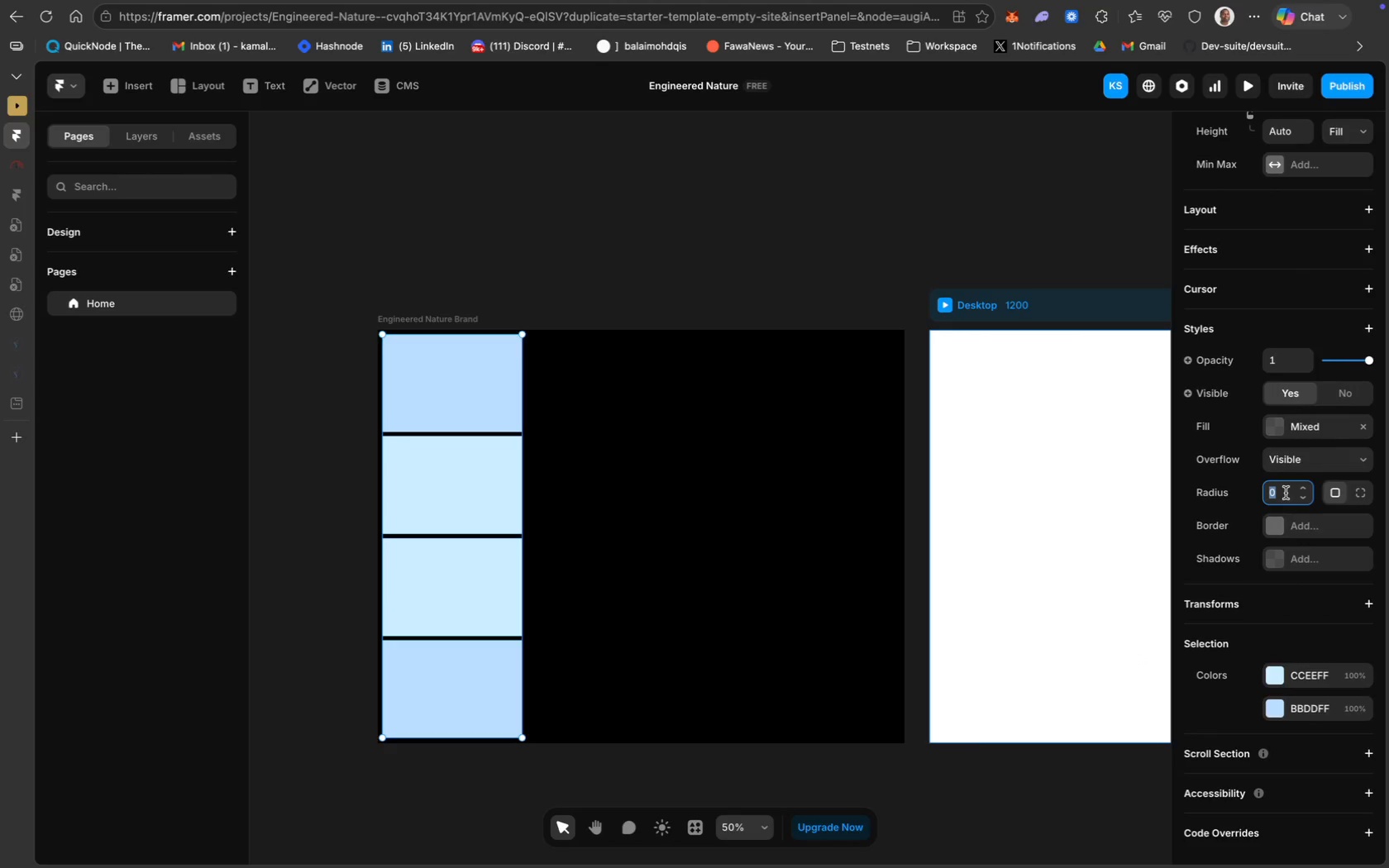 
wait(9.12)
 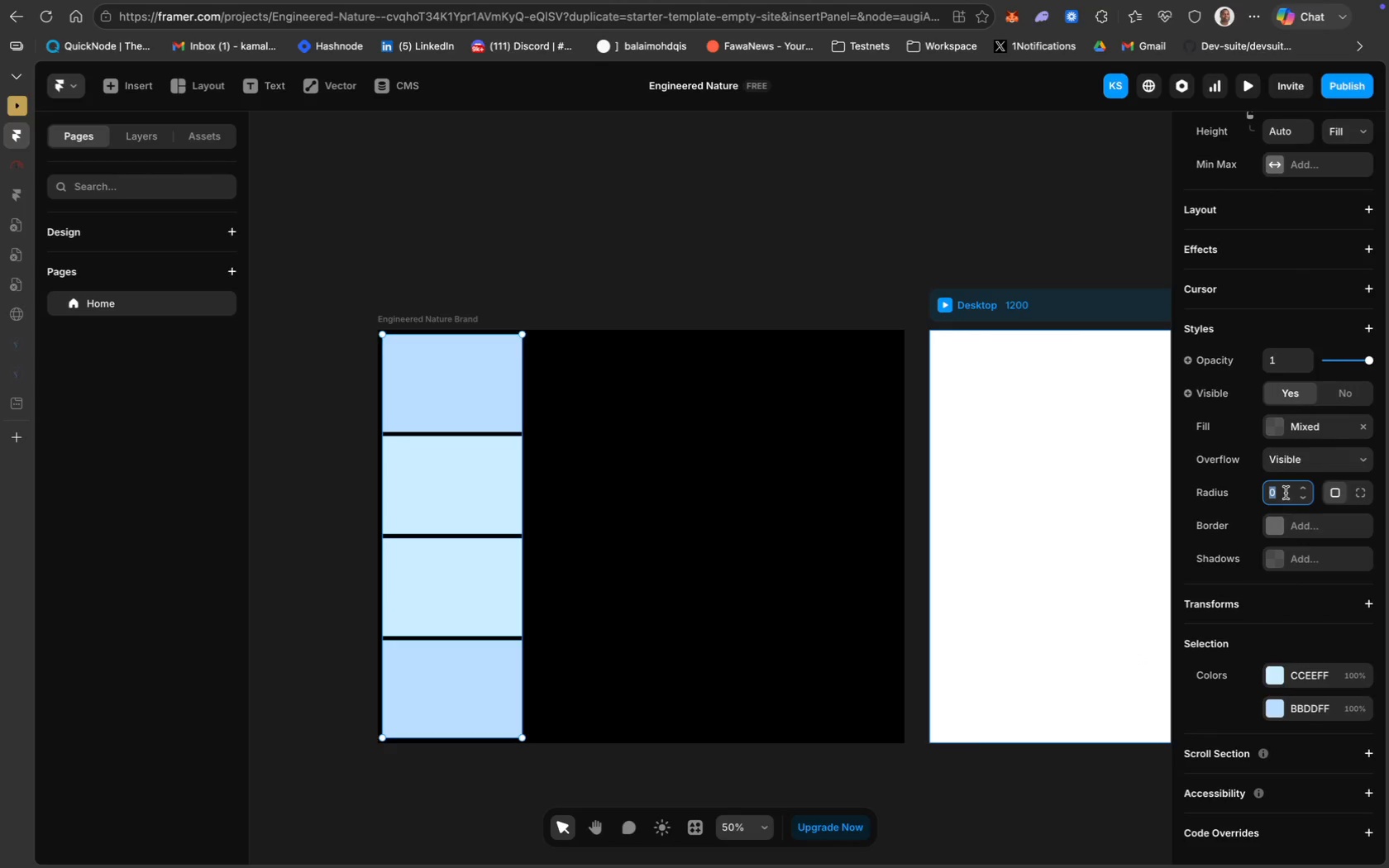 
type(10)
key(Backspace)
key(Backspace)
key(Backspace)
type(20)
 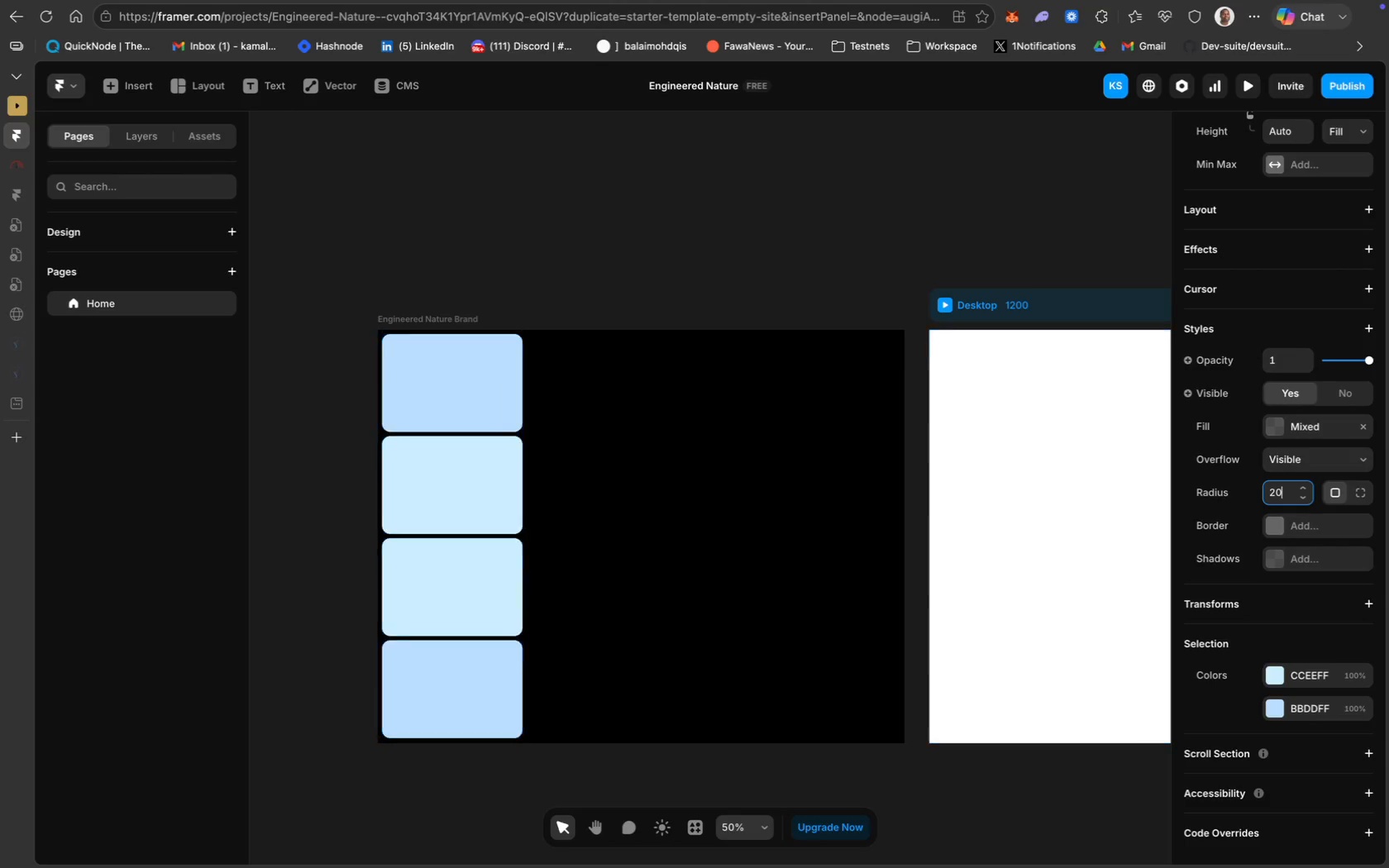 
key(Enter)
 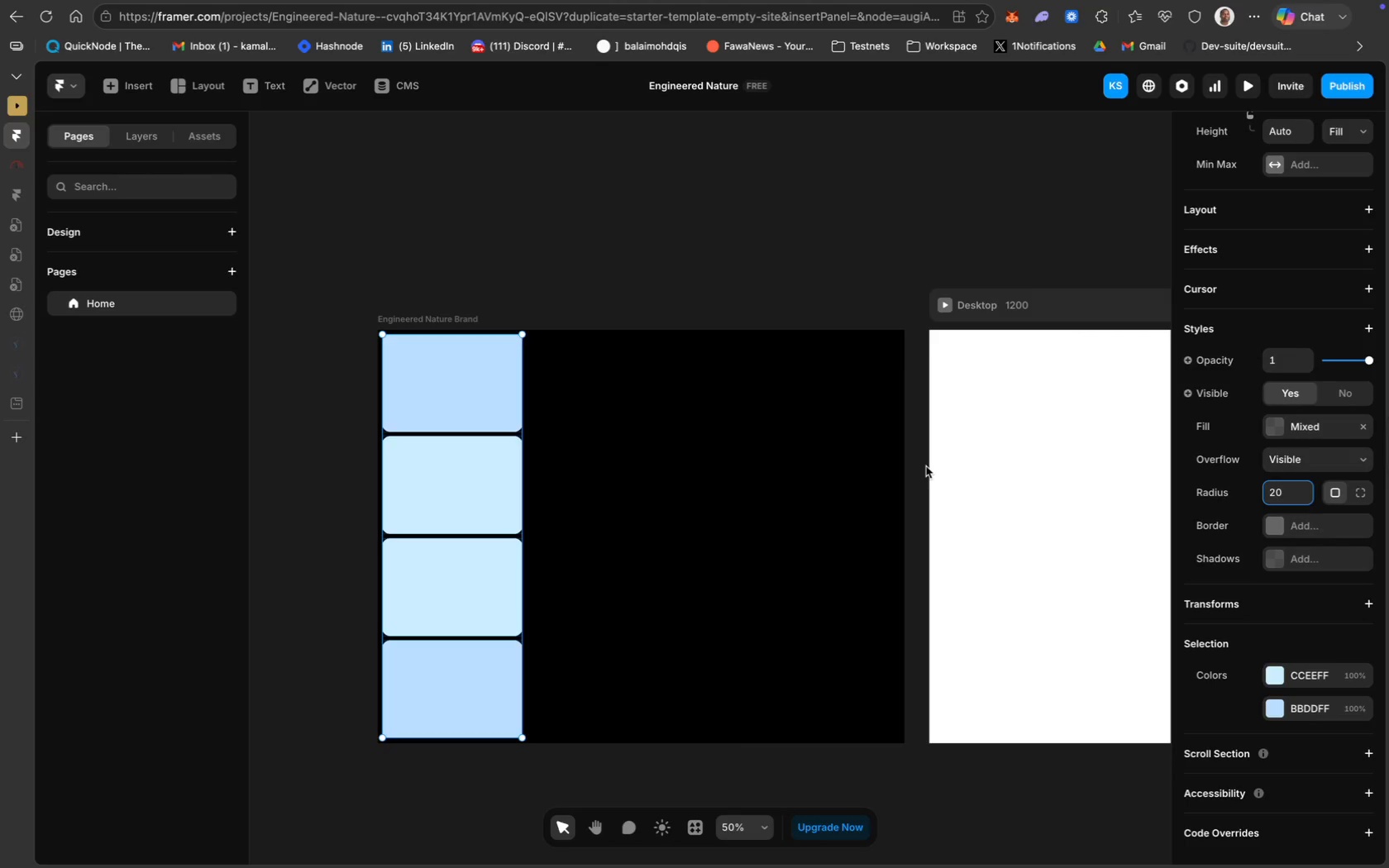 
left_click([709, 384])
 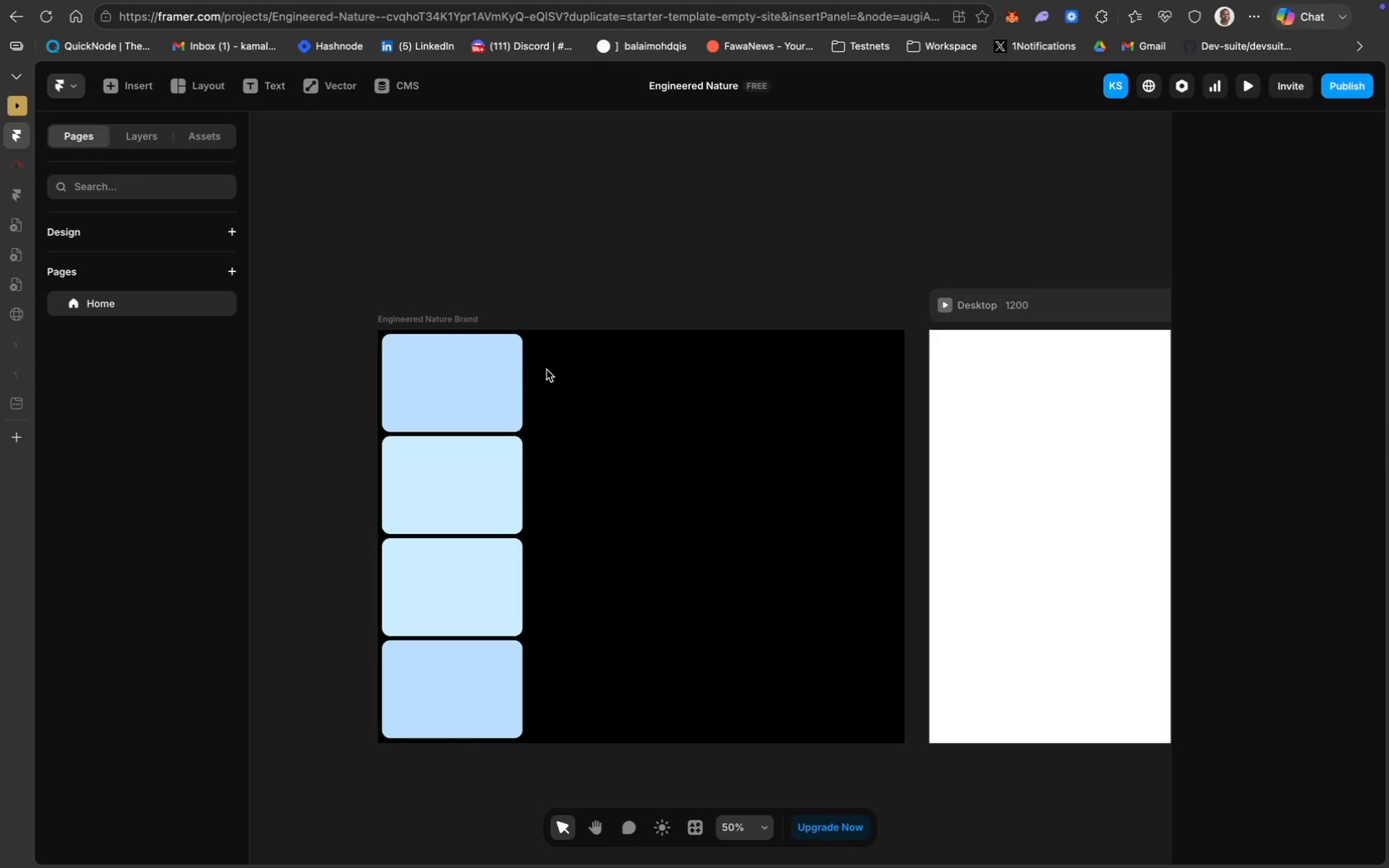 
left_click([532, 370])
 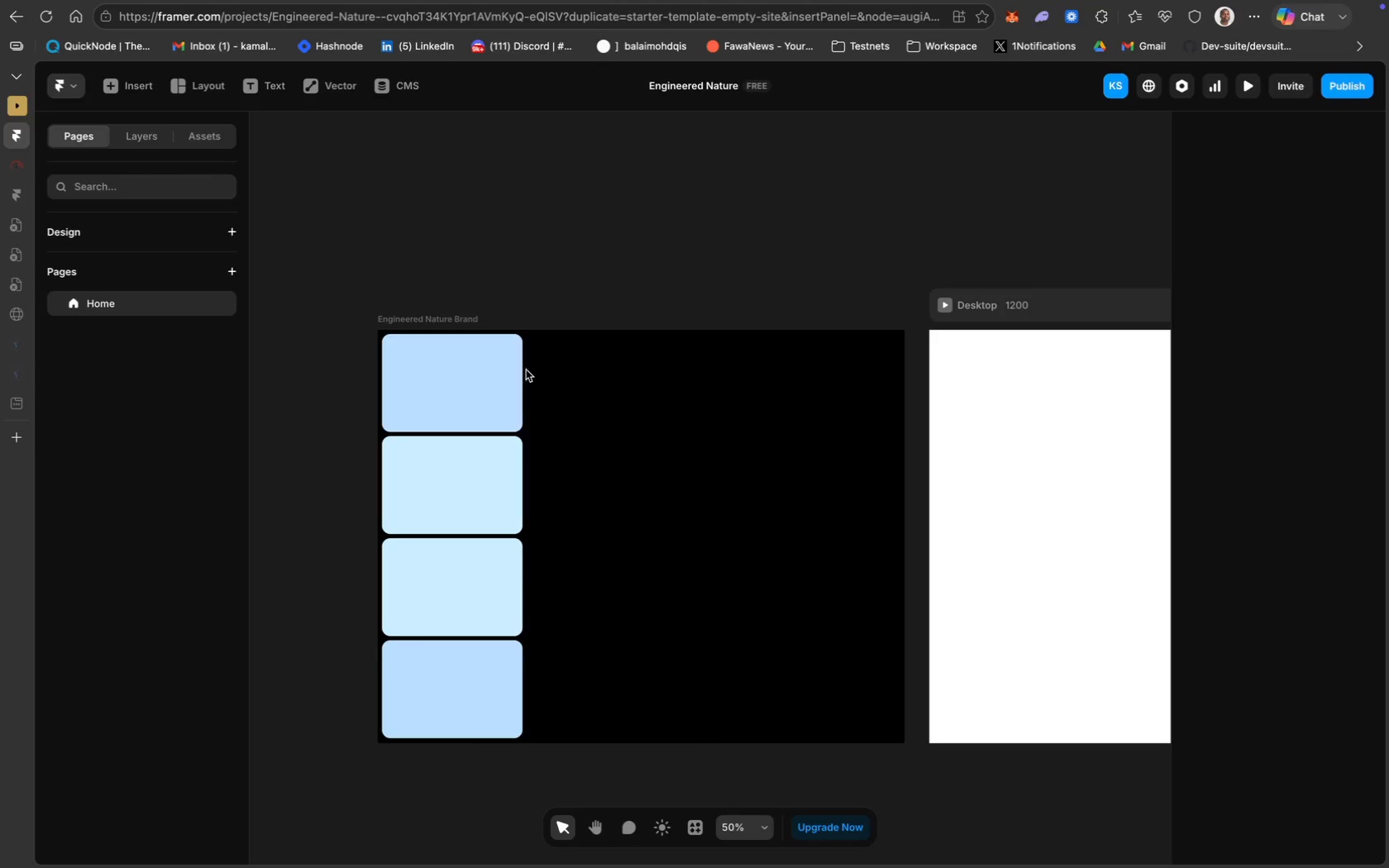 
left_click([508, 370])
 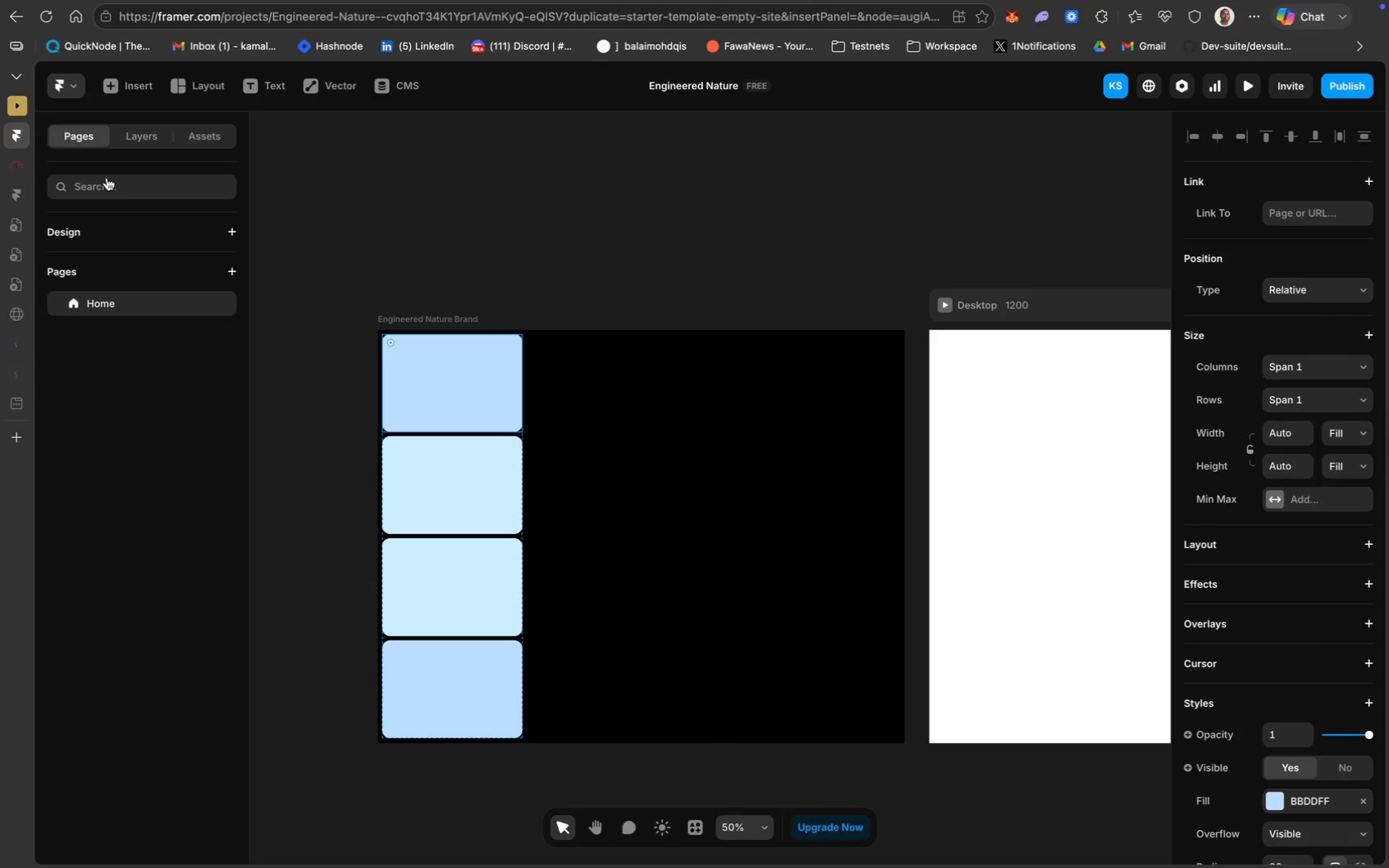 
left_click([123, 133])
 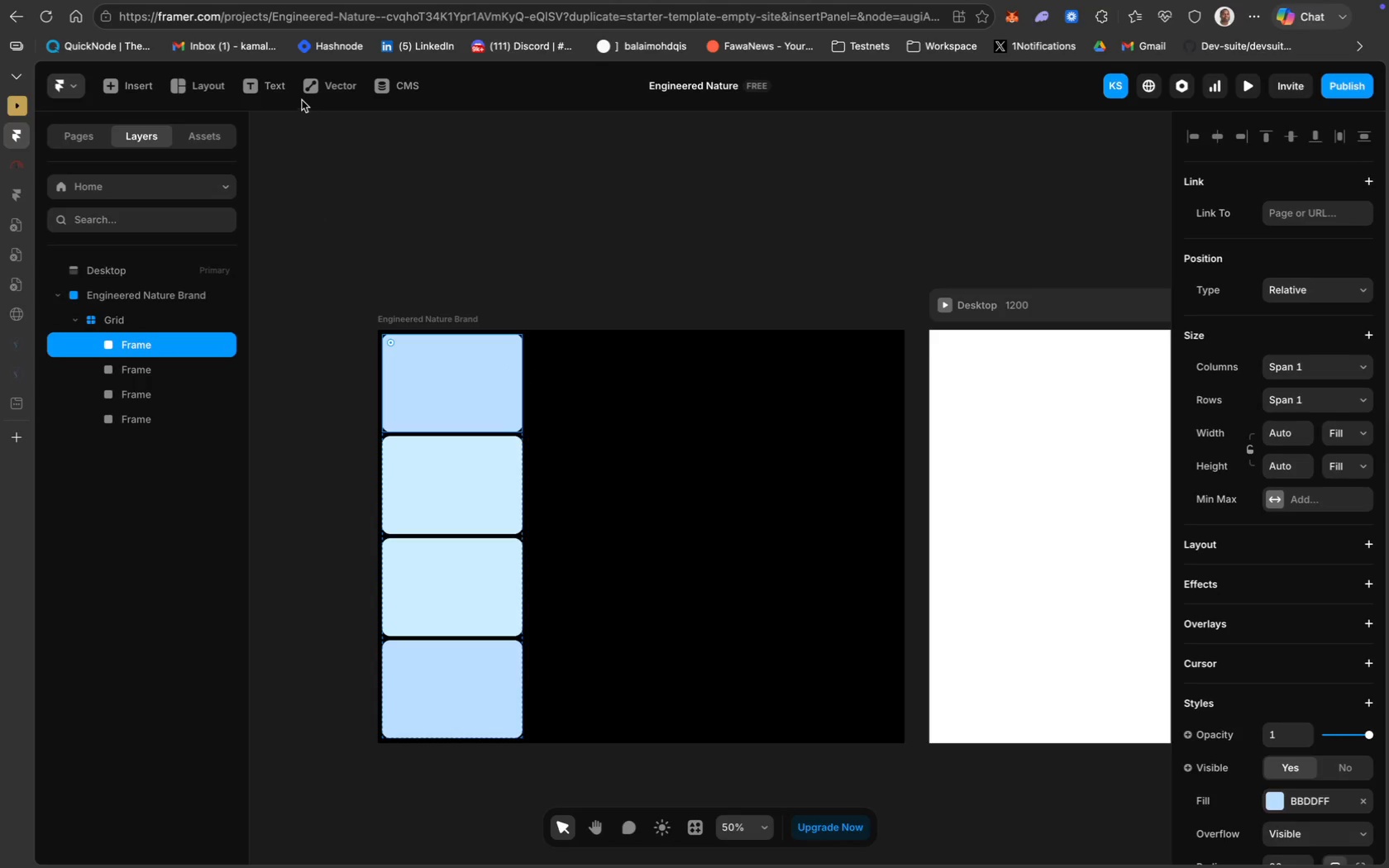 
left_click([322, 92])
 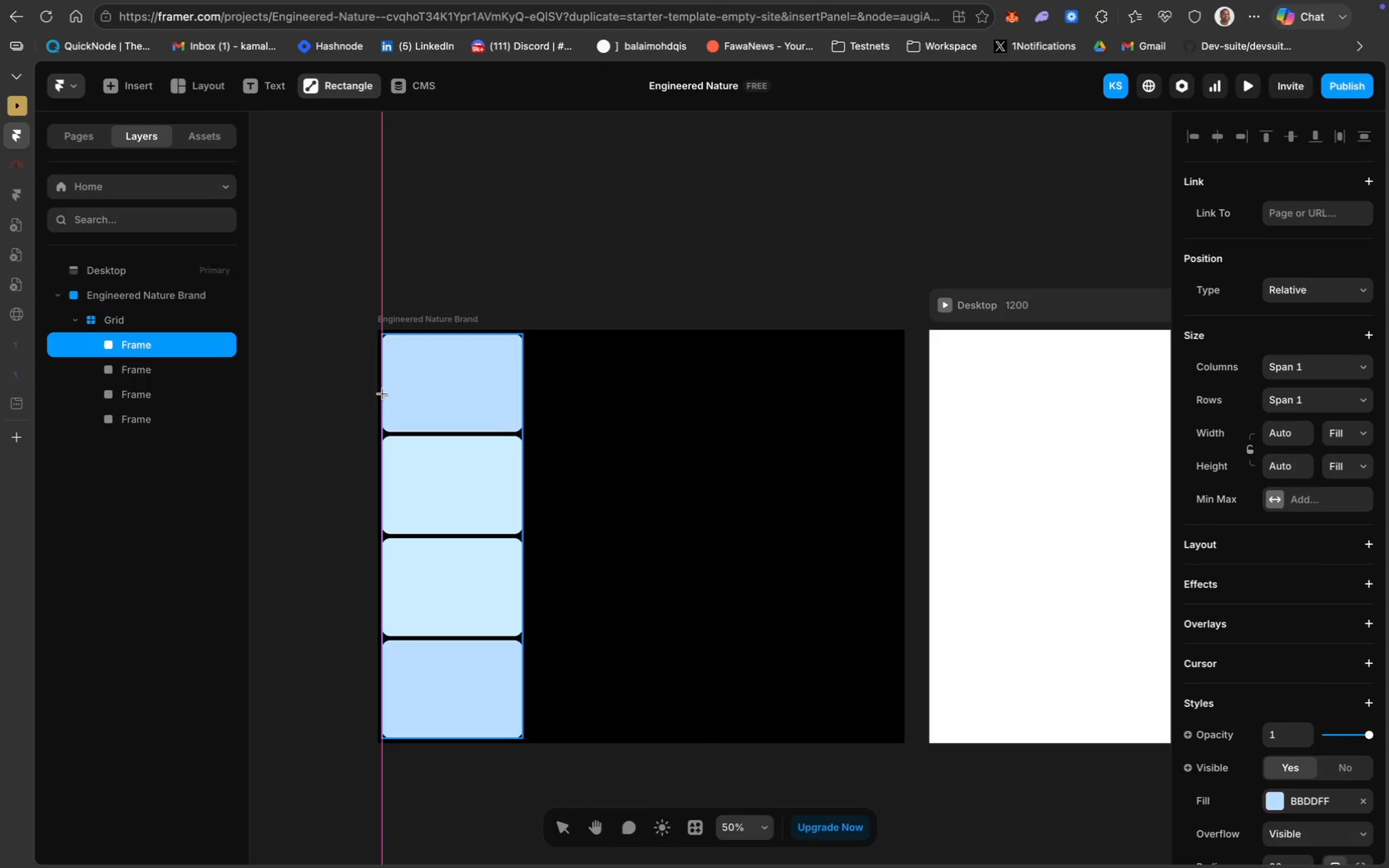 
left_click_drag(start_coordinate=[382, 394], to_coordinate=[397, 432])
 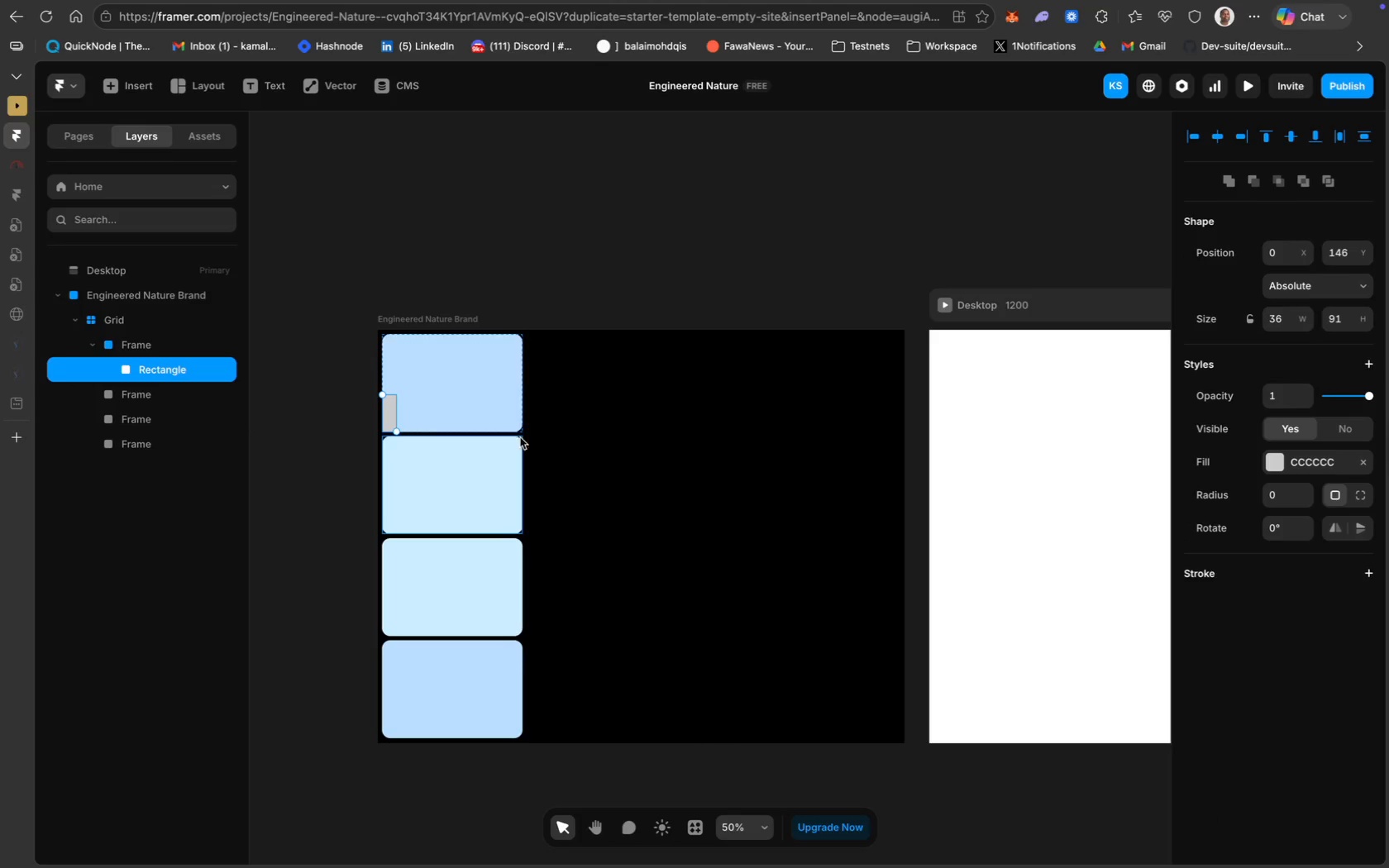 
left_click([593, 432])
 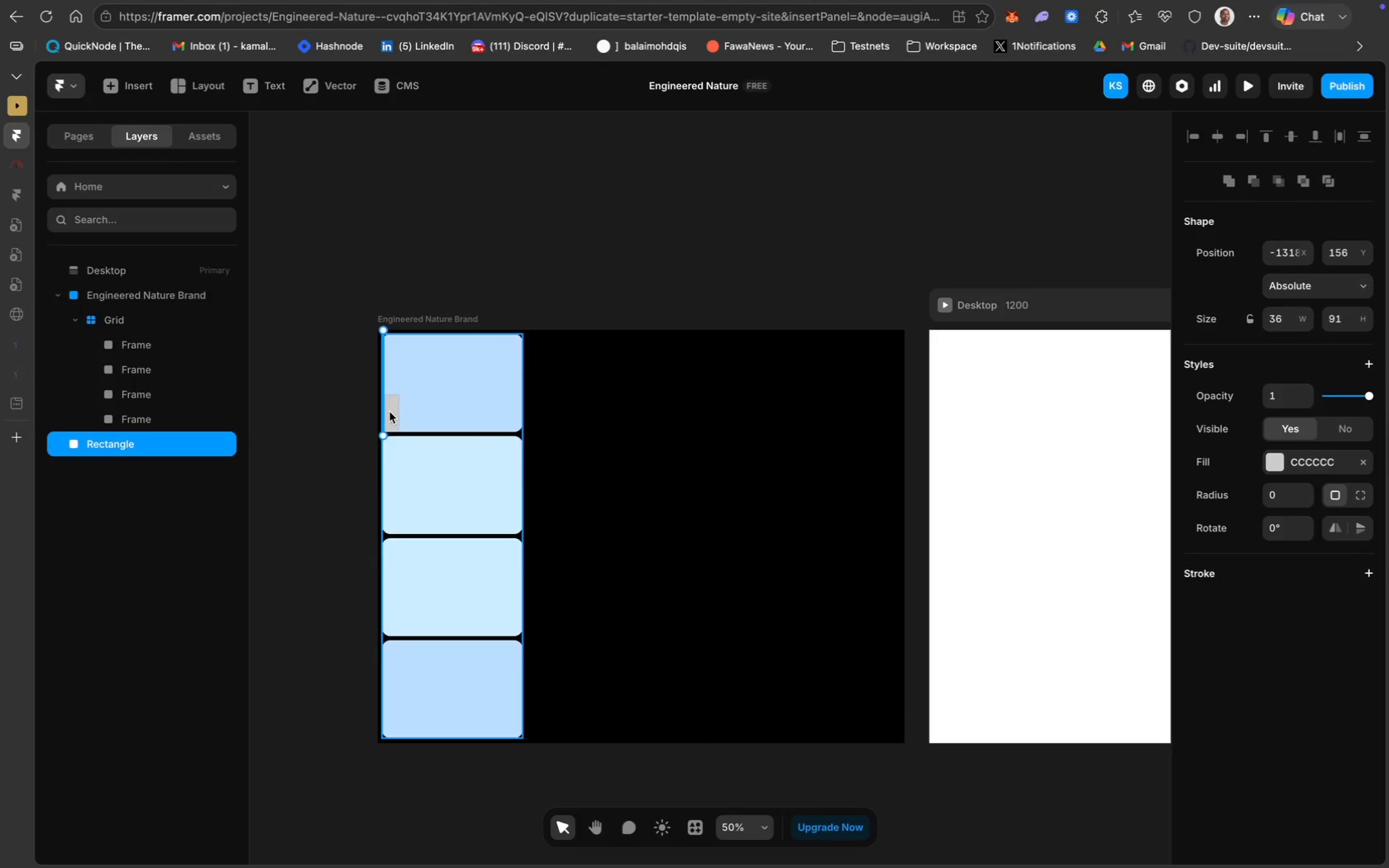 
wait(6.65)
 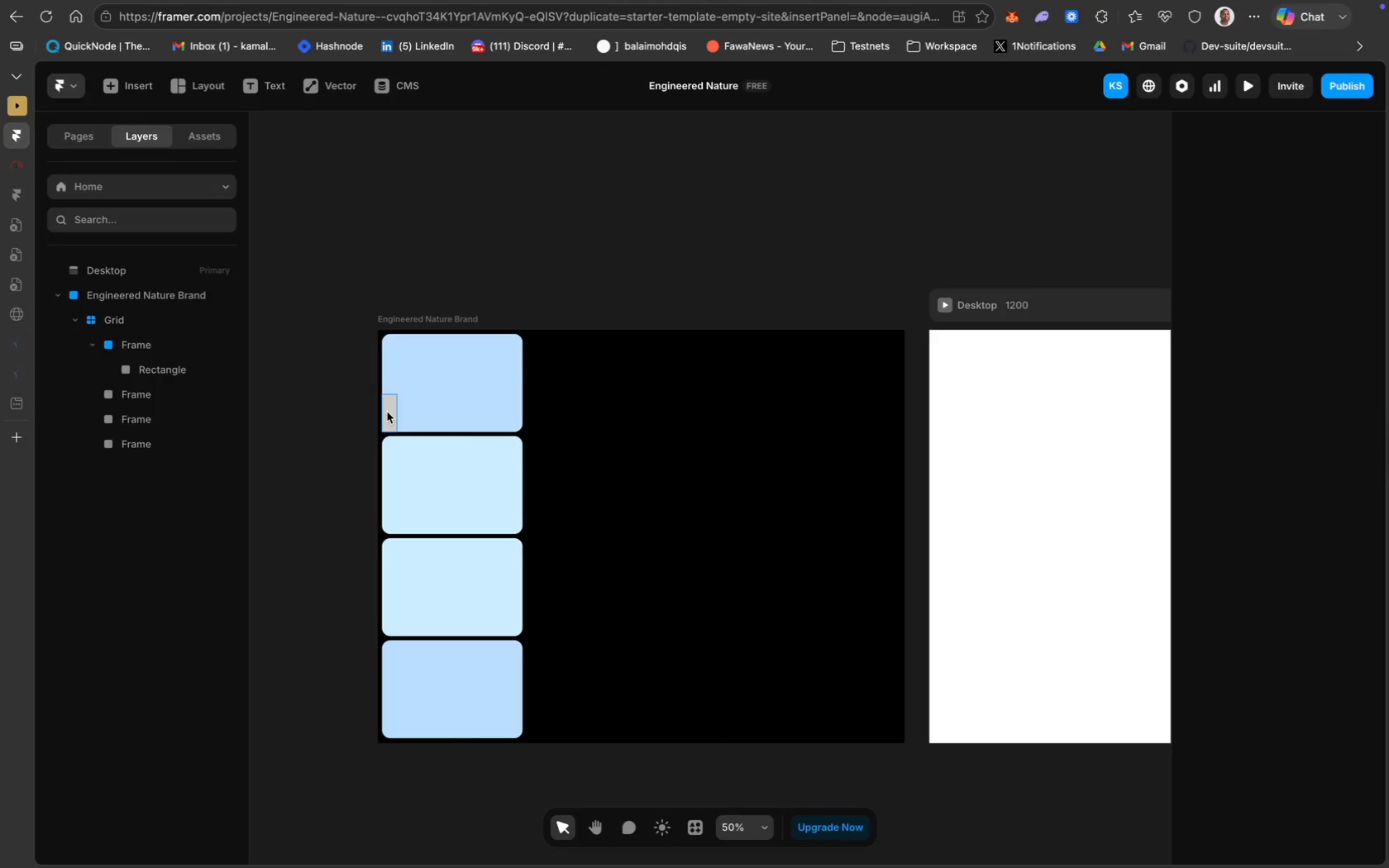 
key(Meta+Z)
 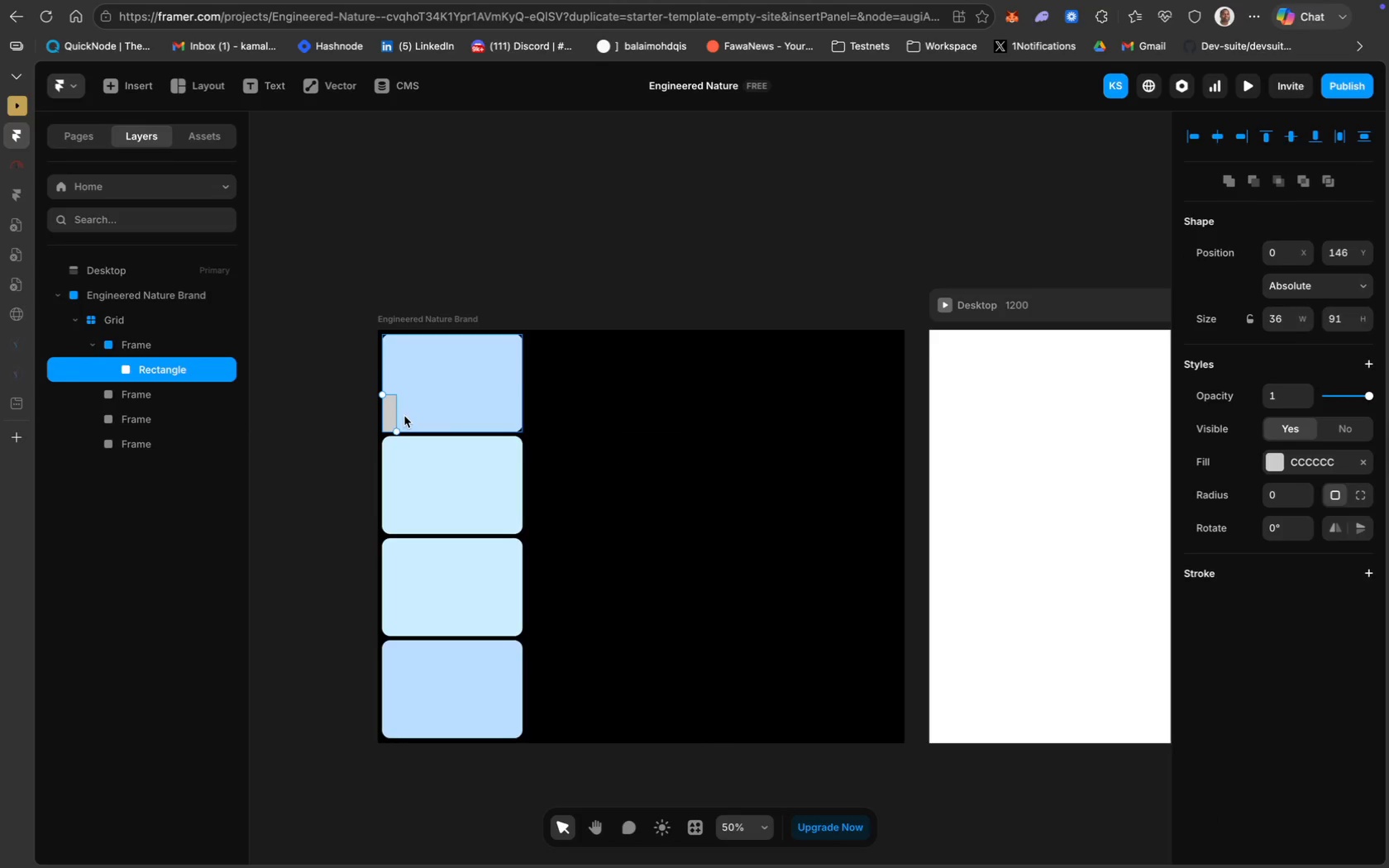 
left_click([389, 412])
 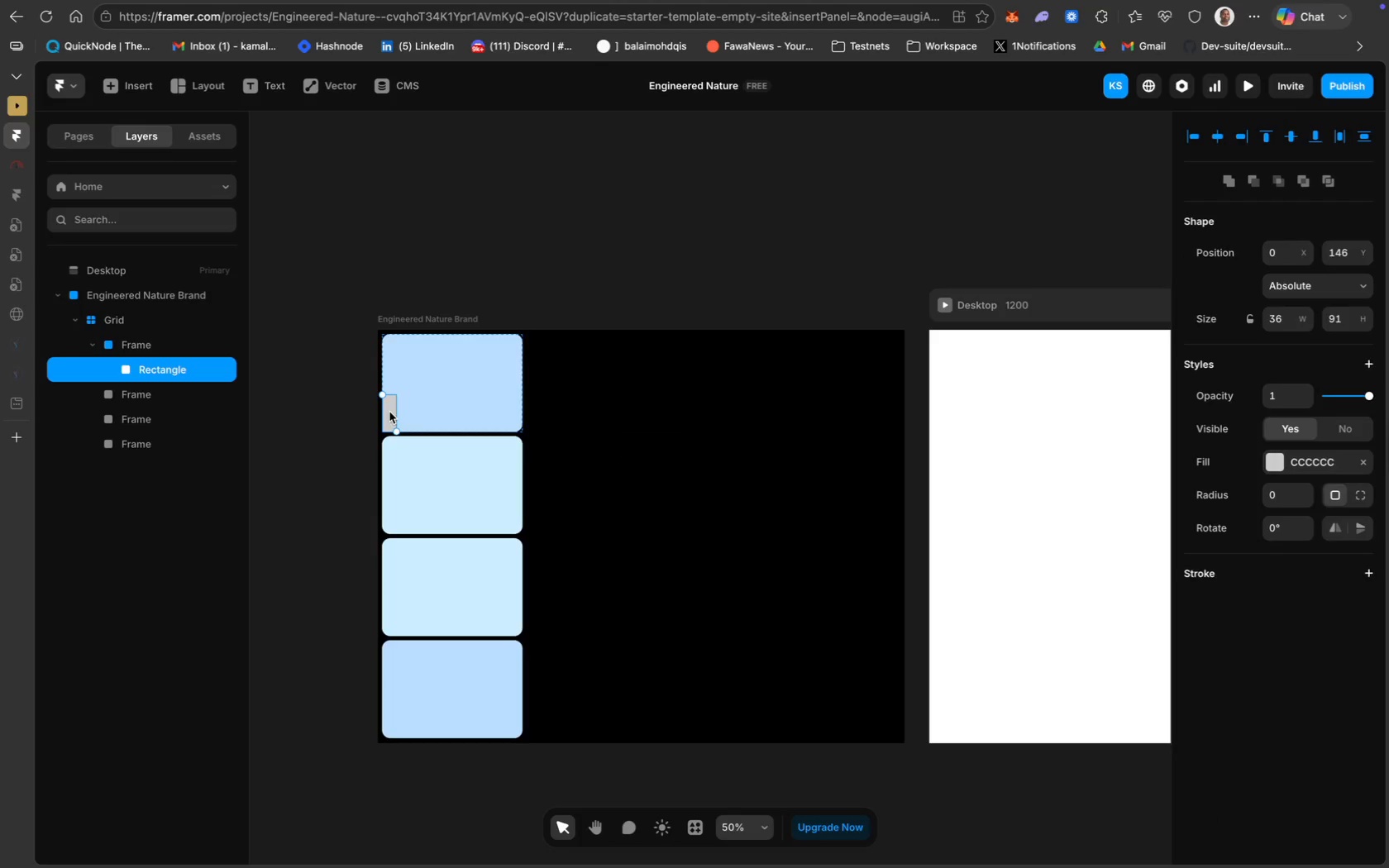 
key(Backspace)
 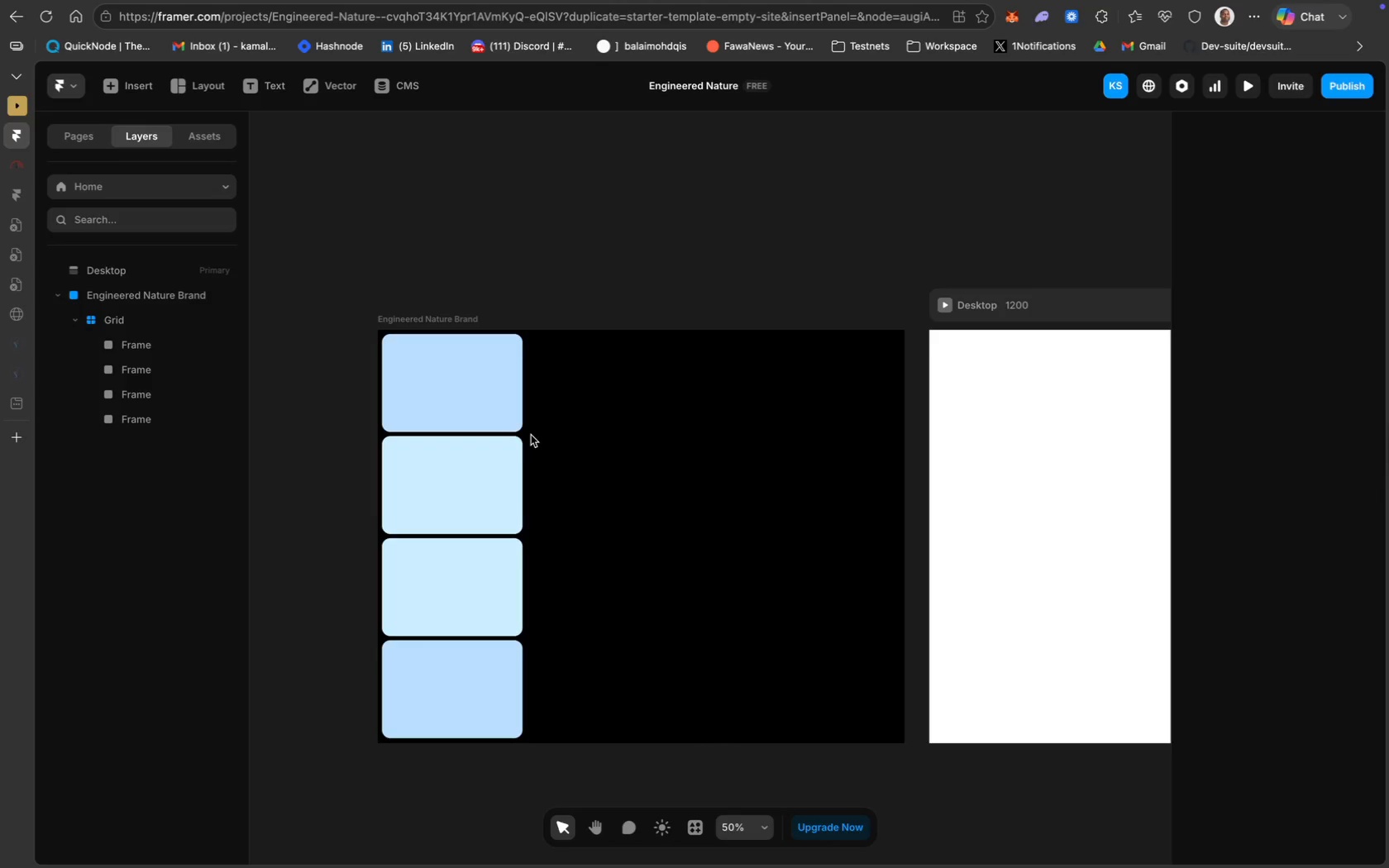 
key(Meta+Z)
 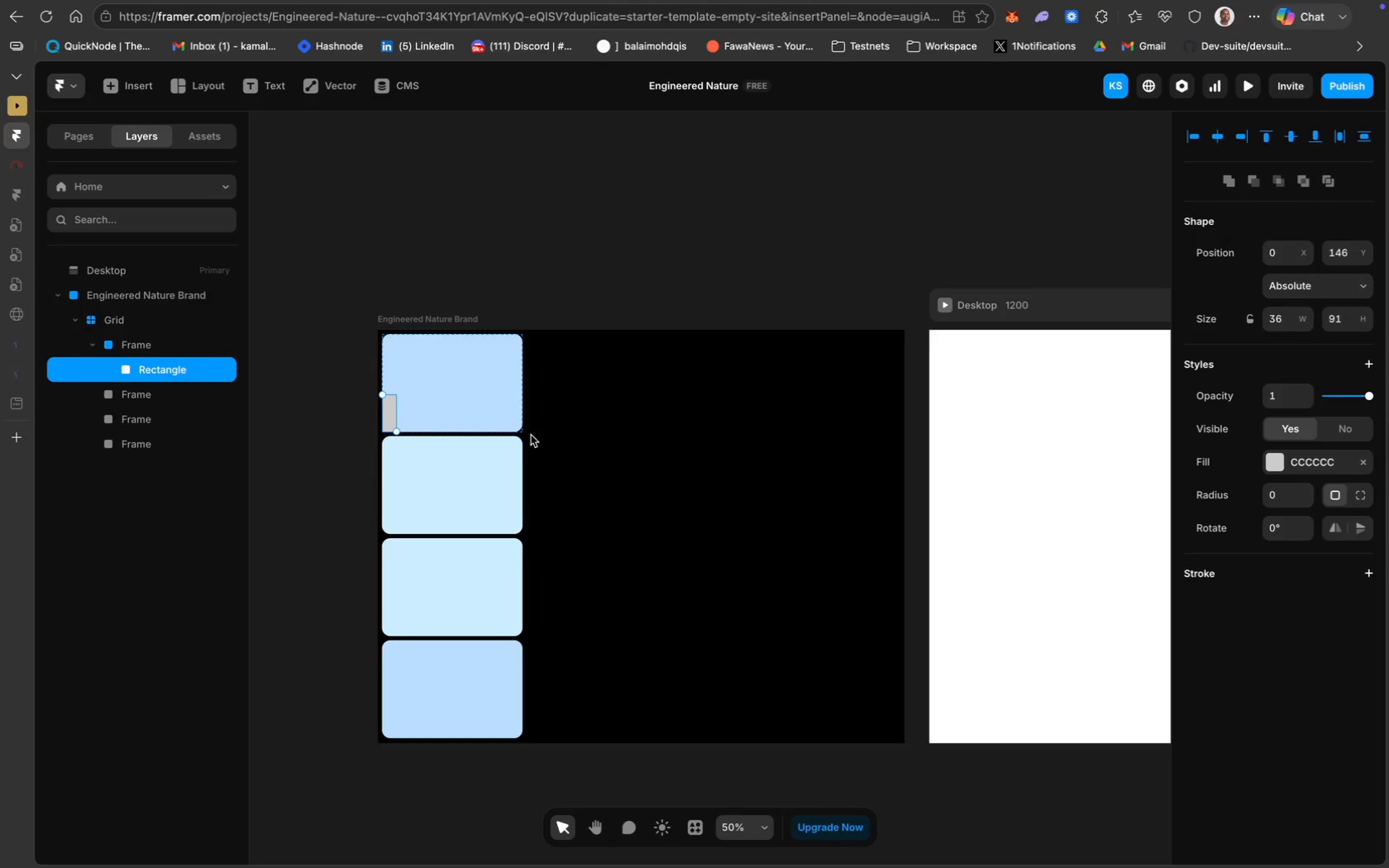 
key(Meta+Z)
 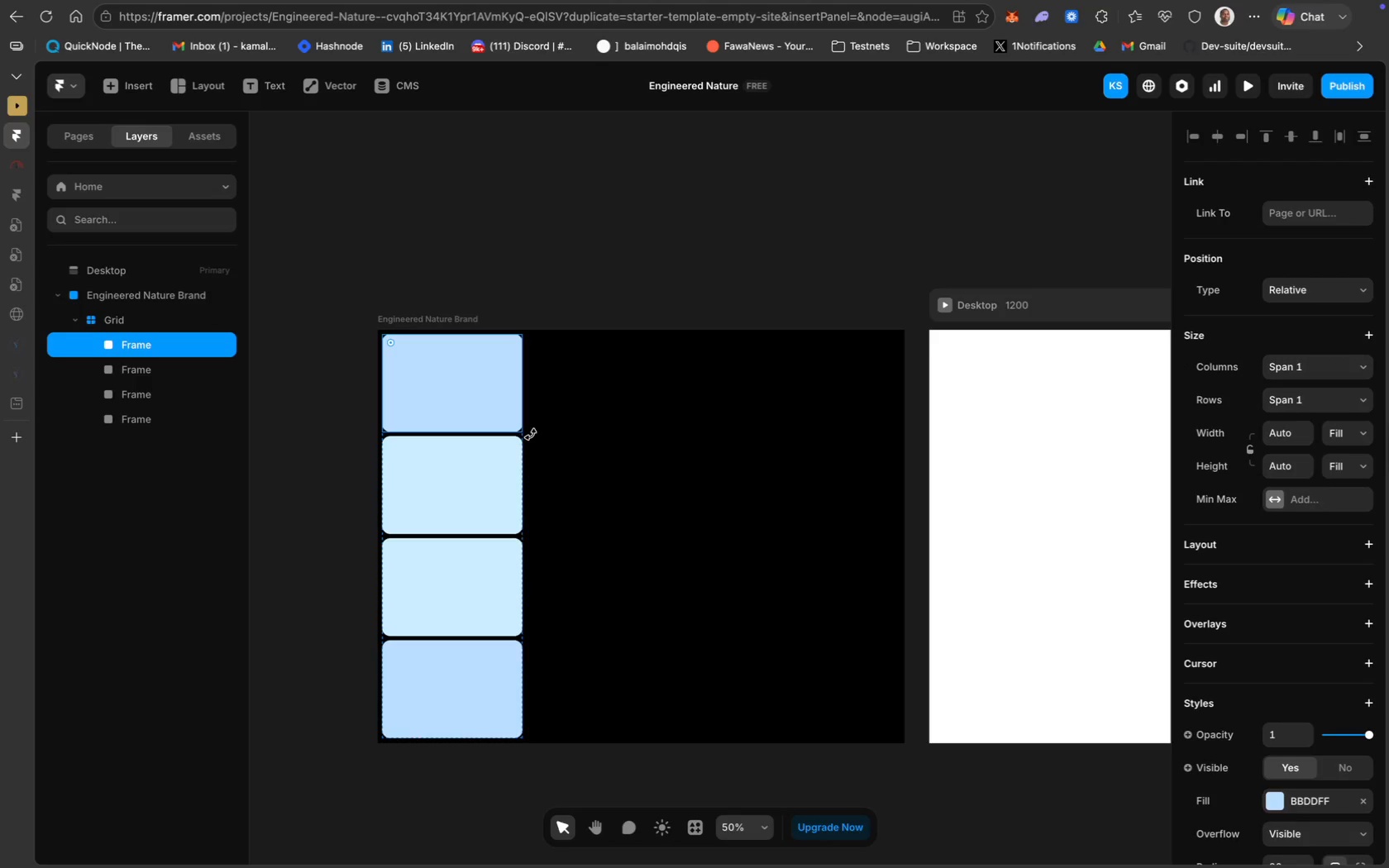 
key(Meta+Z)
 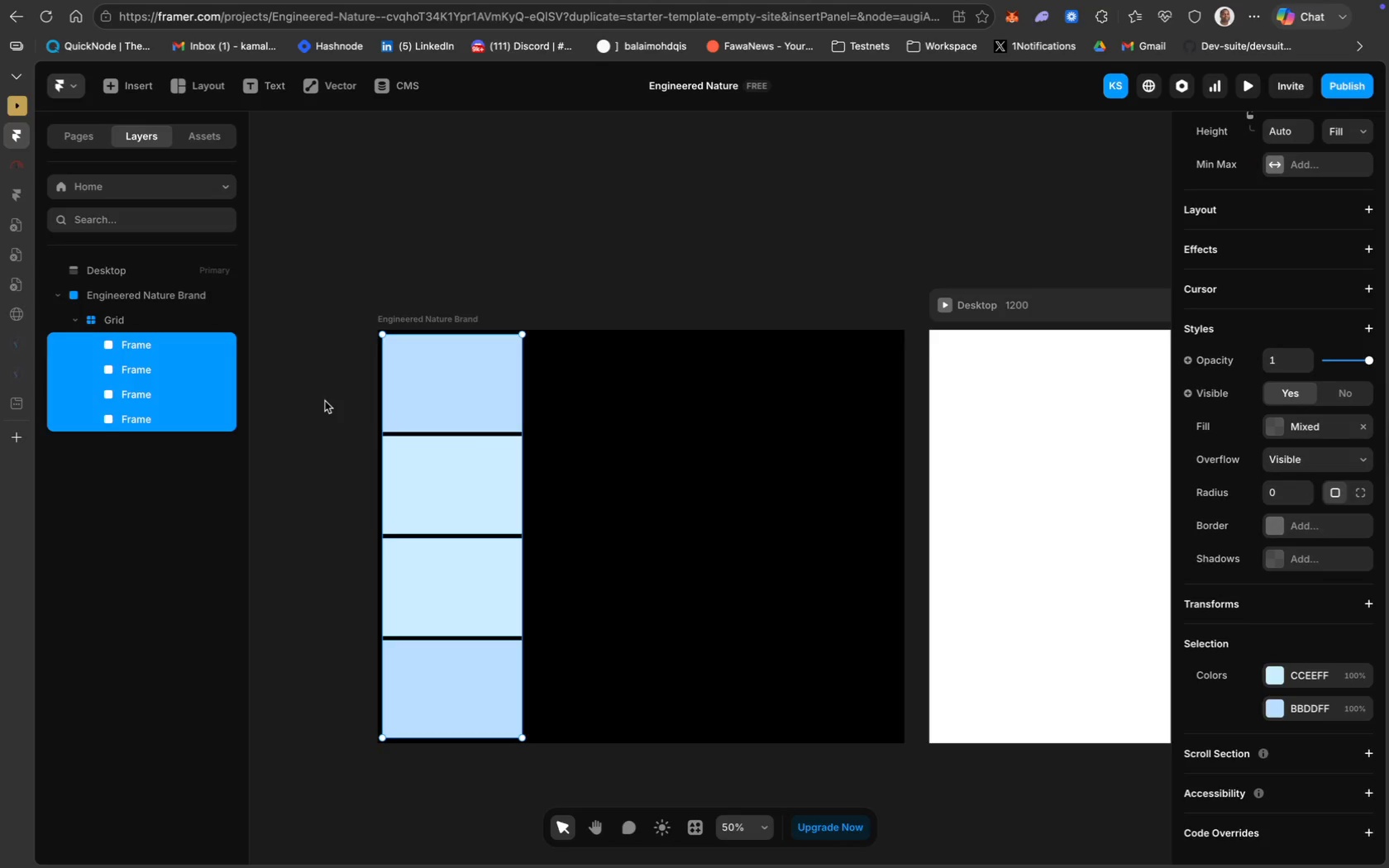 
wait(5.81)
 